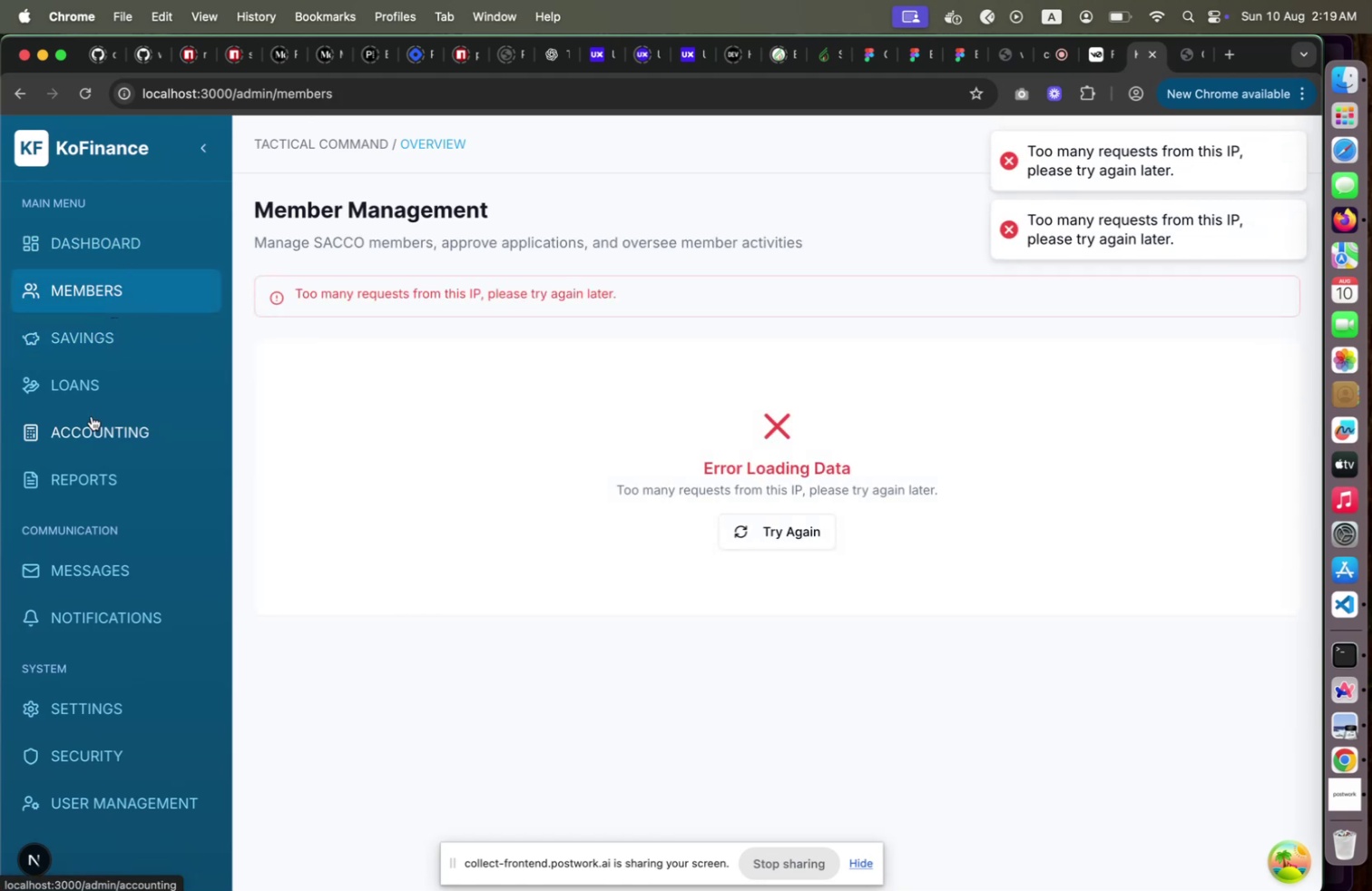 
left_click([98, 480])
 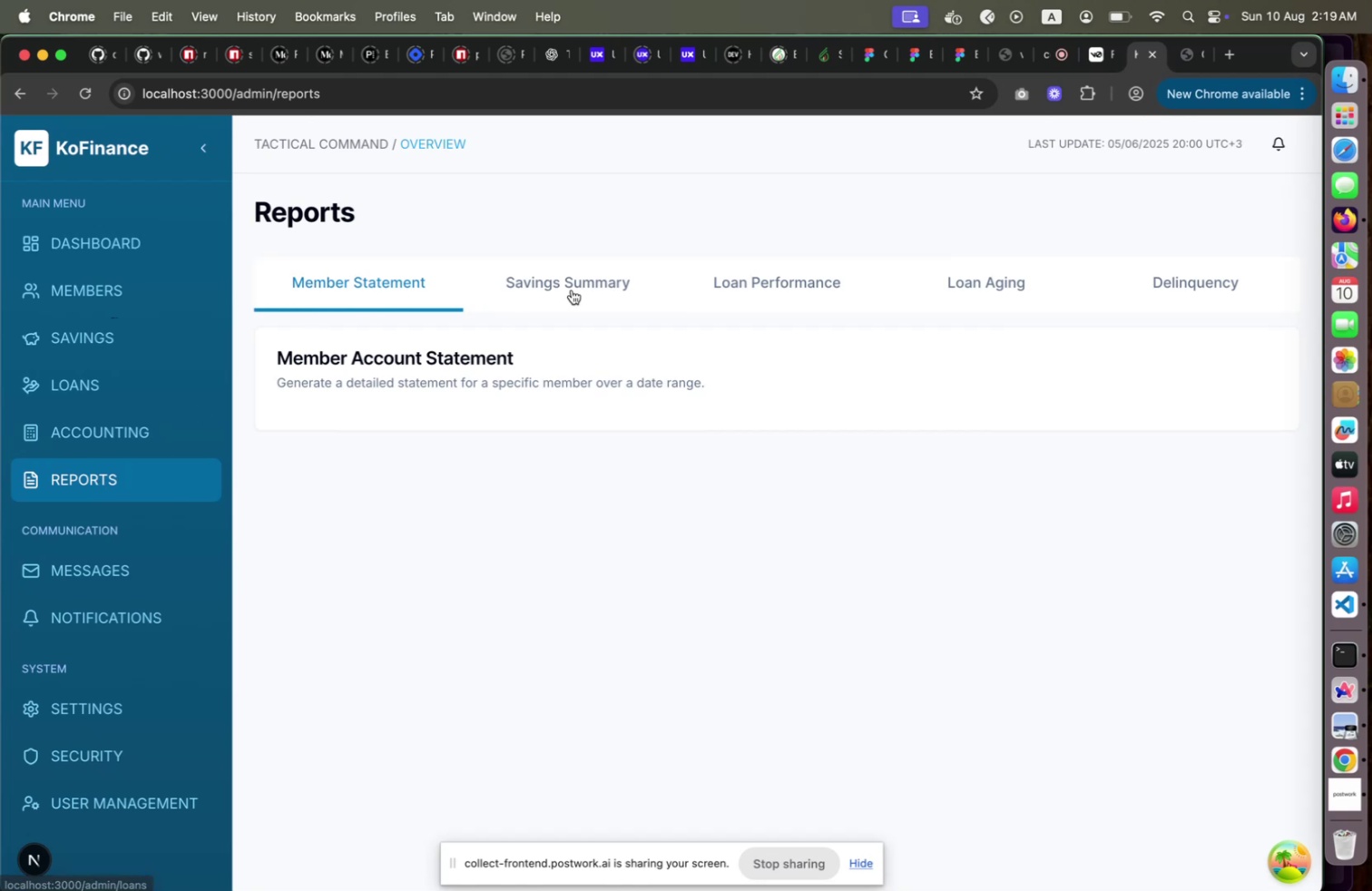 
left_click([572, 289])
 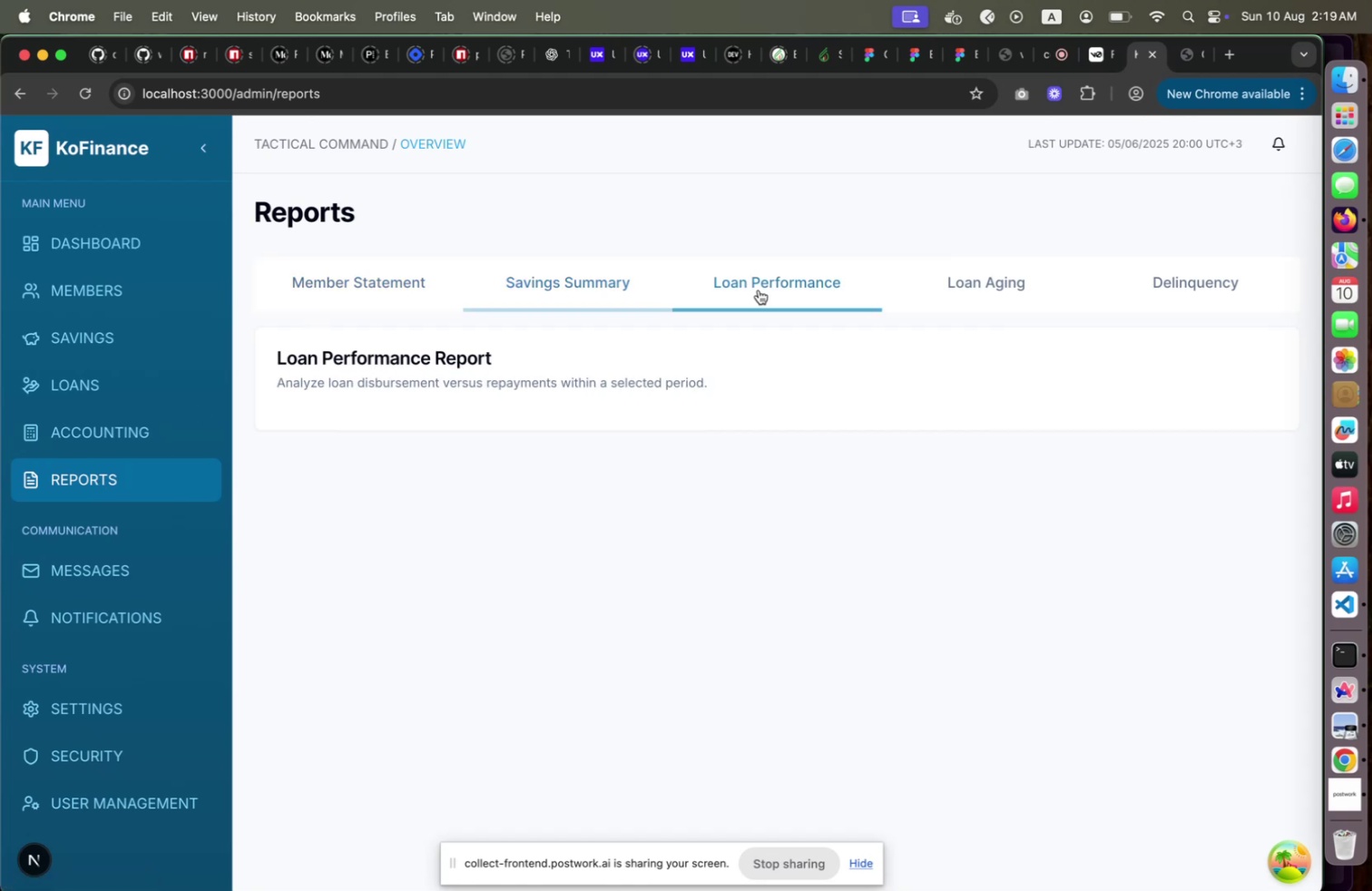 
left_click([759, 289])
 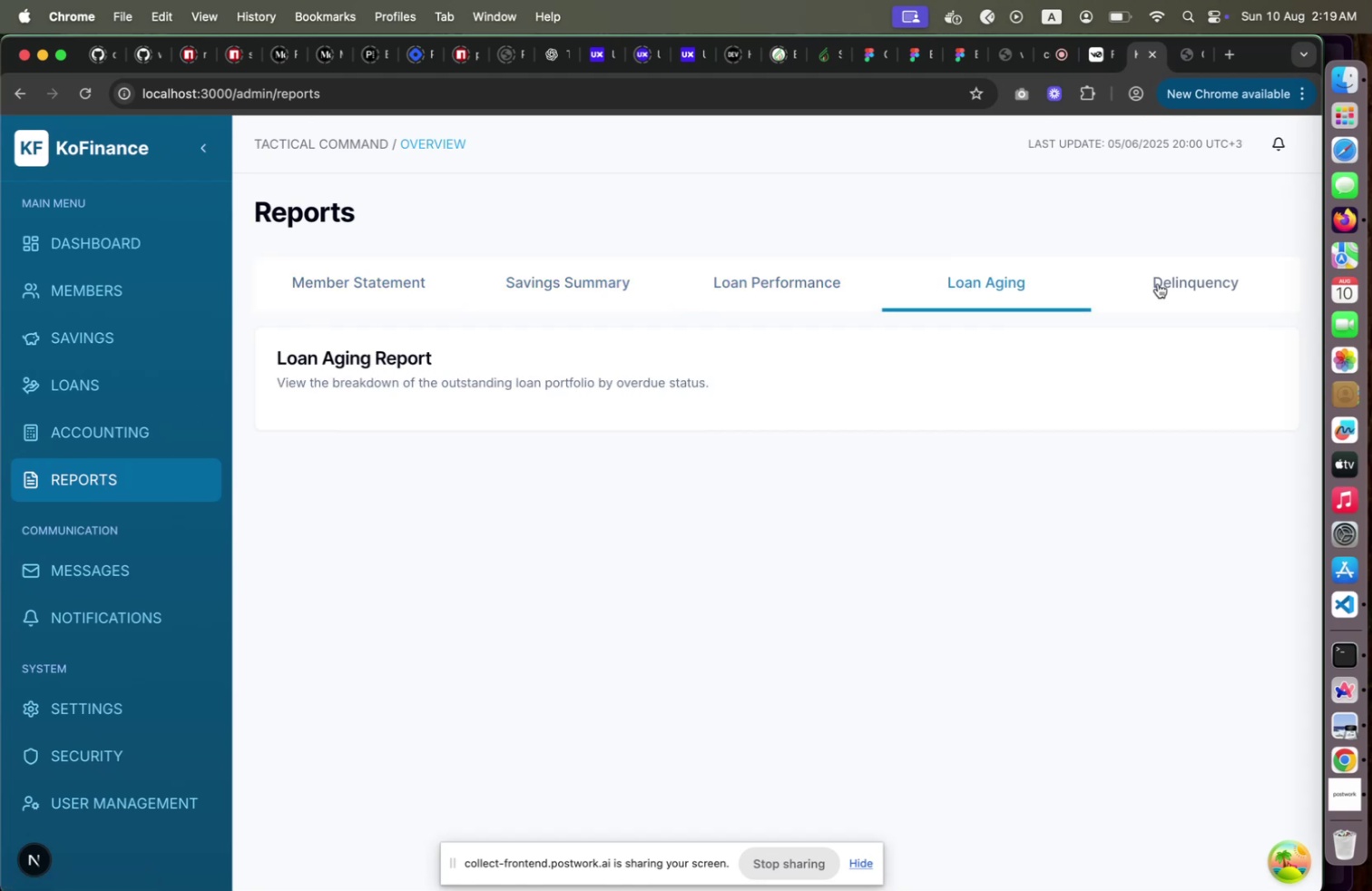 
left_click([1192, 285])
 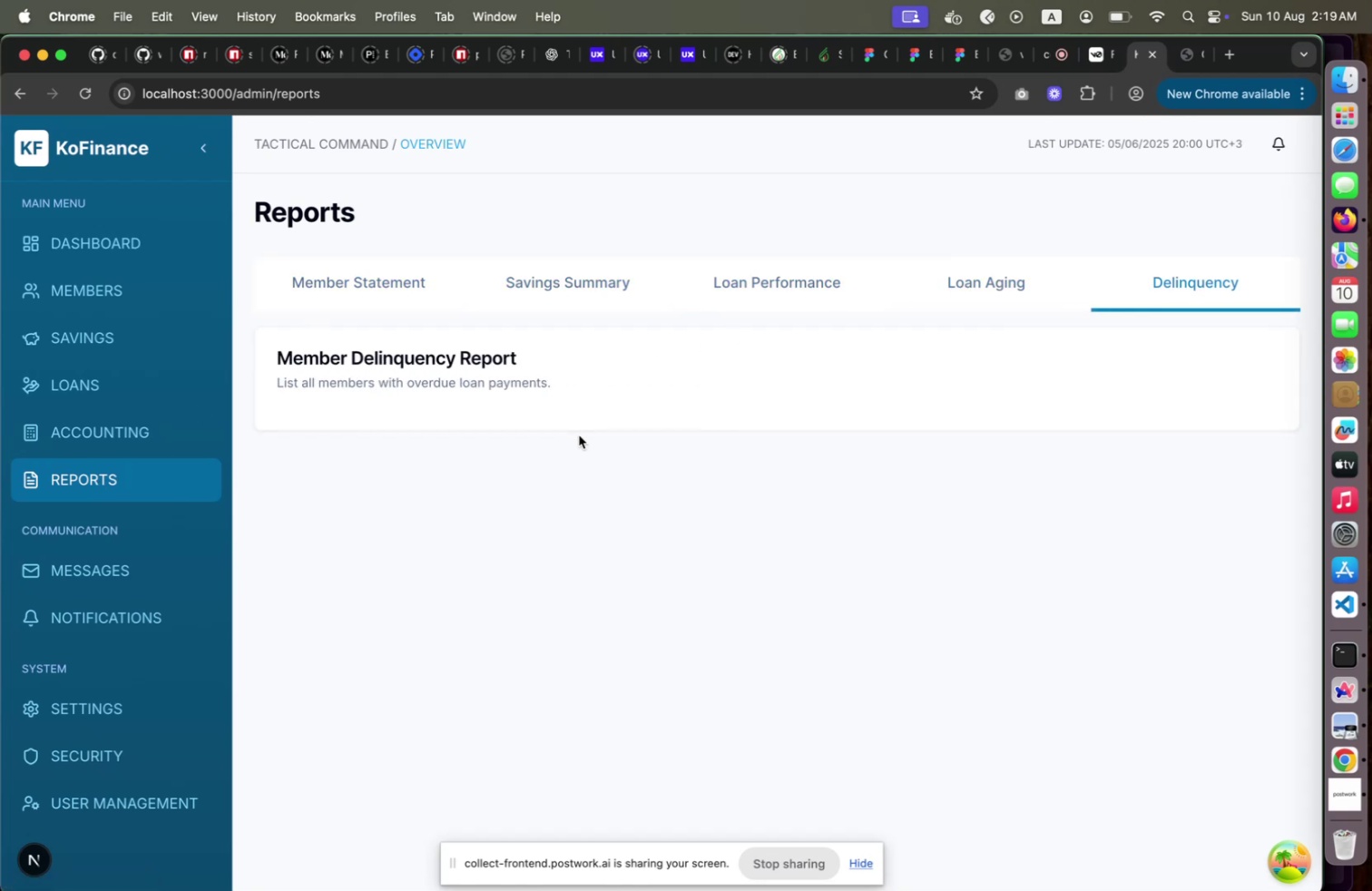 
wait(8.98)
 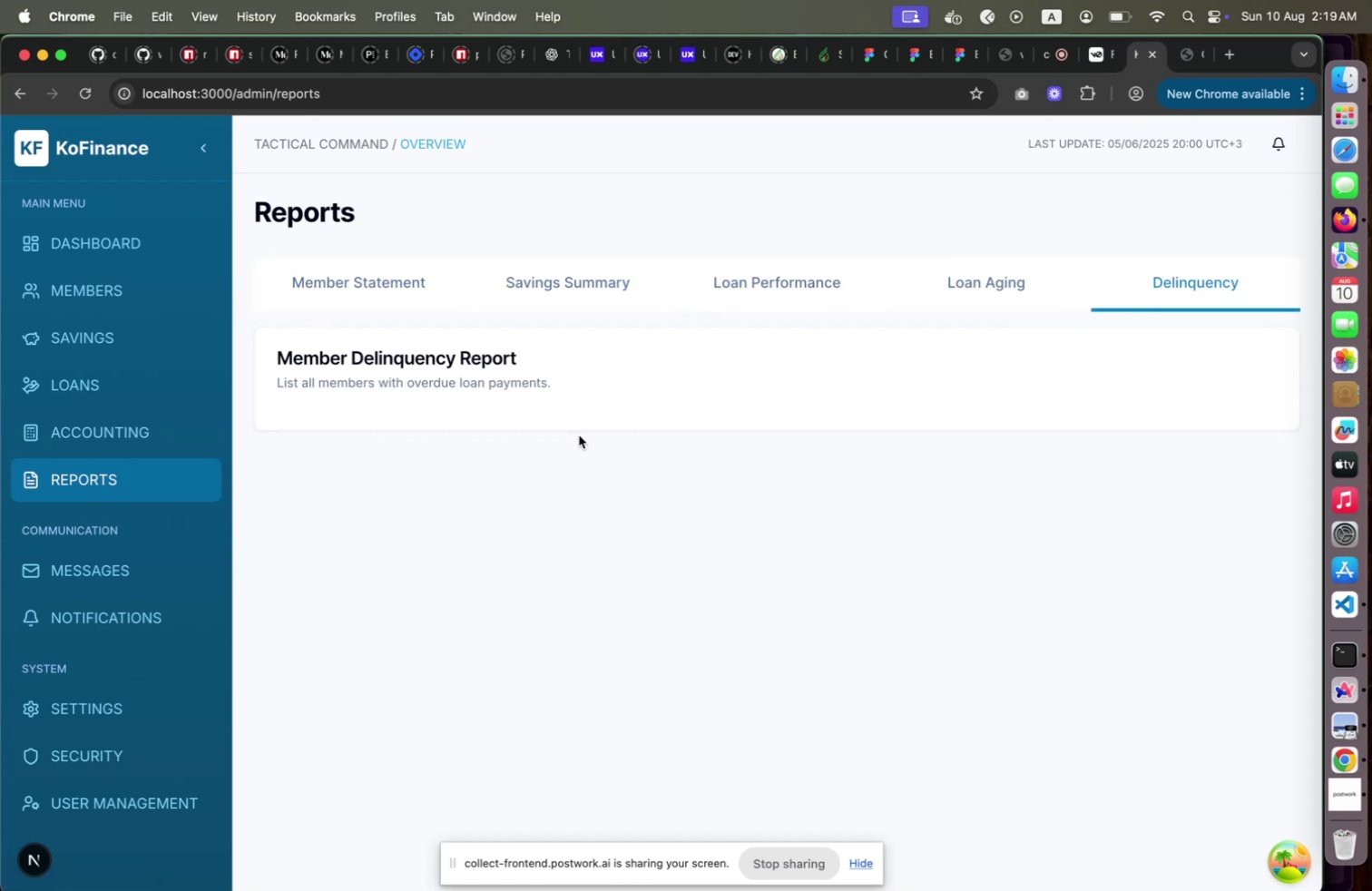 
left_click([117, 566])
 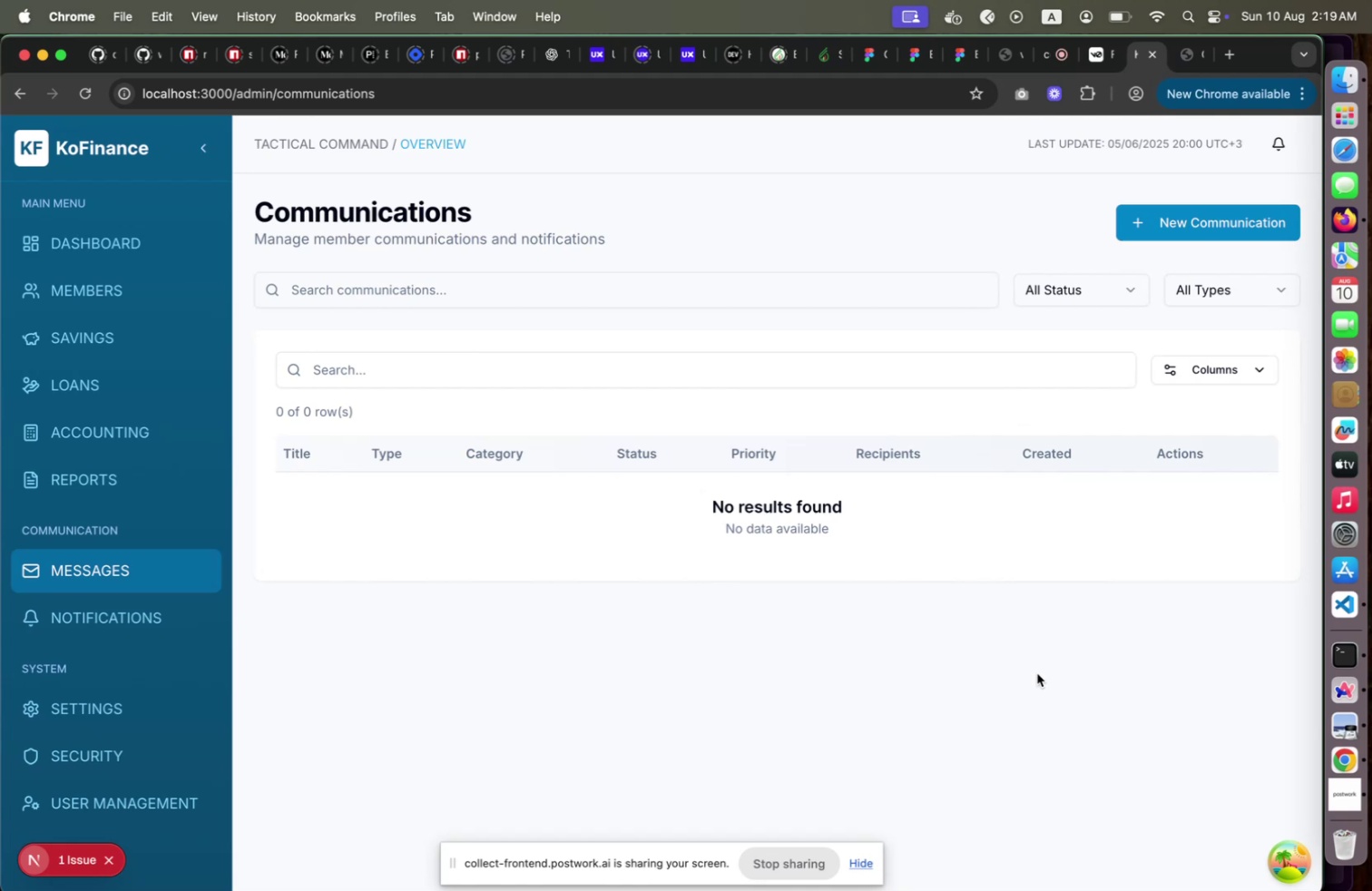 
wait(14.92)
 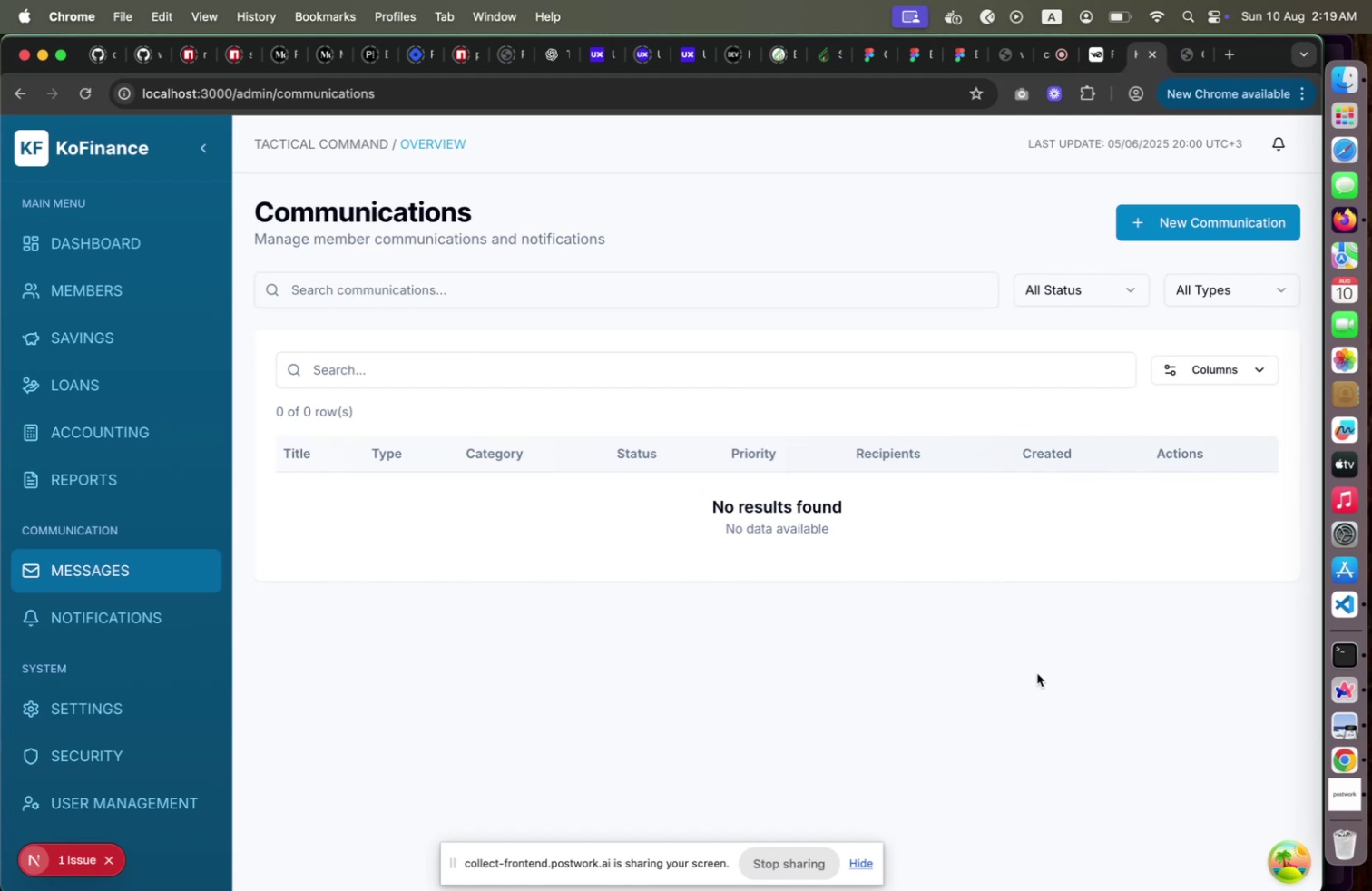 
left_click([1211, 361])
 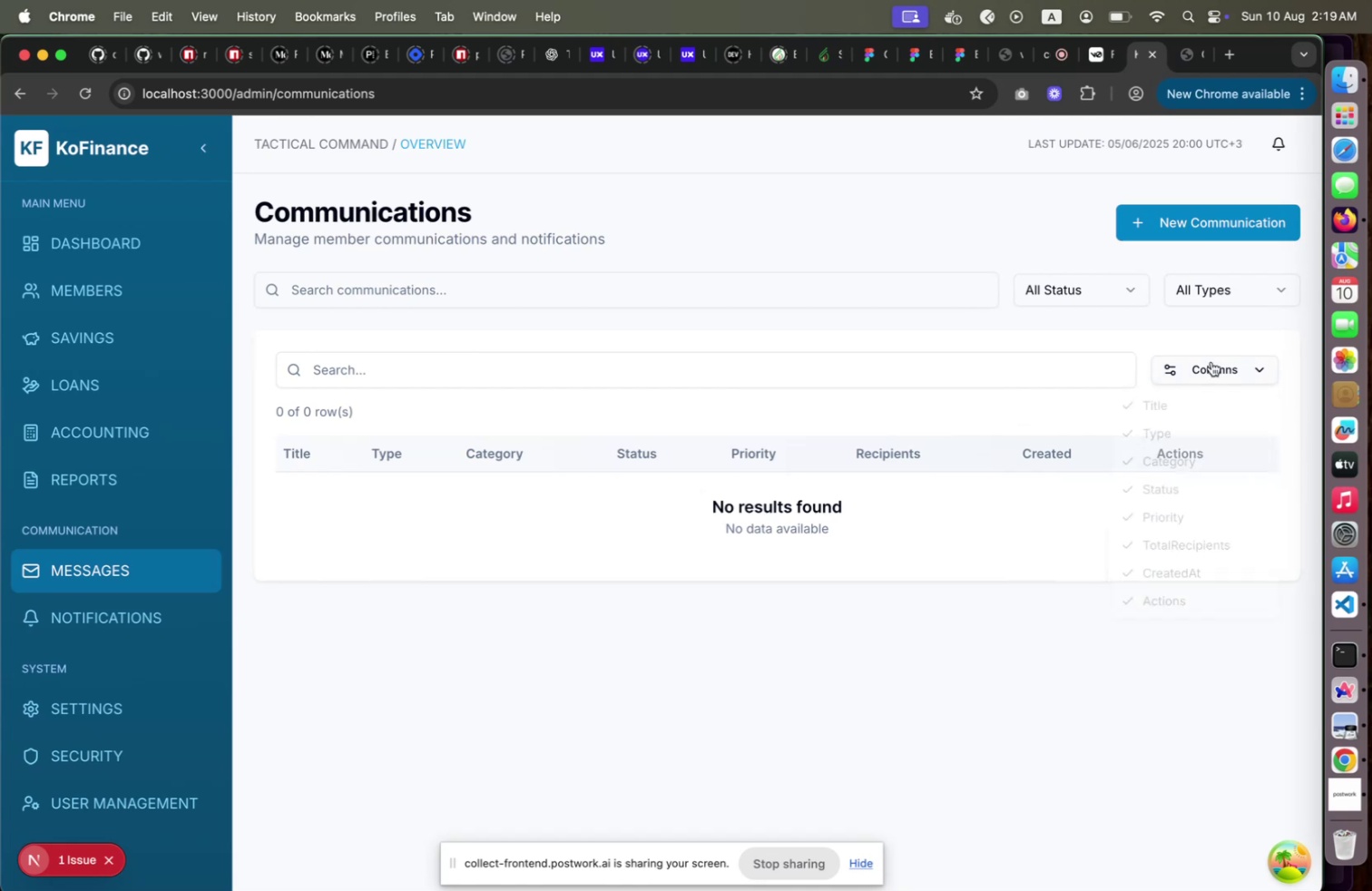 
left_click([1211, 361])
 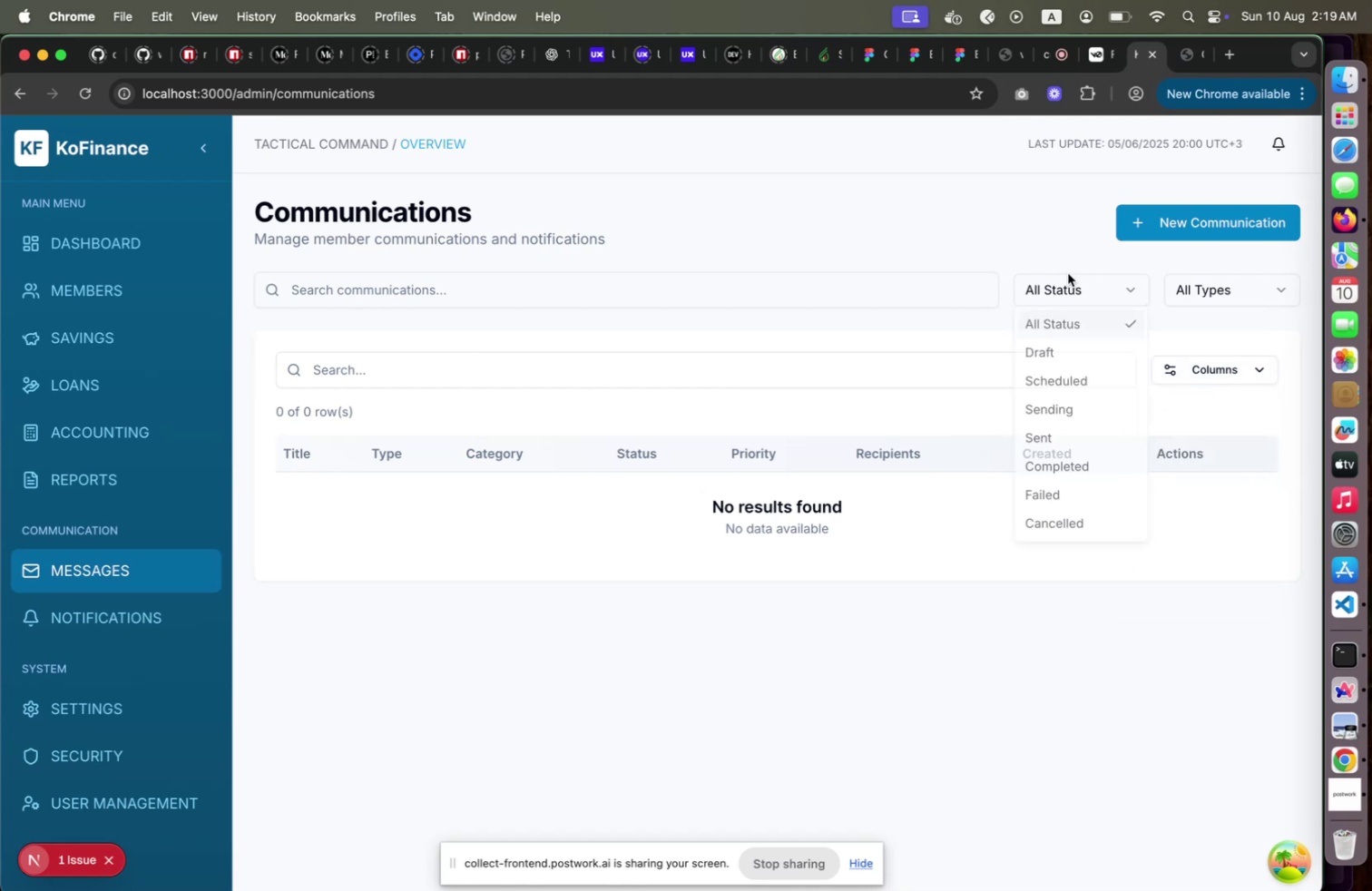 
left_click([1068, 273])
 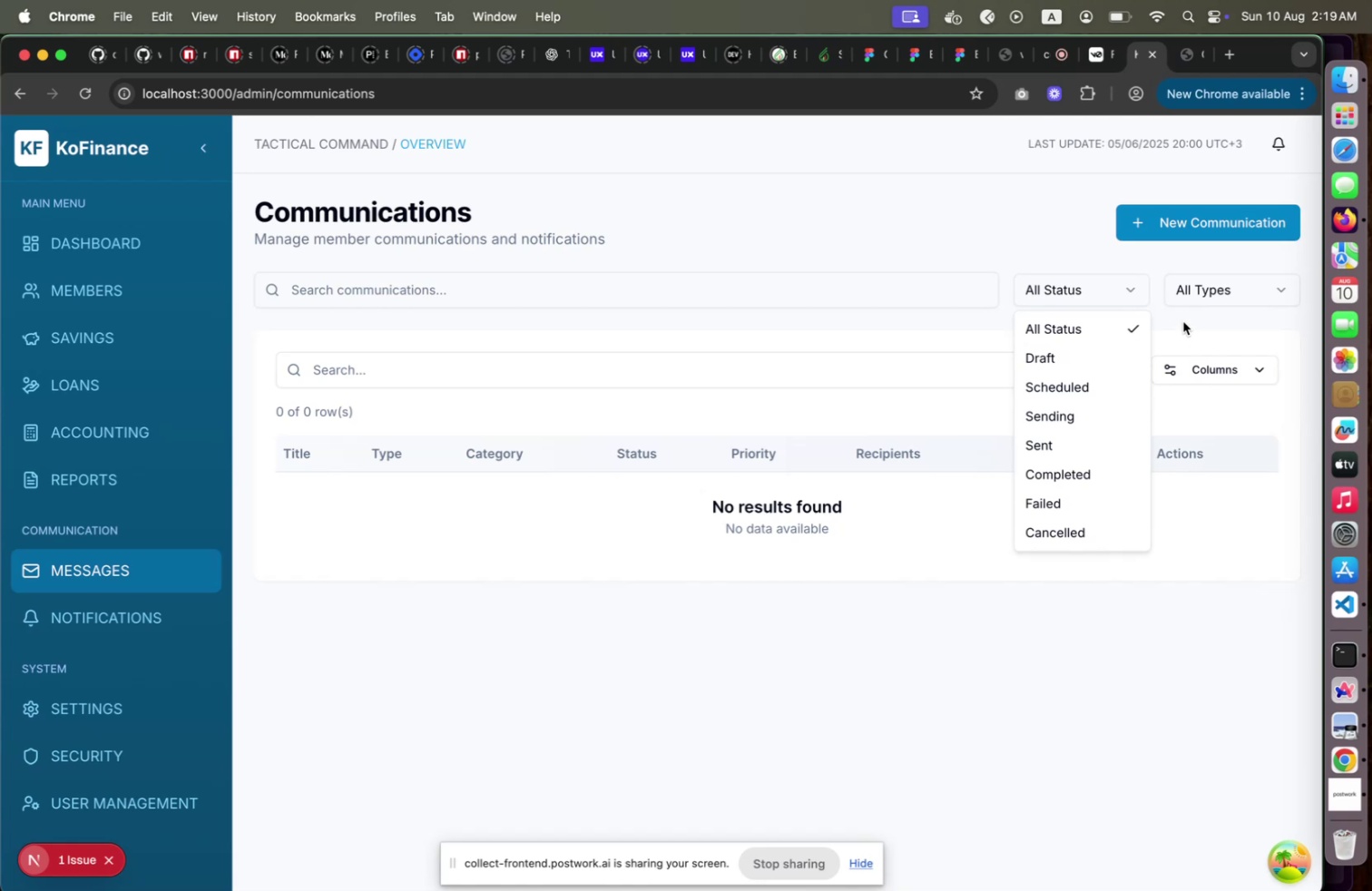 
left_click([1204, 284])
 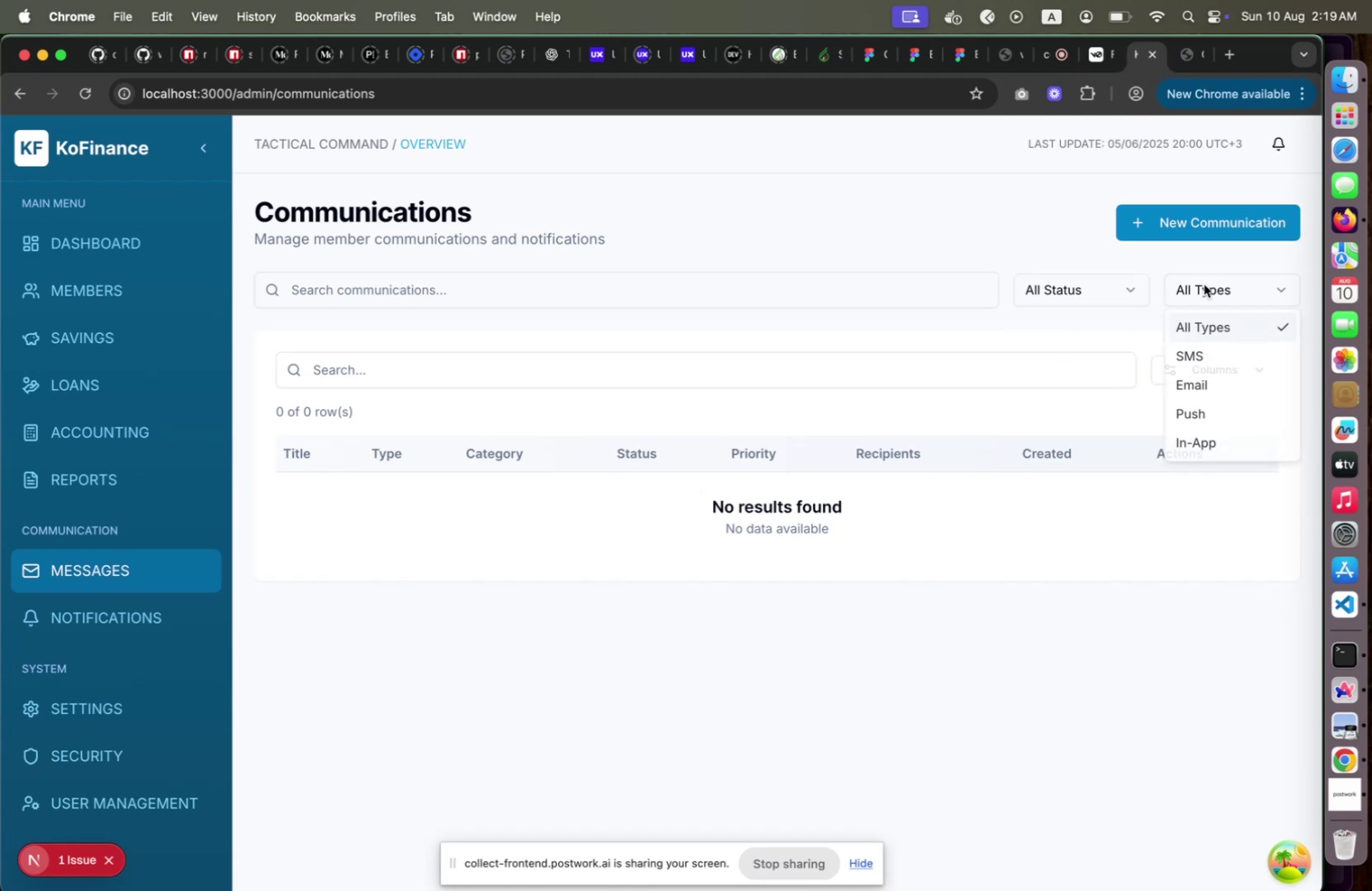 
left_click([1204, 284])
 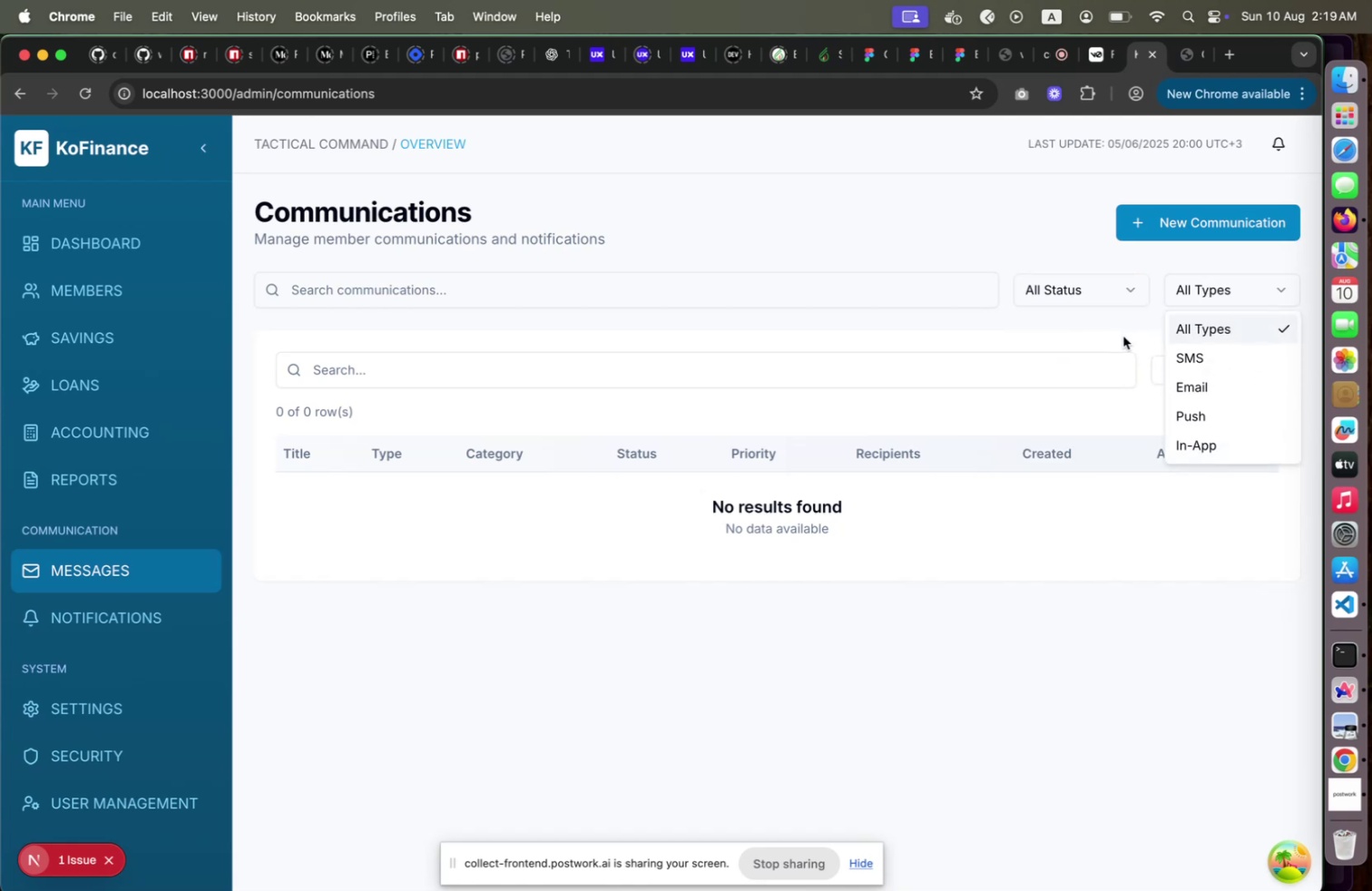 
wait(6.86)
 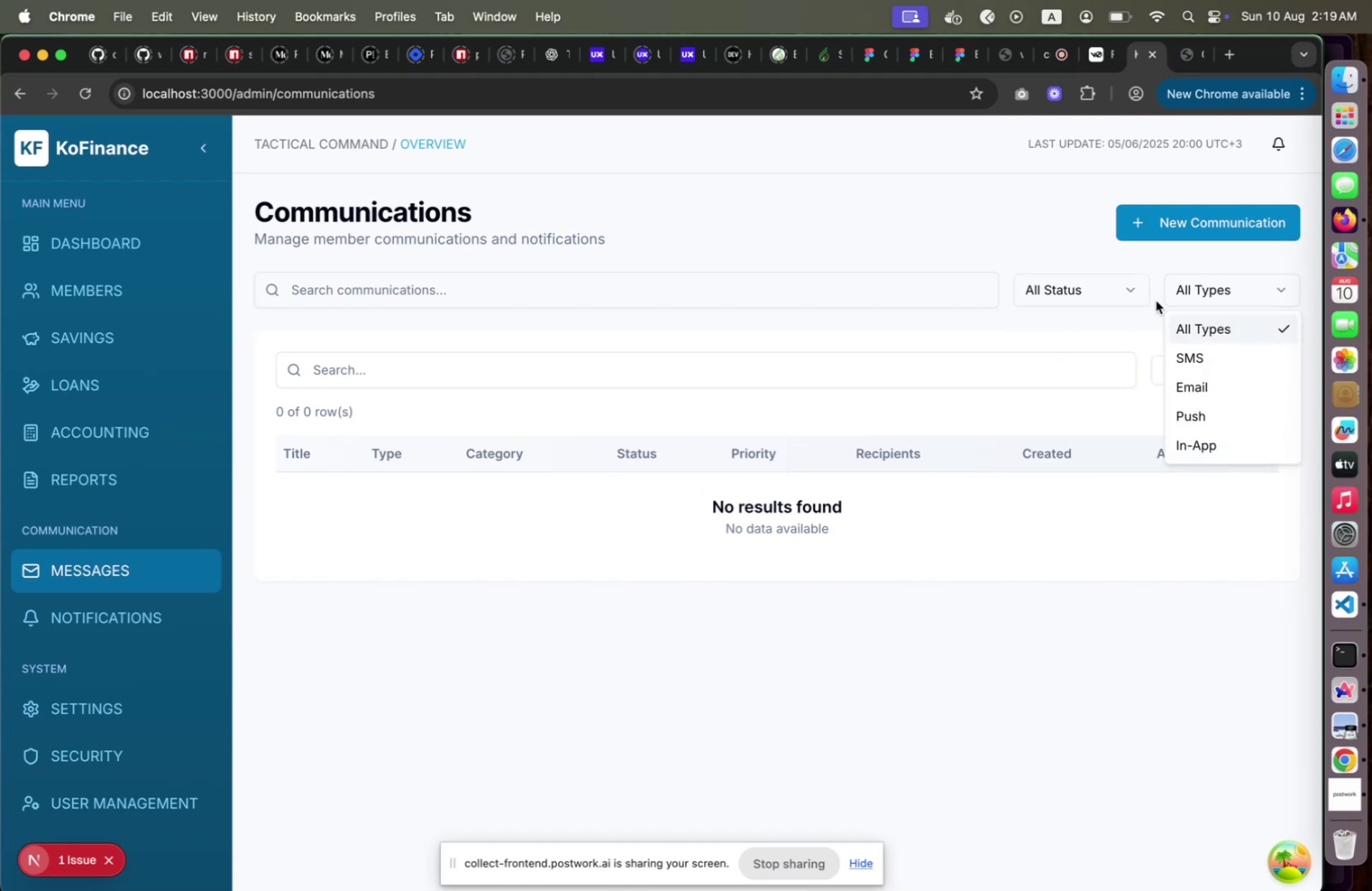 
left_click([1357, 613])
 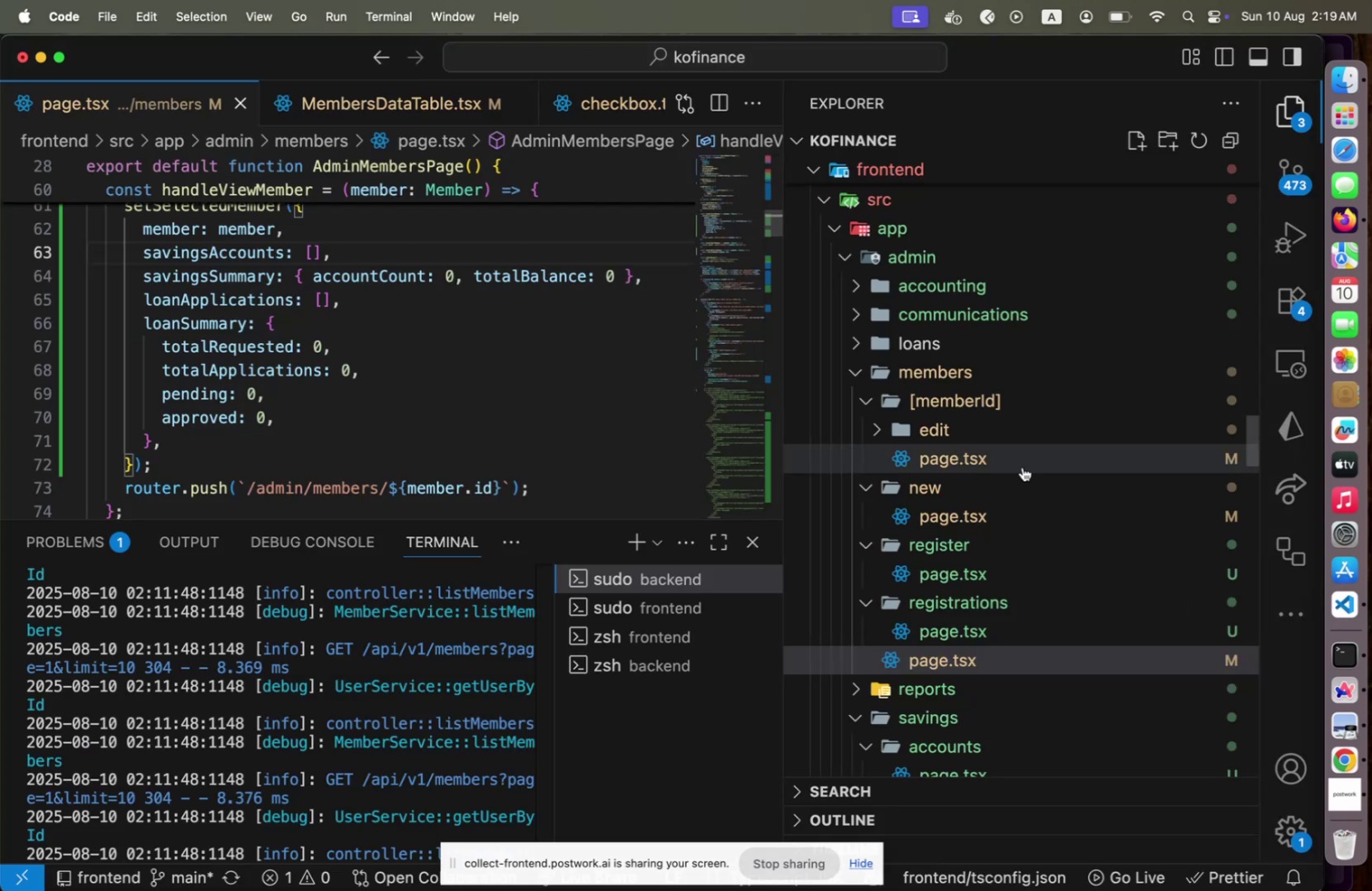 
scroll: coordinate [1018, 455], scroll_direction: down, amount: 77.0
 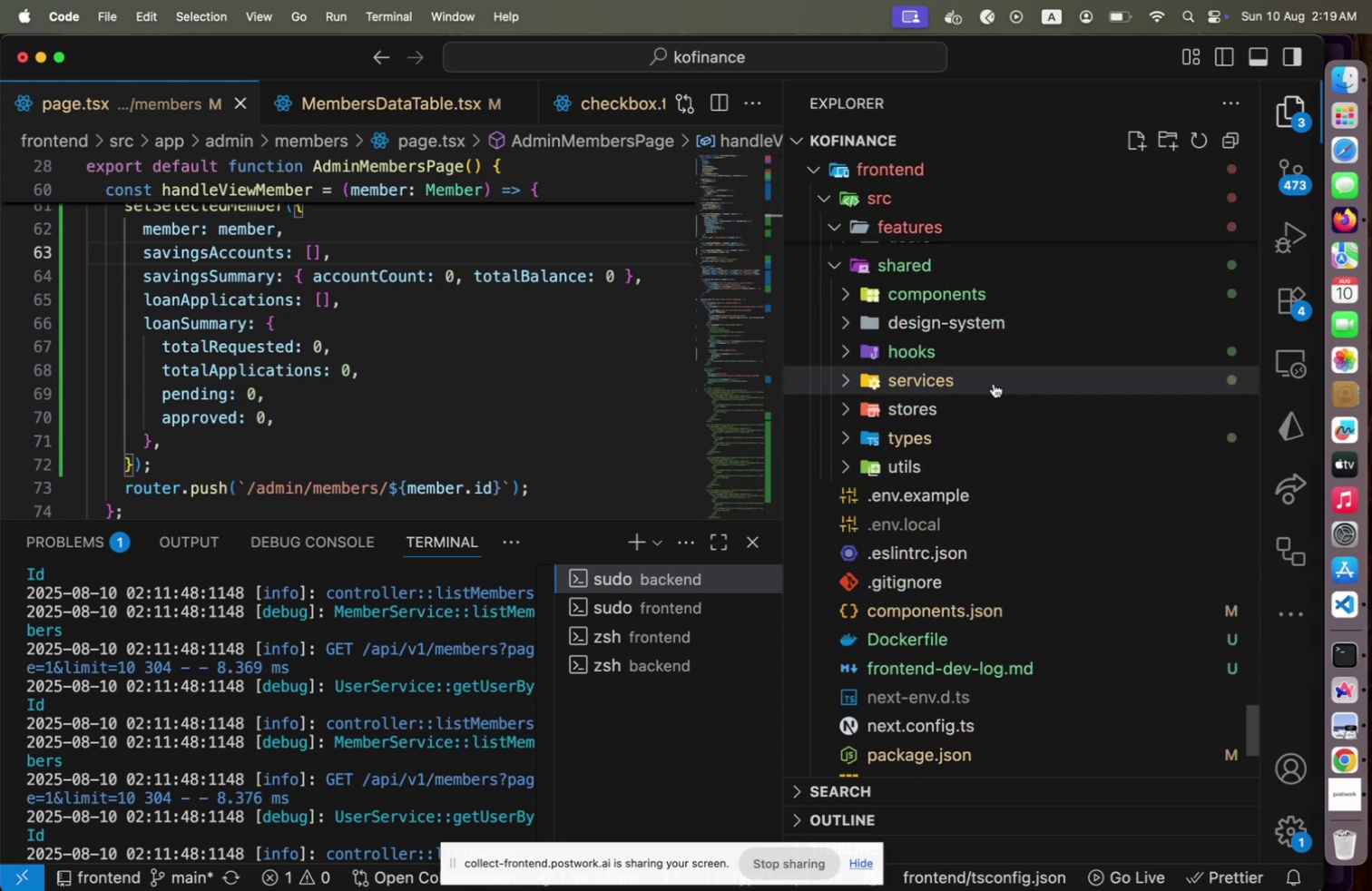 
scroll: coordinate [994, 385], scroll_direction: up, amount: 2.0
 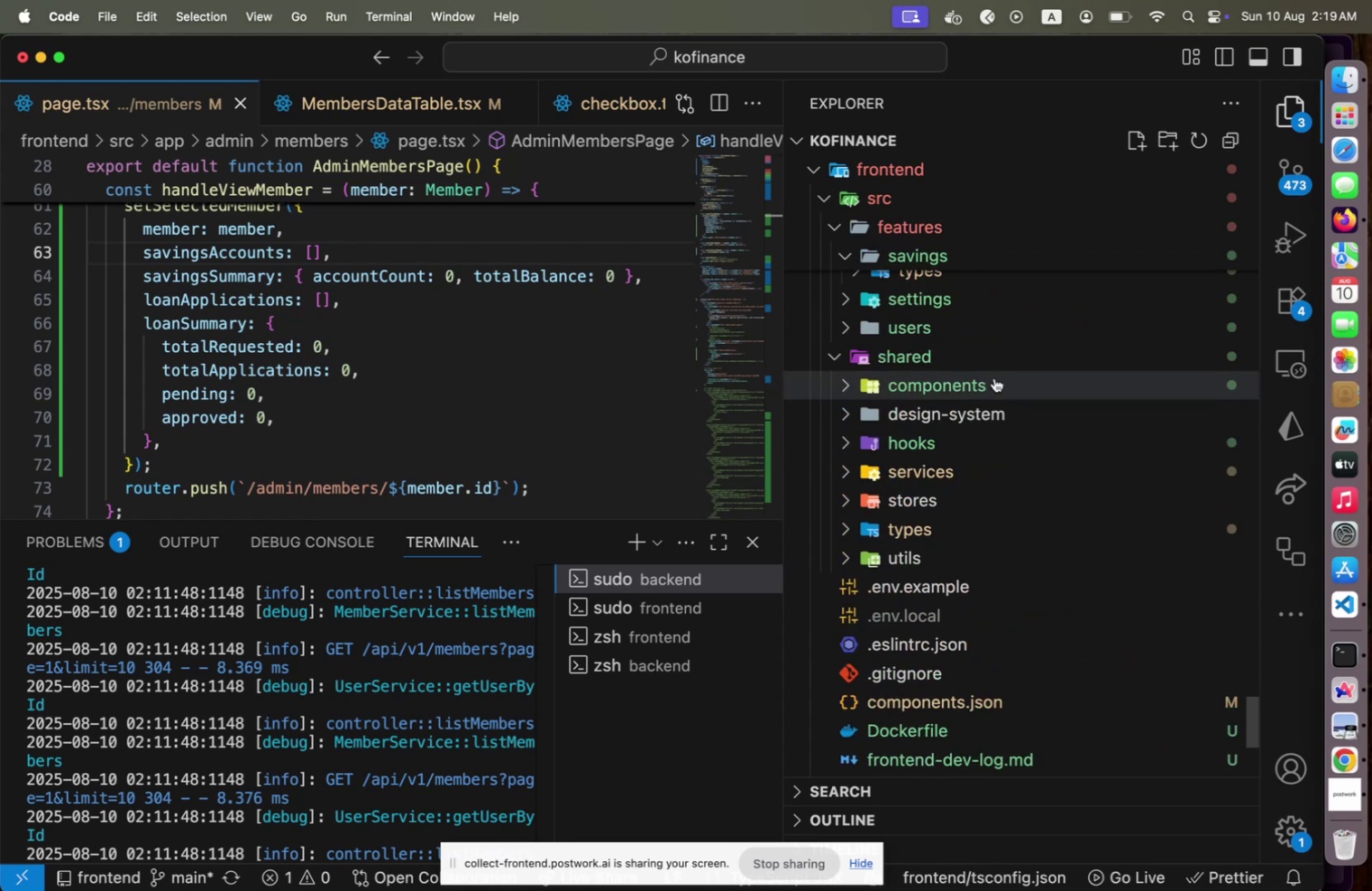 
left_click([995, 377])
 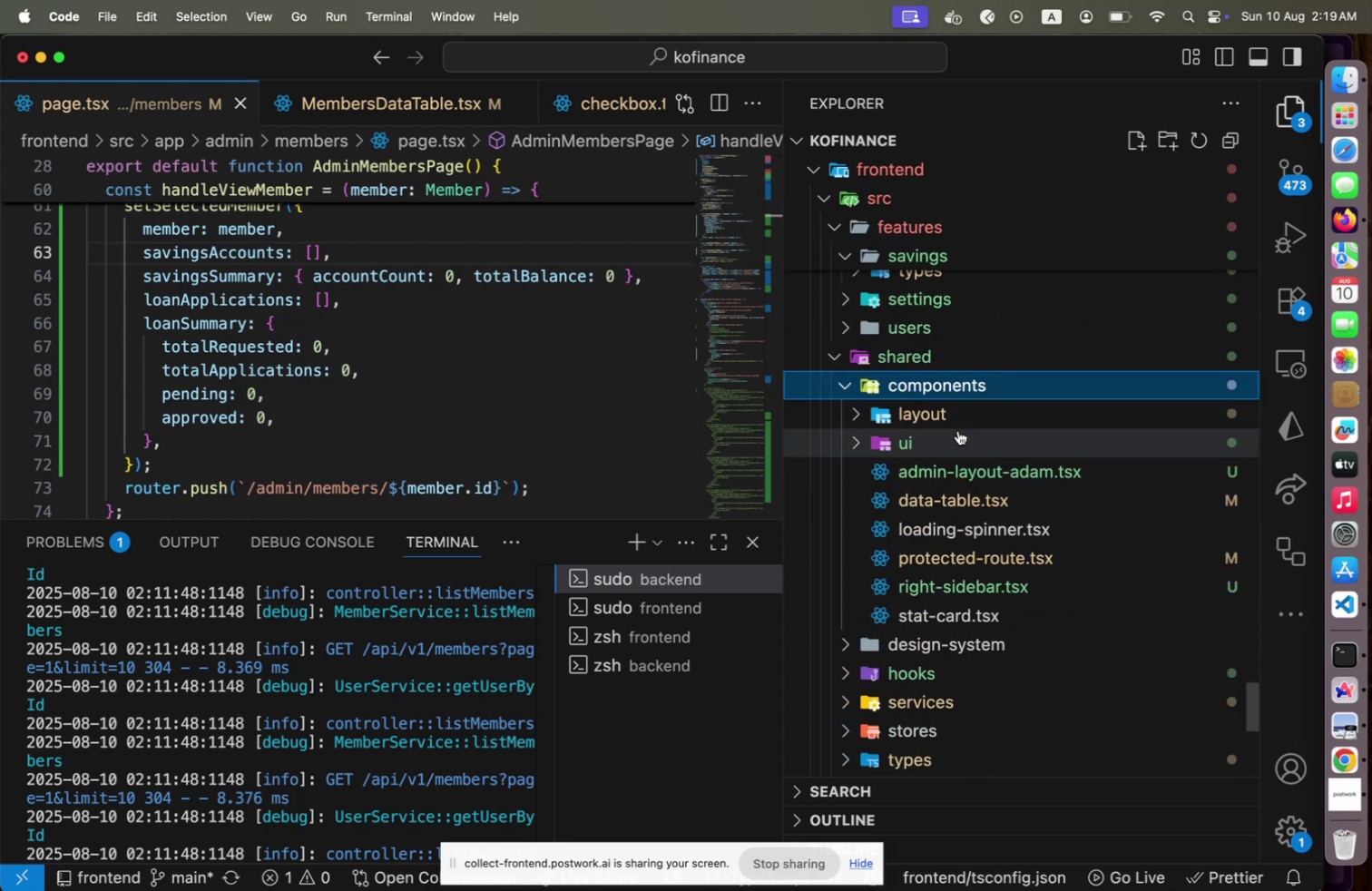 
left_click([958, 430])
 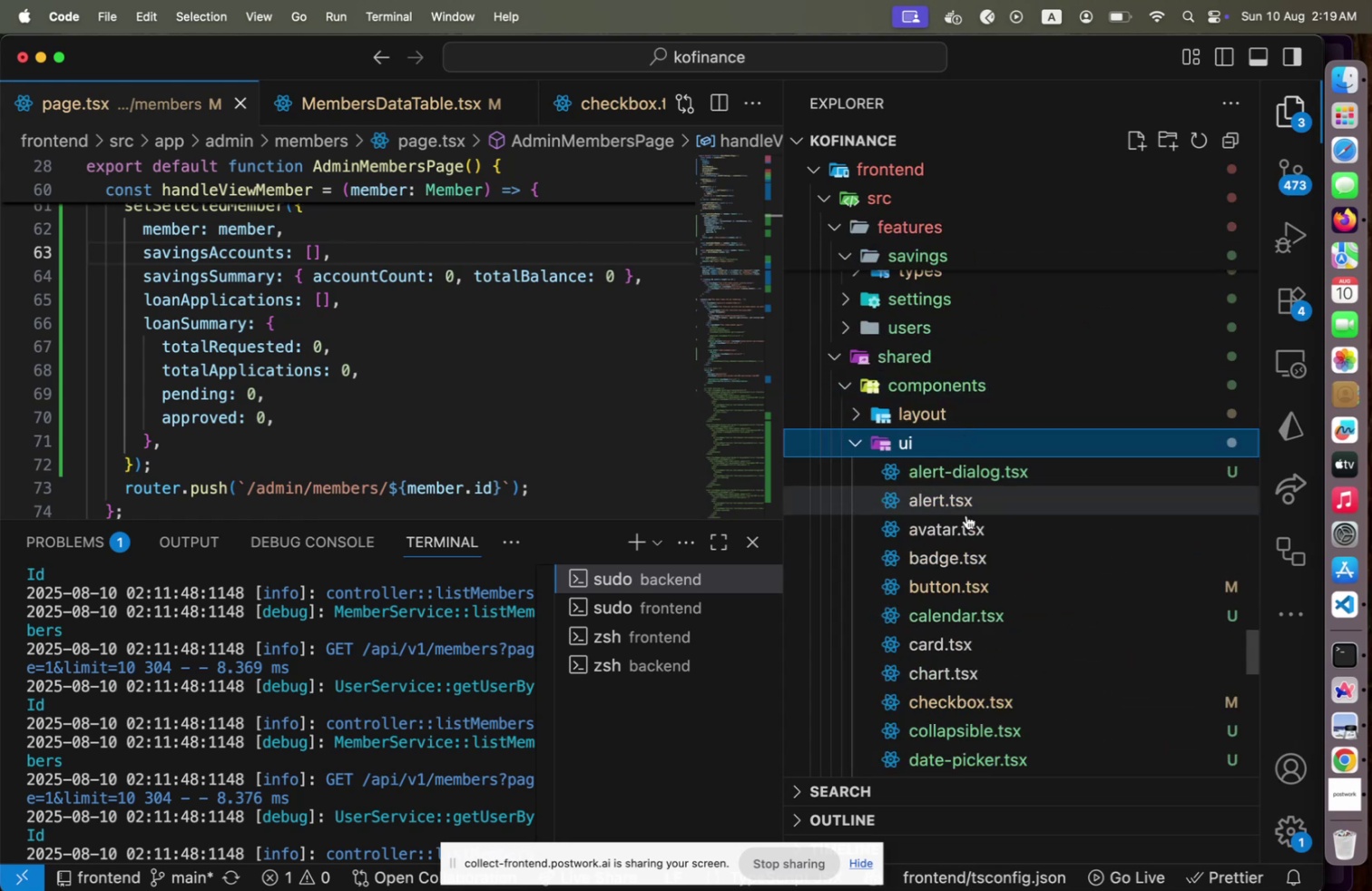 
scroll: coordinate [975, 607], scroll_direction: down, amount: 8.0
 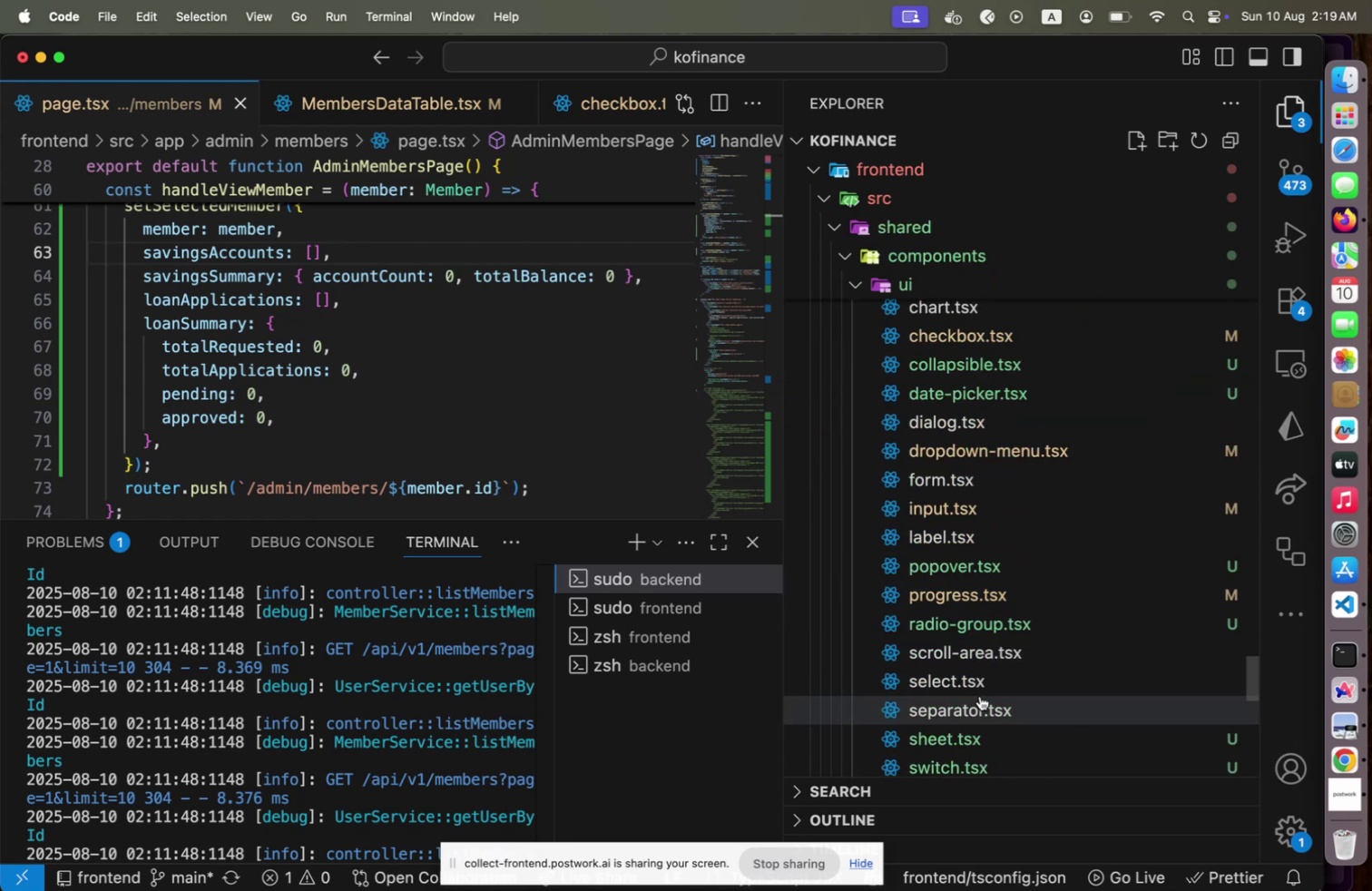 
left_click([985, 687])
 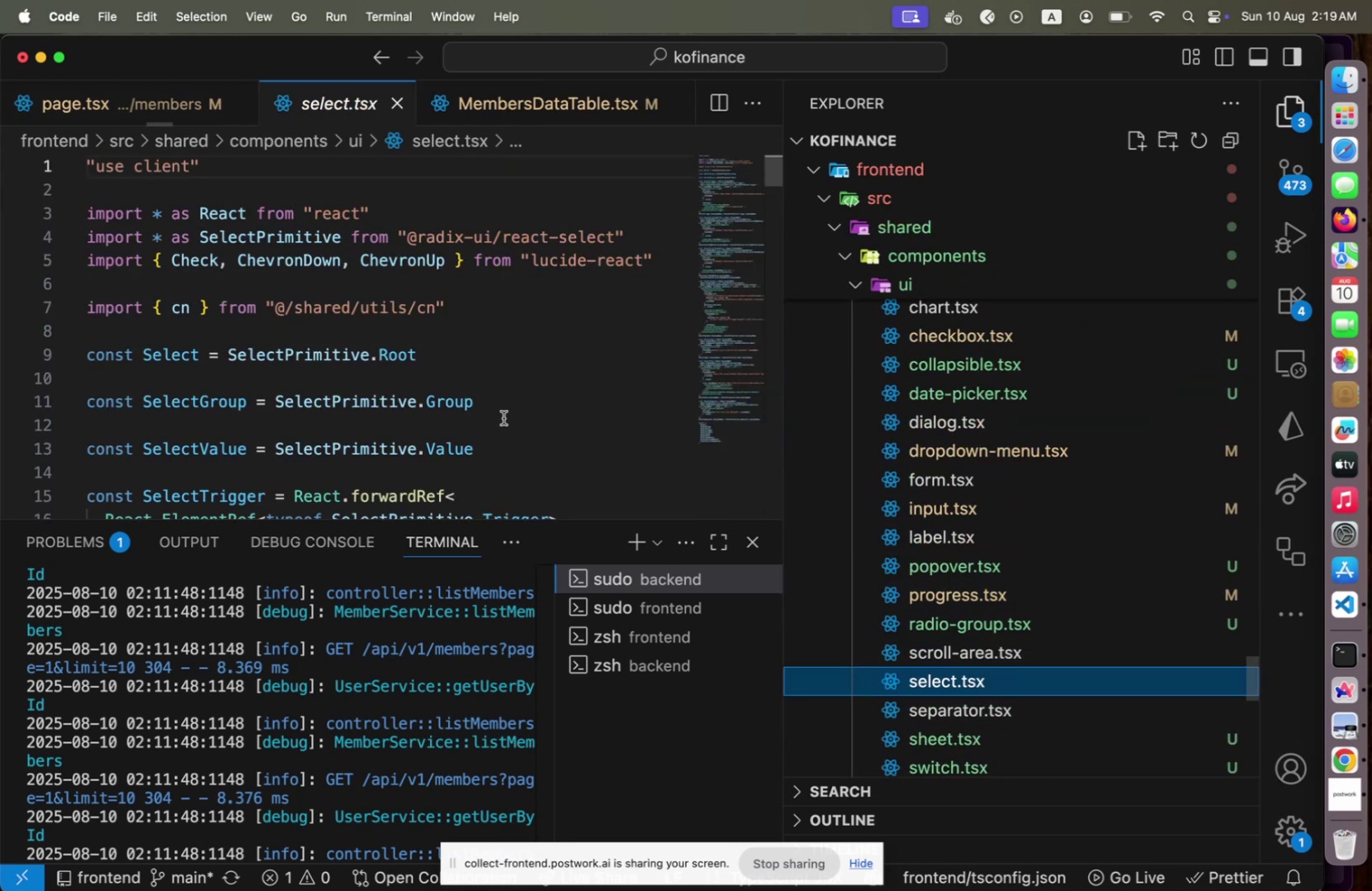 
scroll: coordinate [504, 417], scroll_direction: down, amount: 6.0
 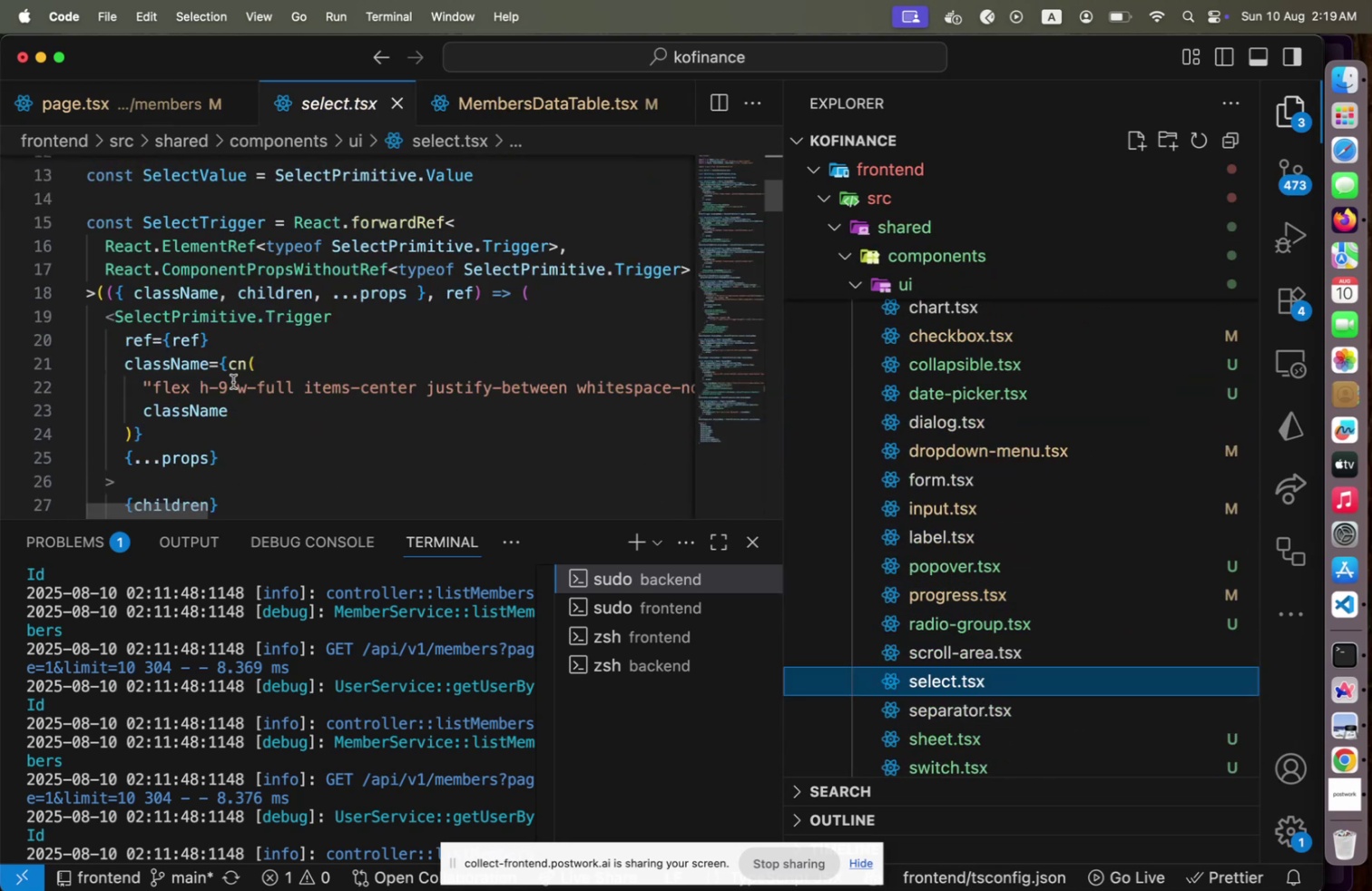 
left_click([231, 379])
 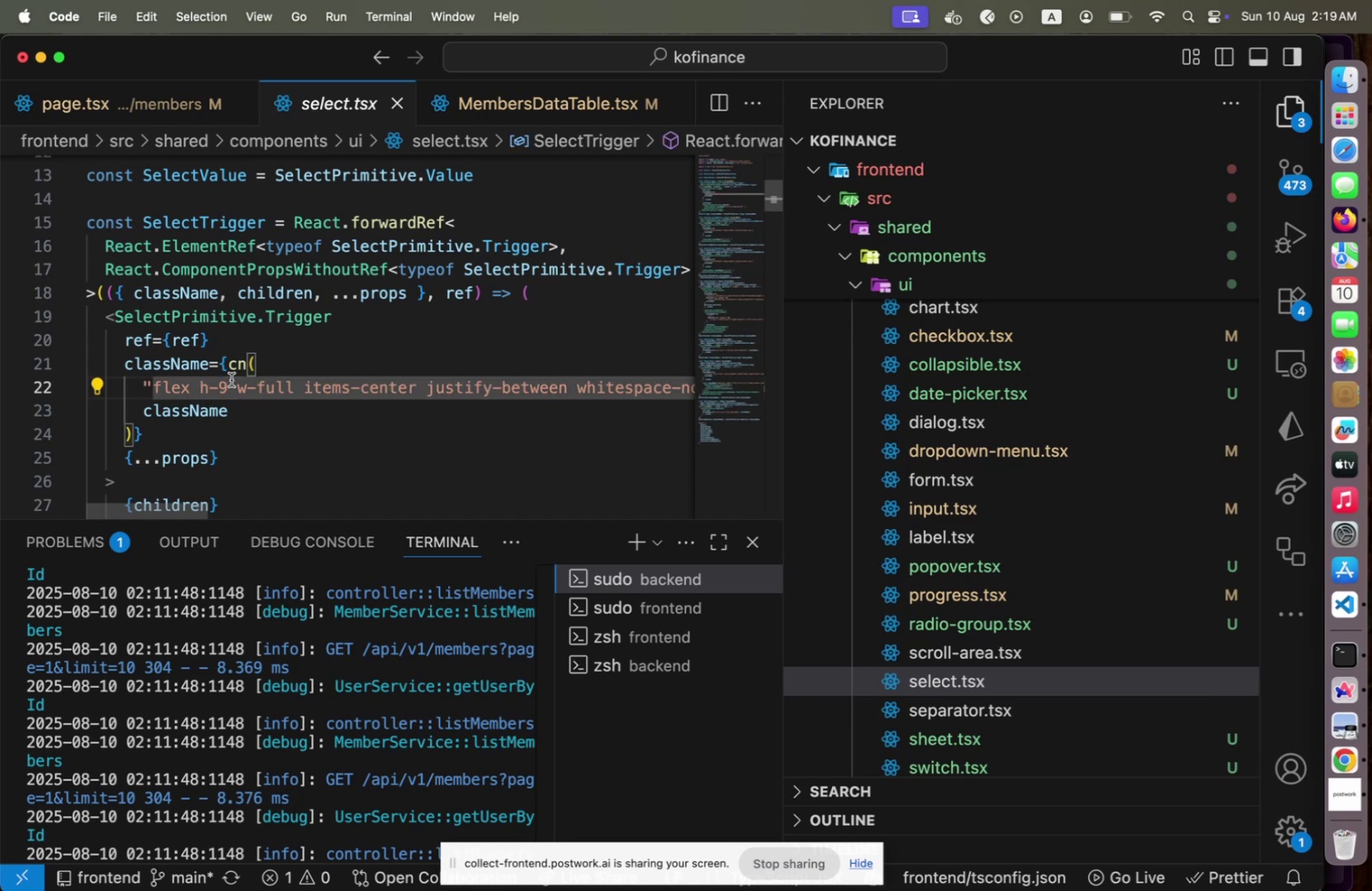 
key(Backspace)
type(10)
 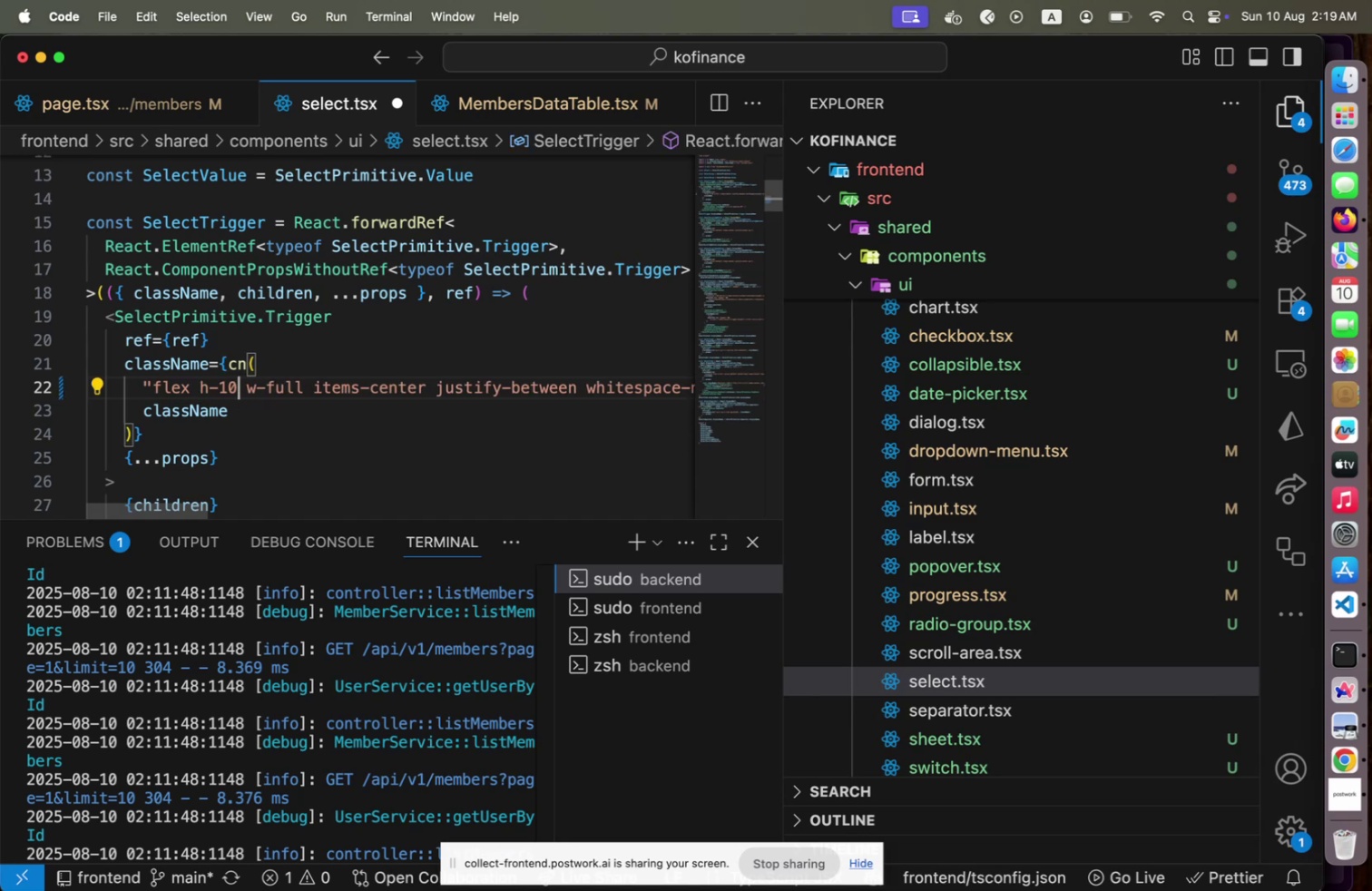 
key(Meta+CommandLeft)
 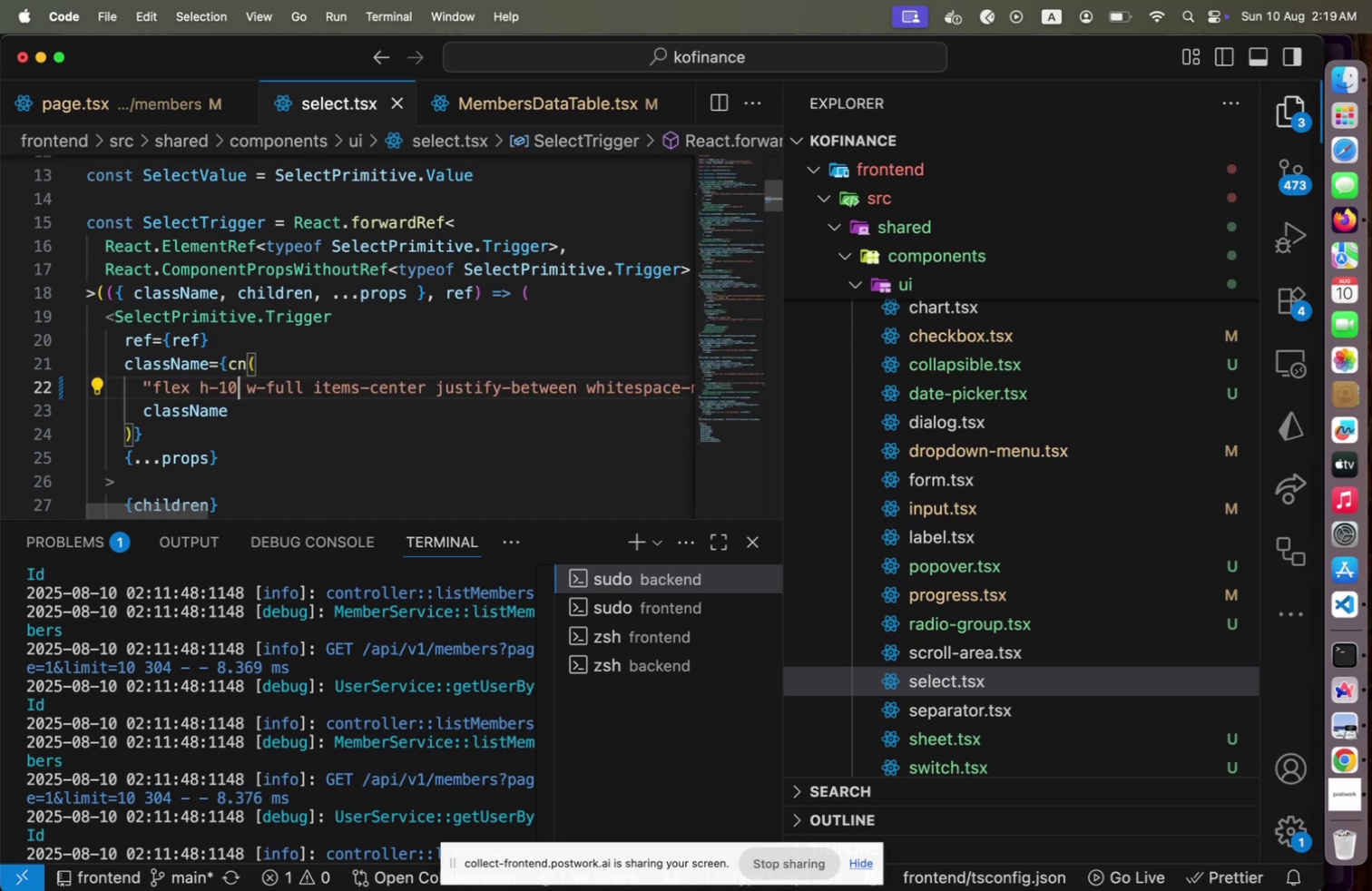 
key(Meta+S)
 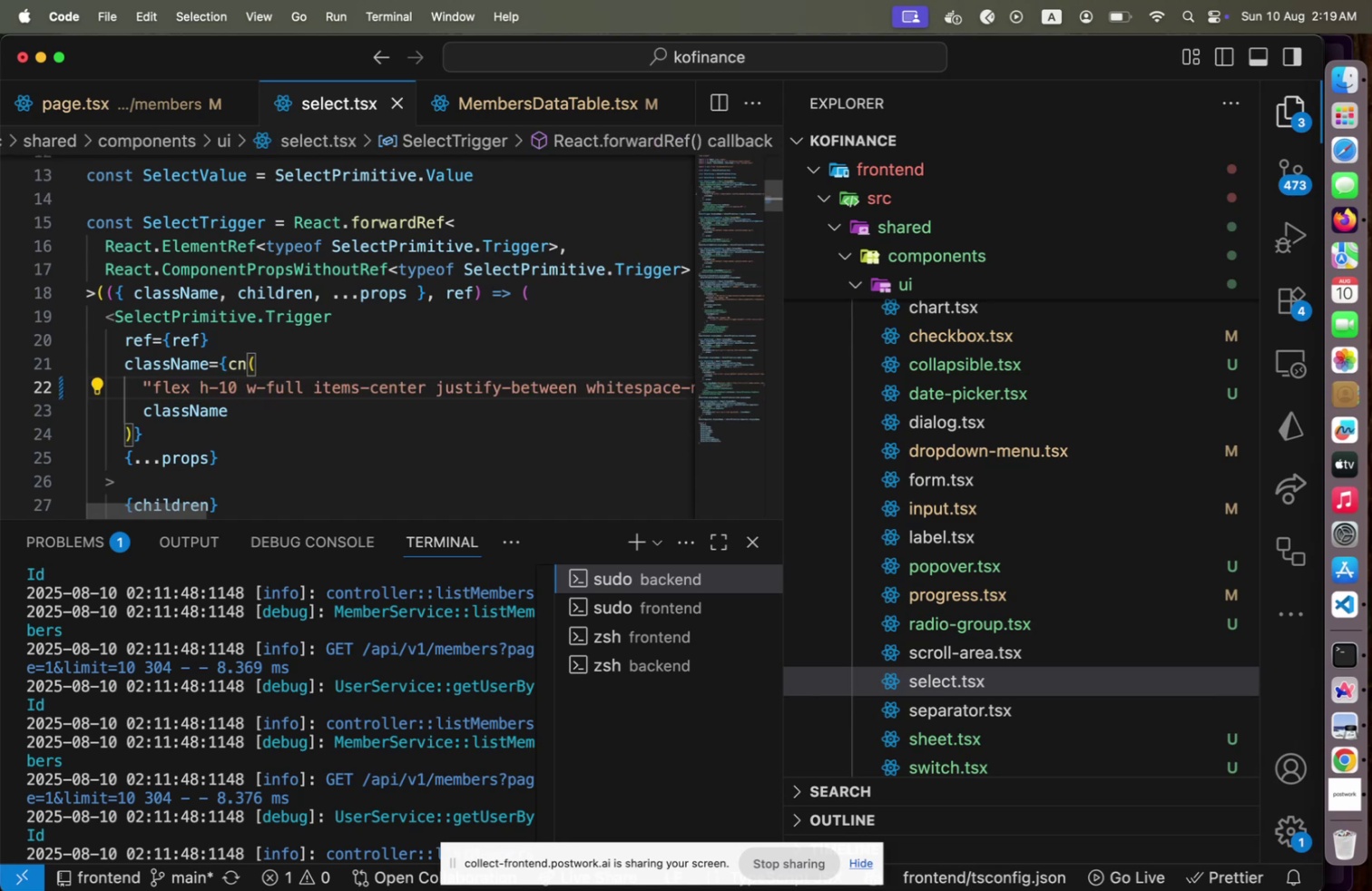 
key(Meta+CommandLeft)
 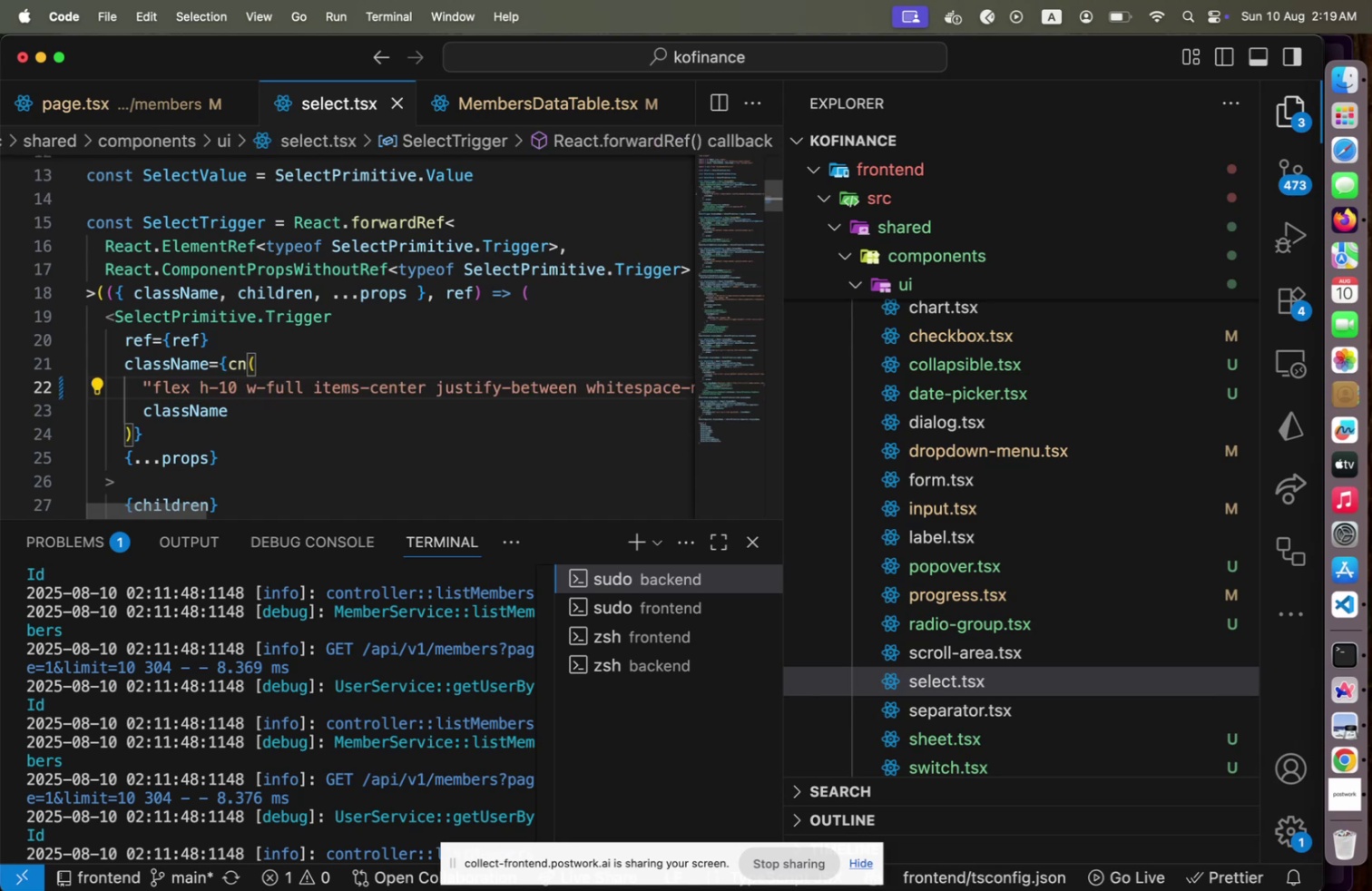 
key(Meta+Tab)
 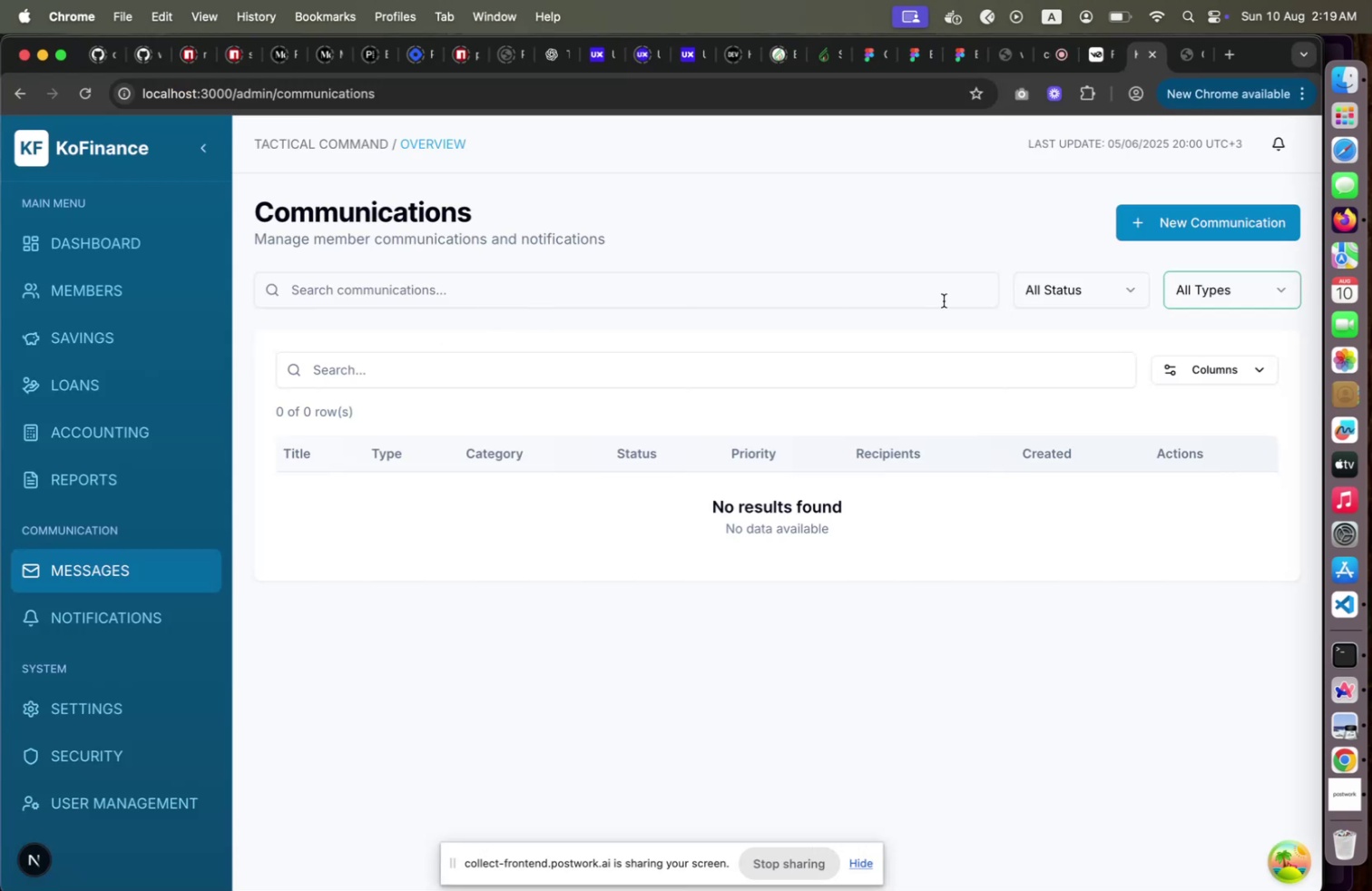 
left_click([1094, 306])
 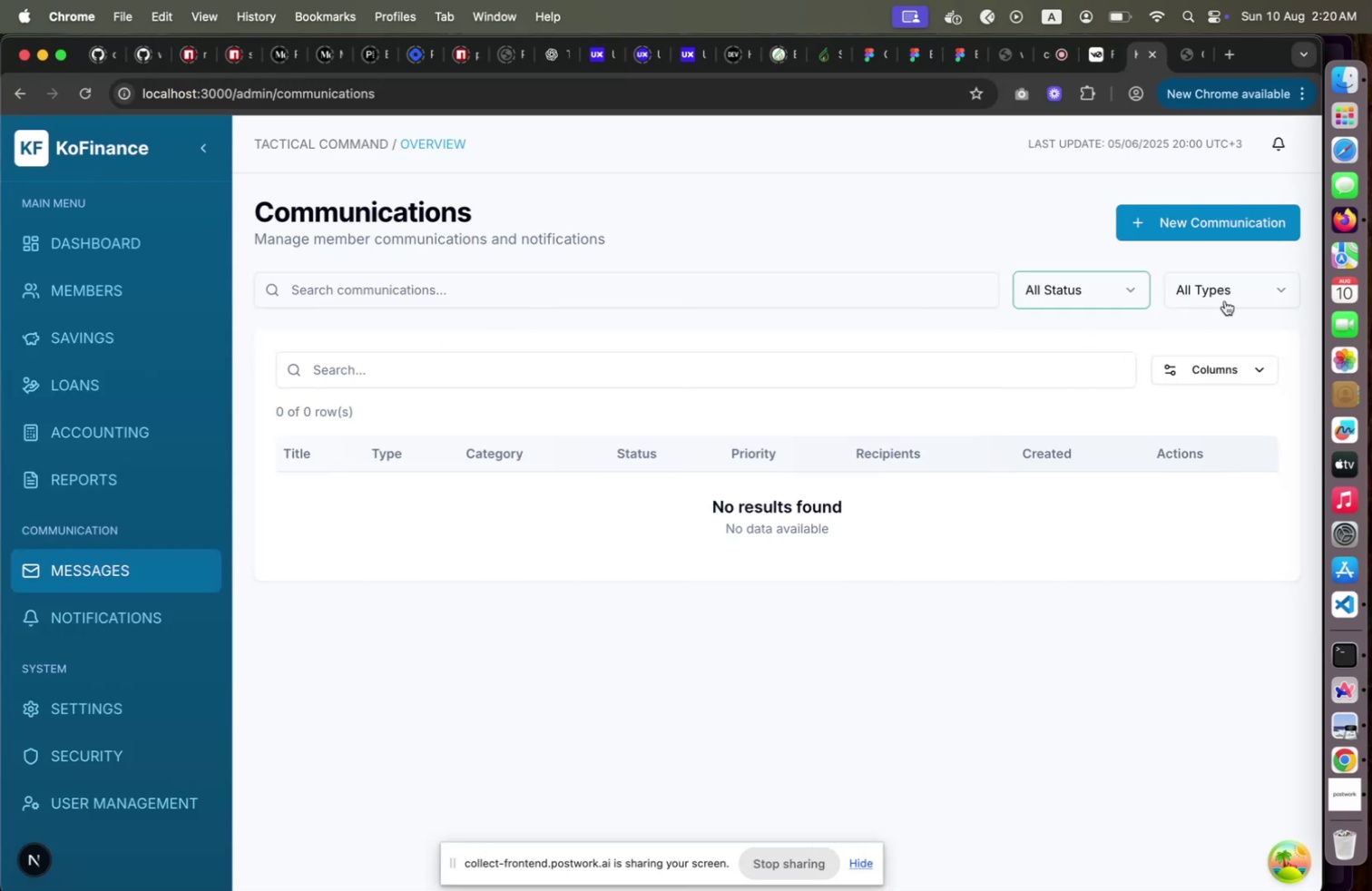 
left_click([1225, 300])
 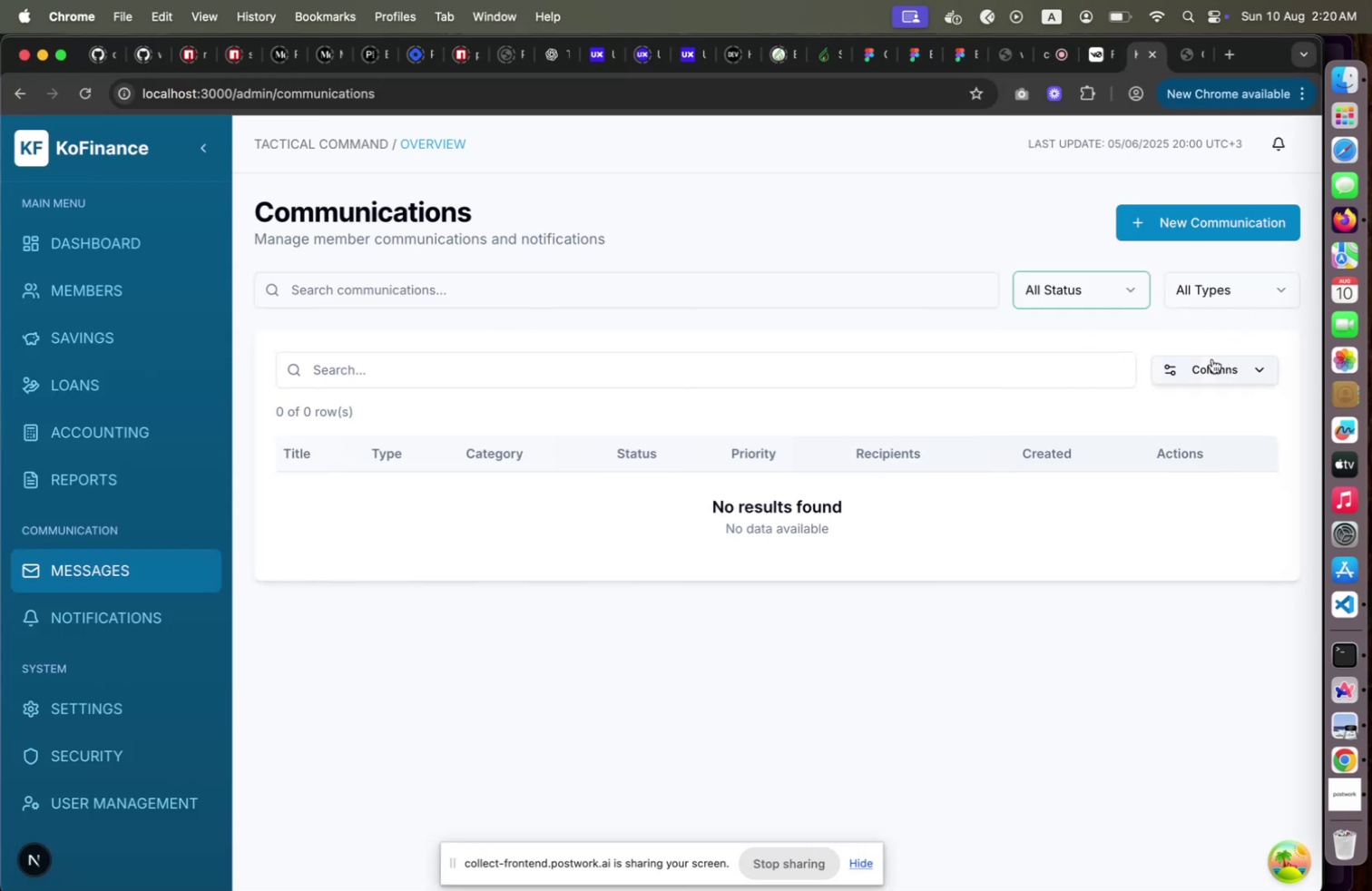 
key(Meta+CommandLeft)
 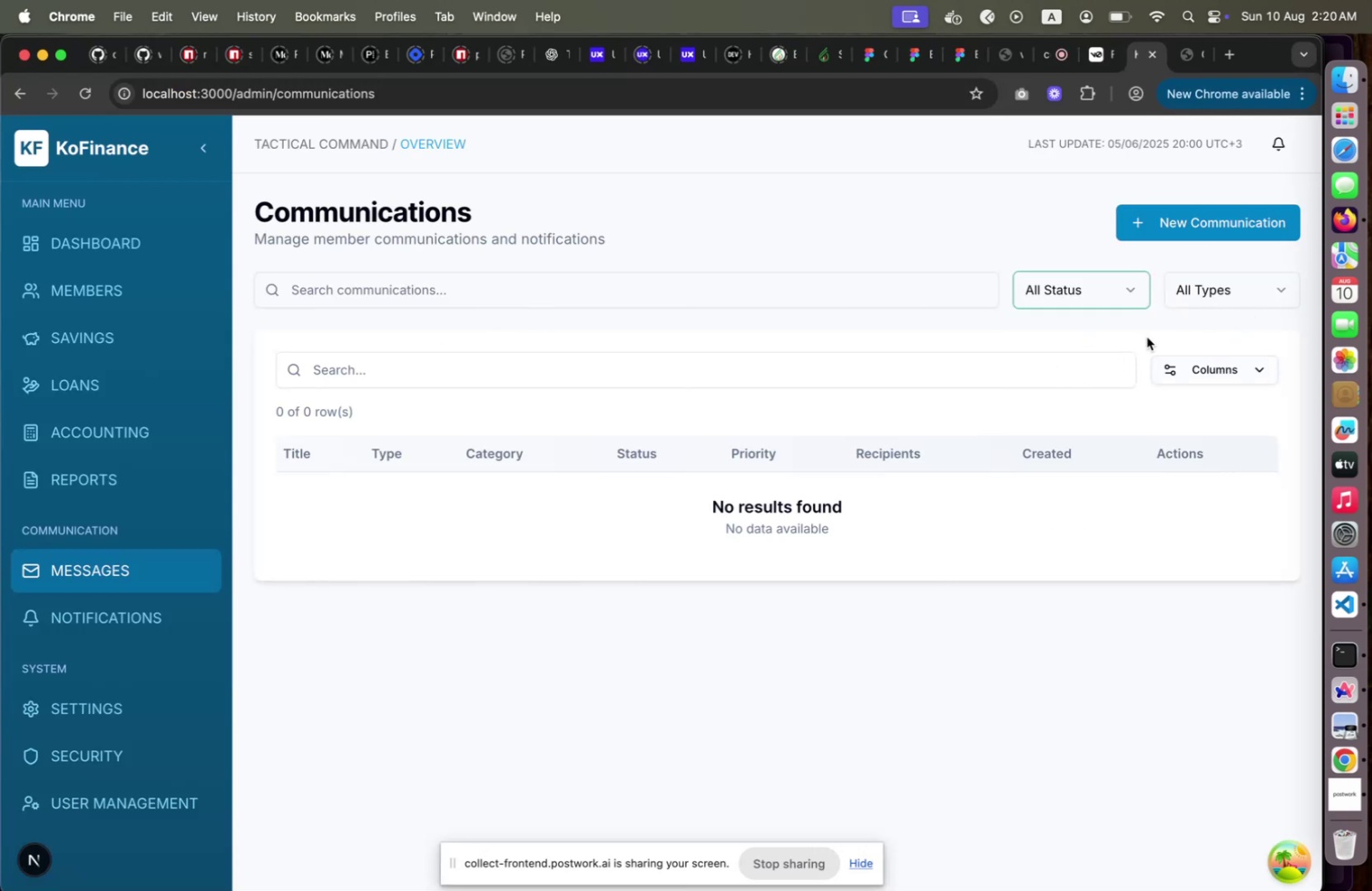 
key(Meta+Tab)
 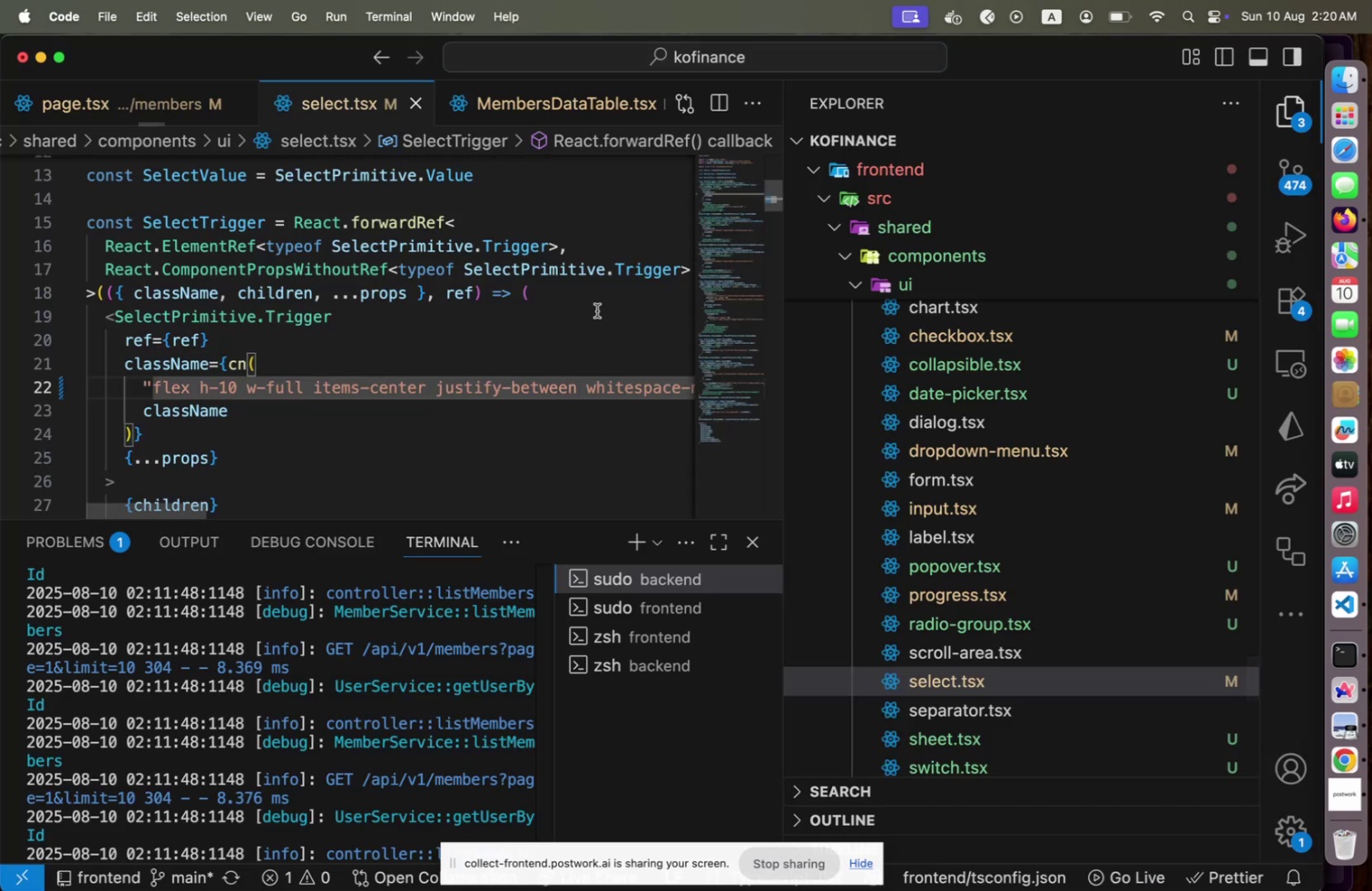 
key(Meta+CommandLeft)
 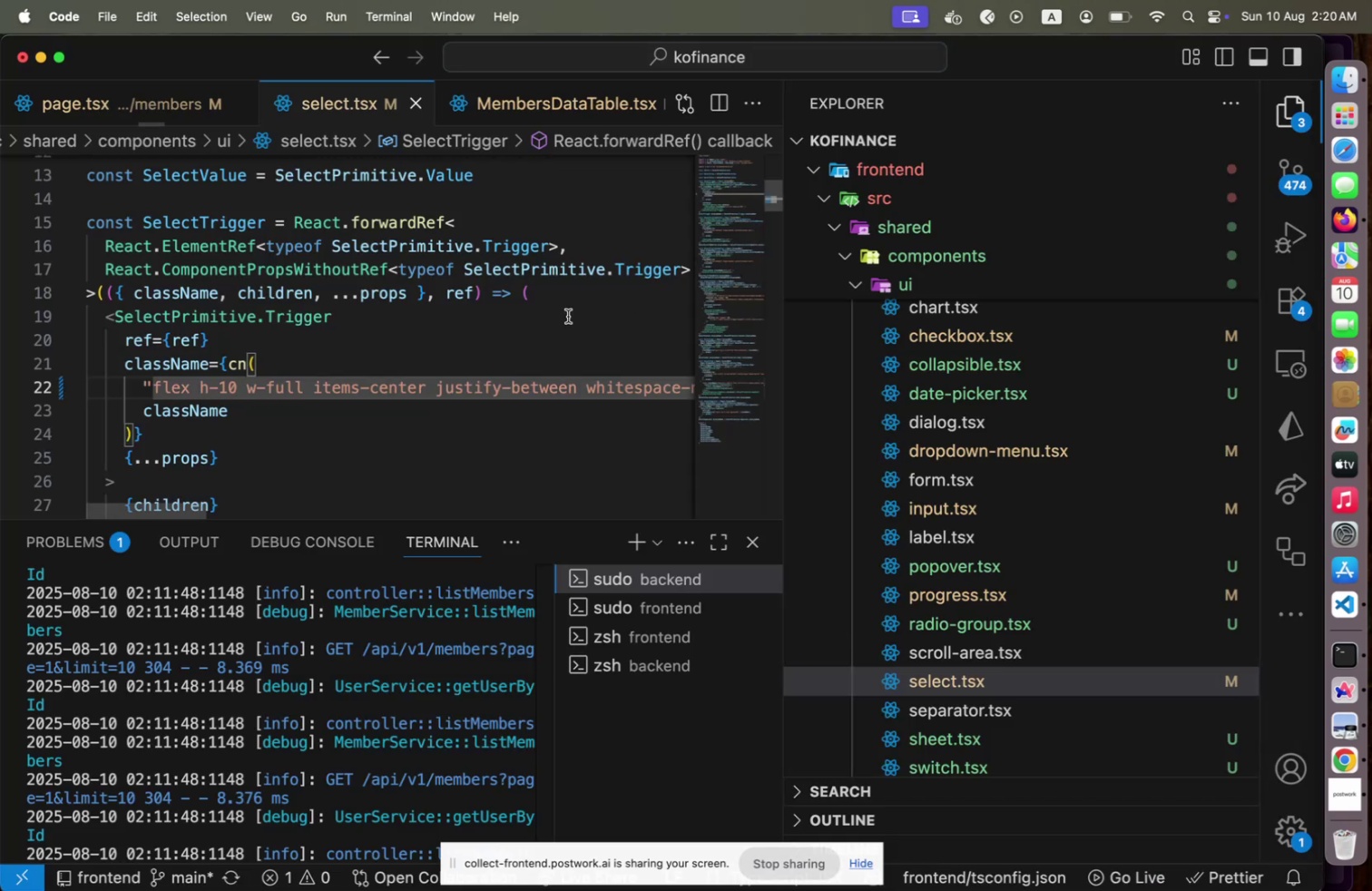 
key(Meta+Tab)
 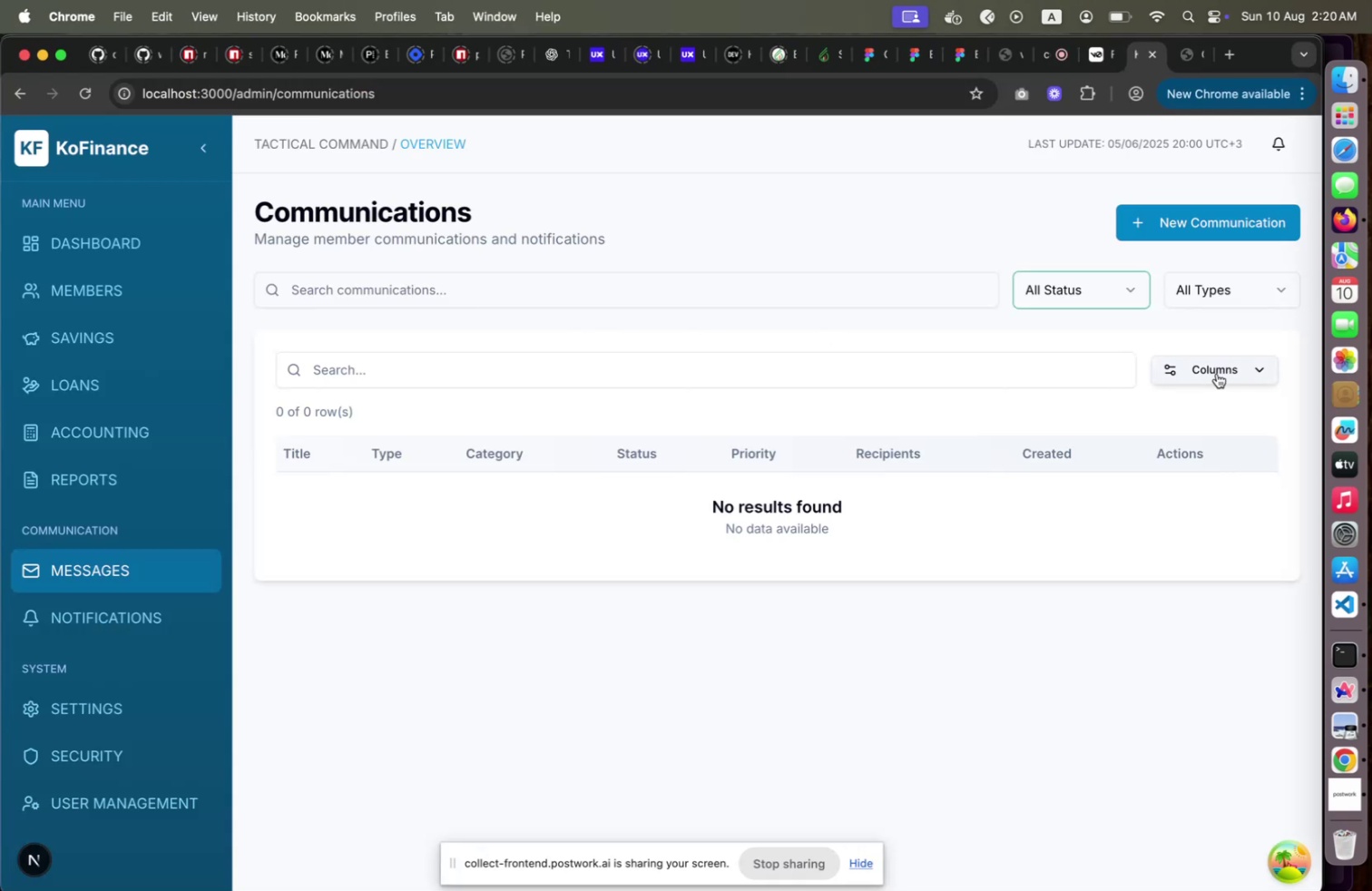 
left_click([930, 299])
 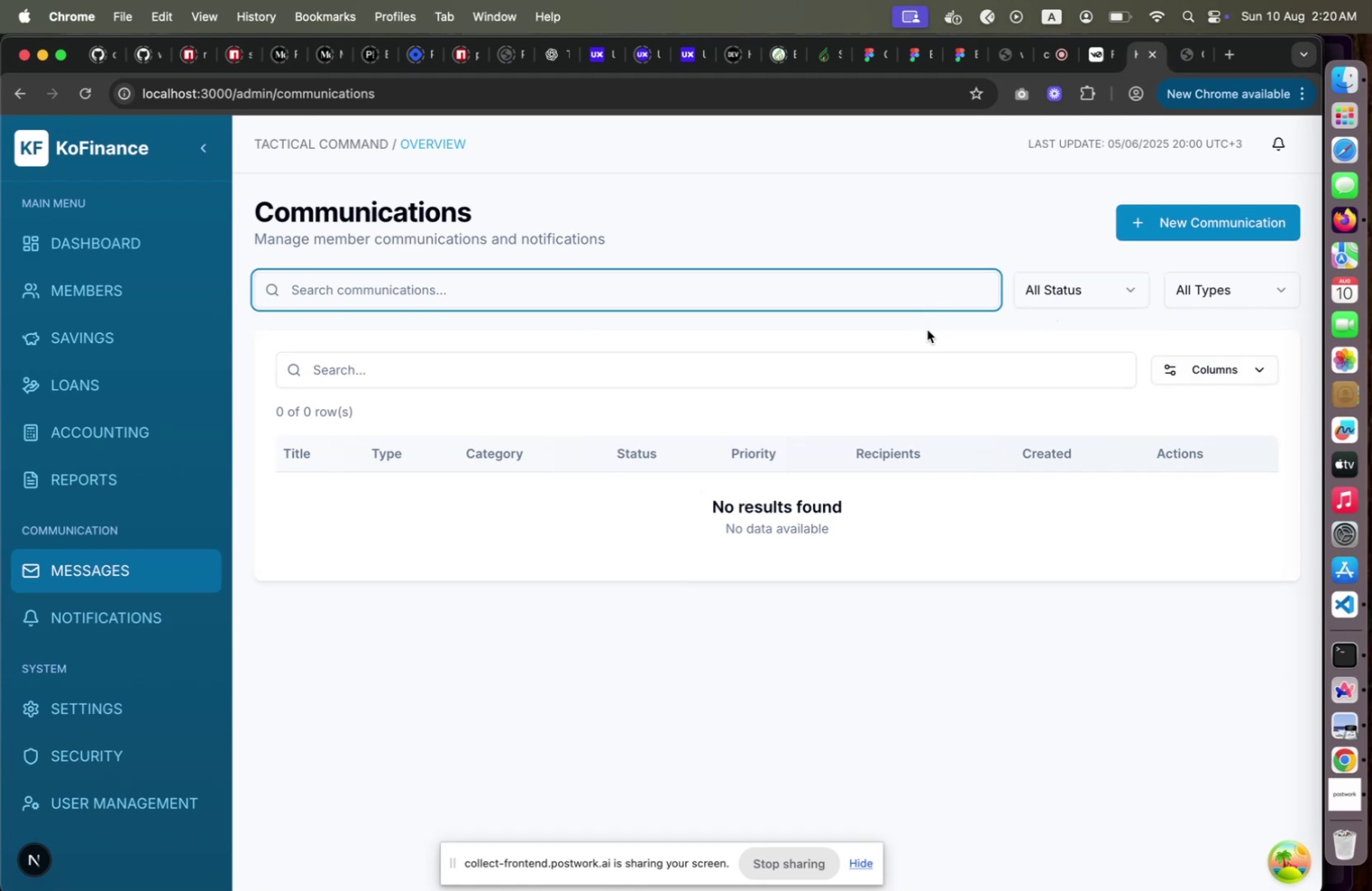 
left_click([927, 329])
 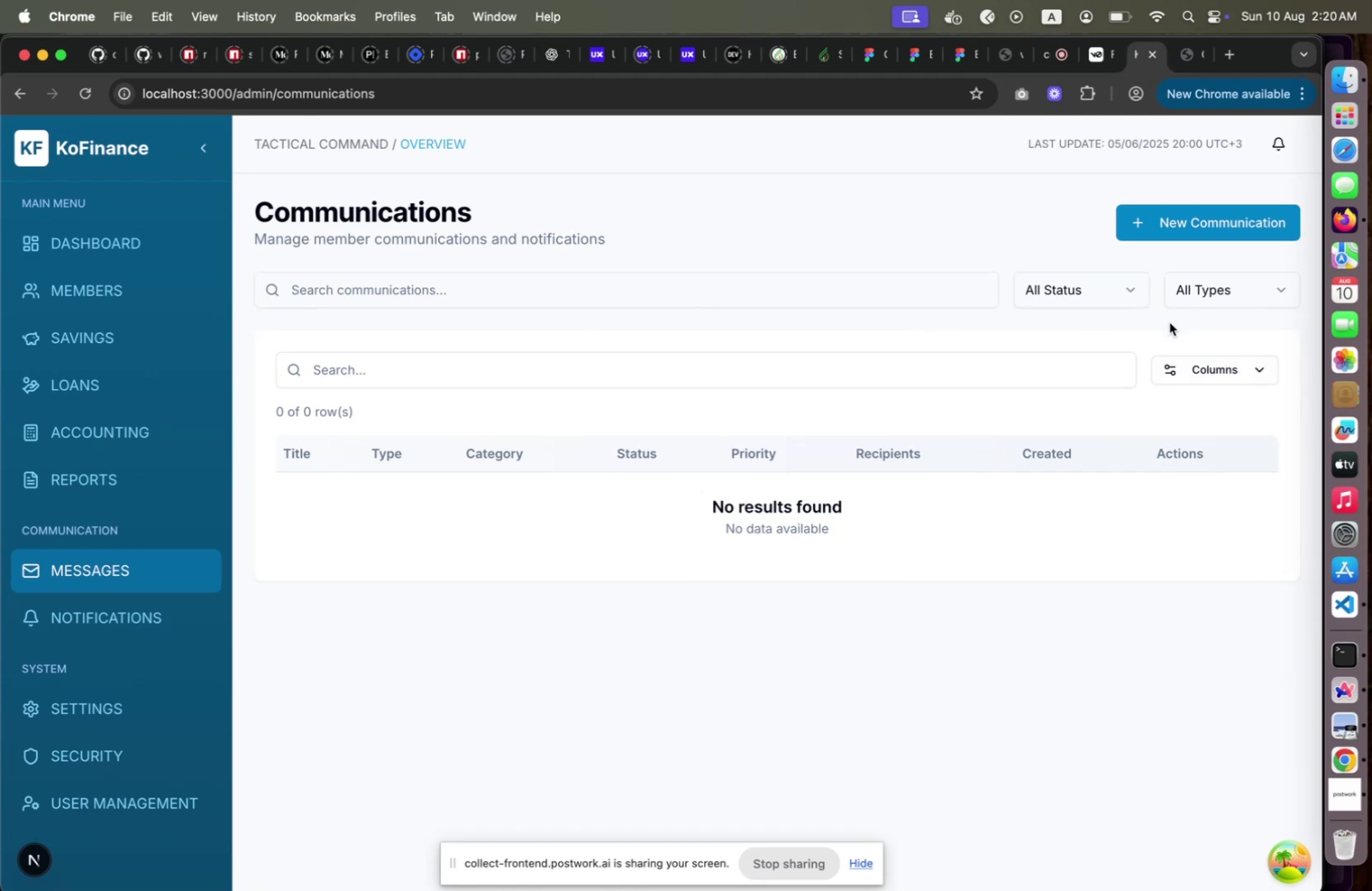 
key(Meta+CommandLeft)
 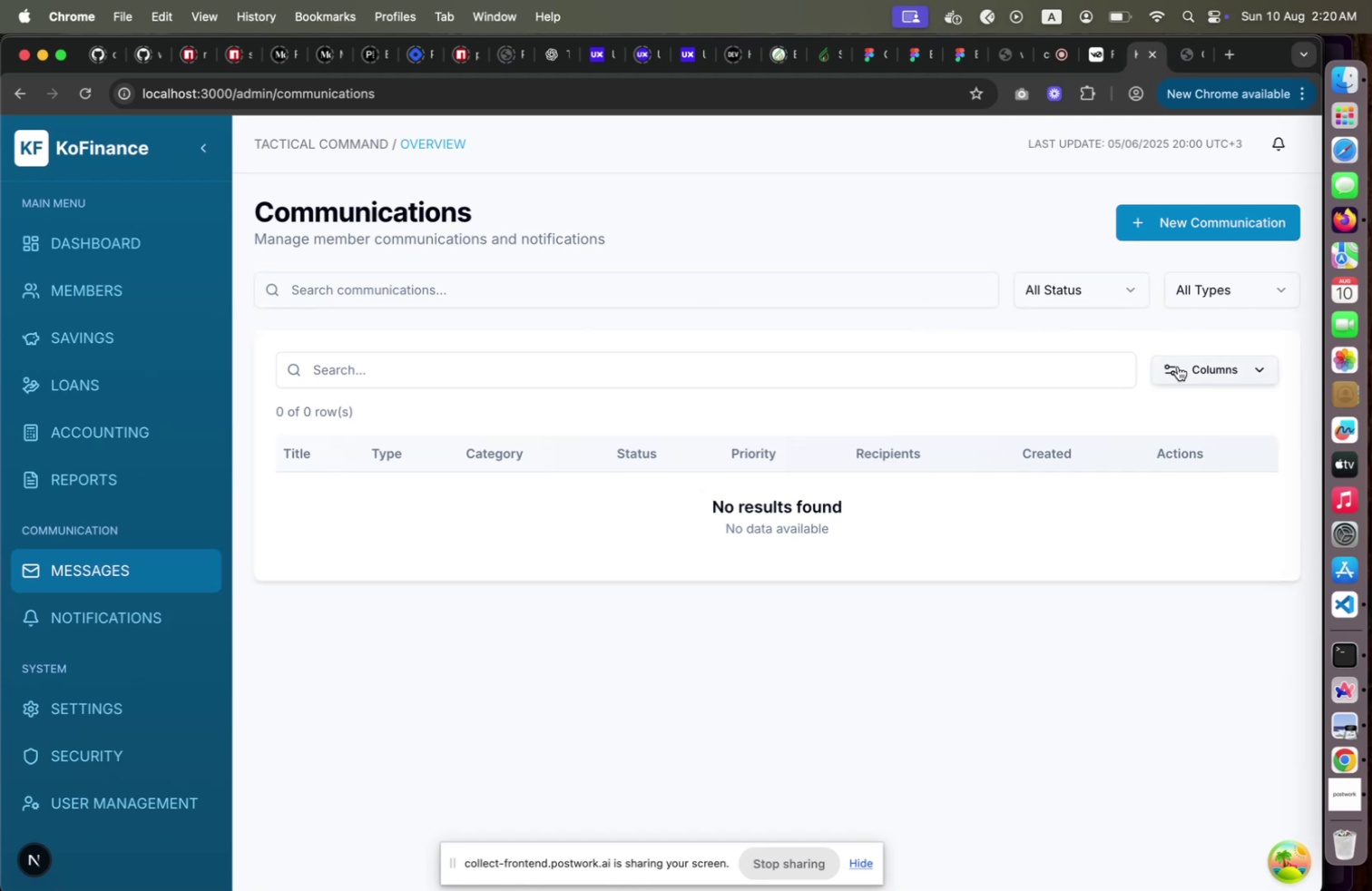 
key(Meta+Tab)
 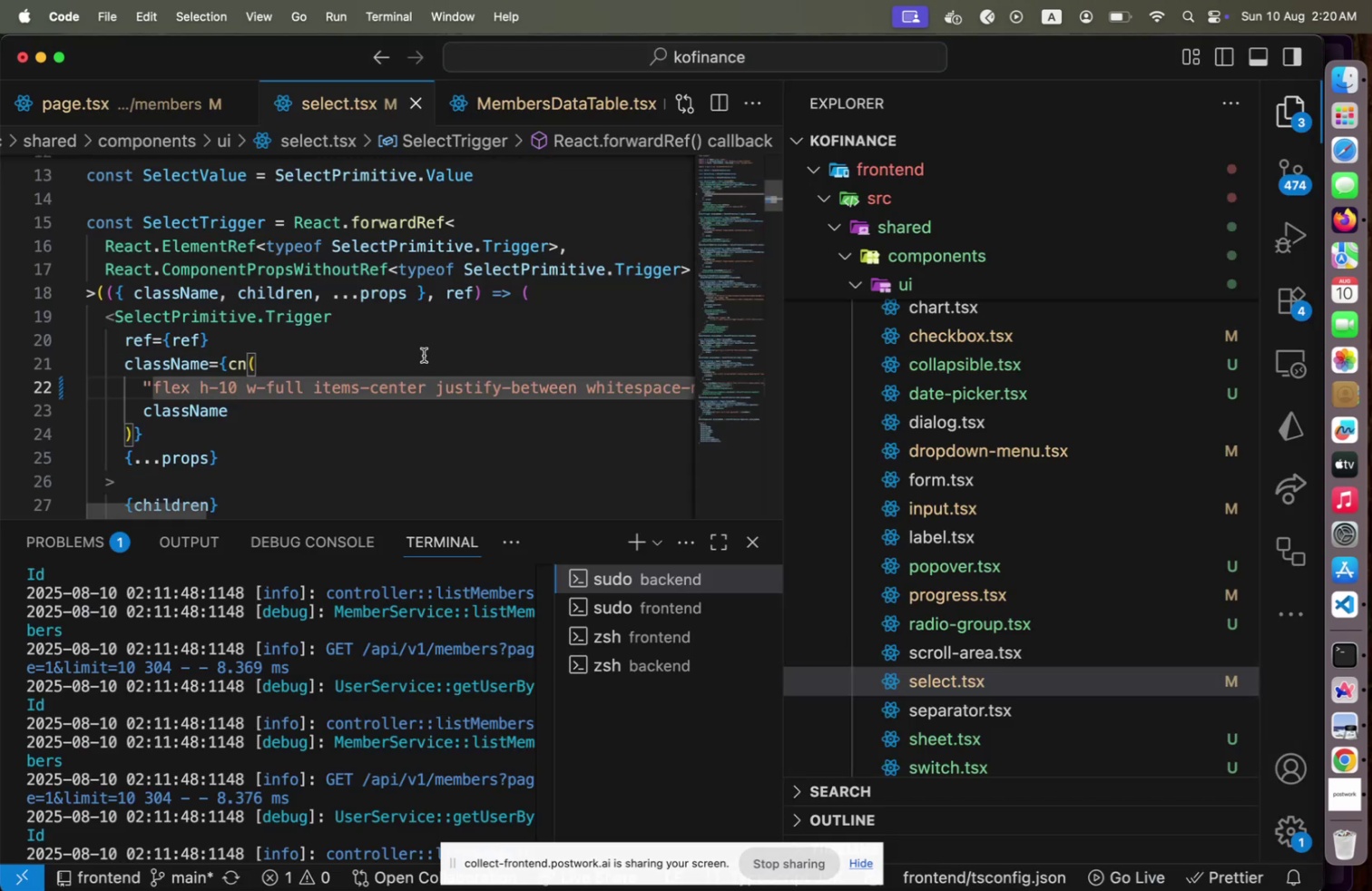 
scroll: coordinate [479, 411], scroll_direction: down, amount: 25.0
 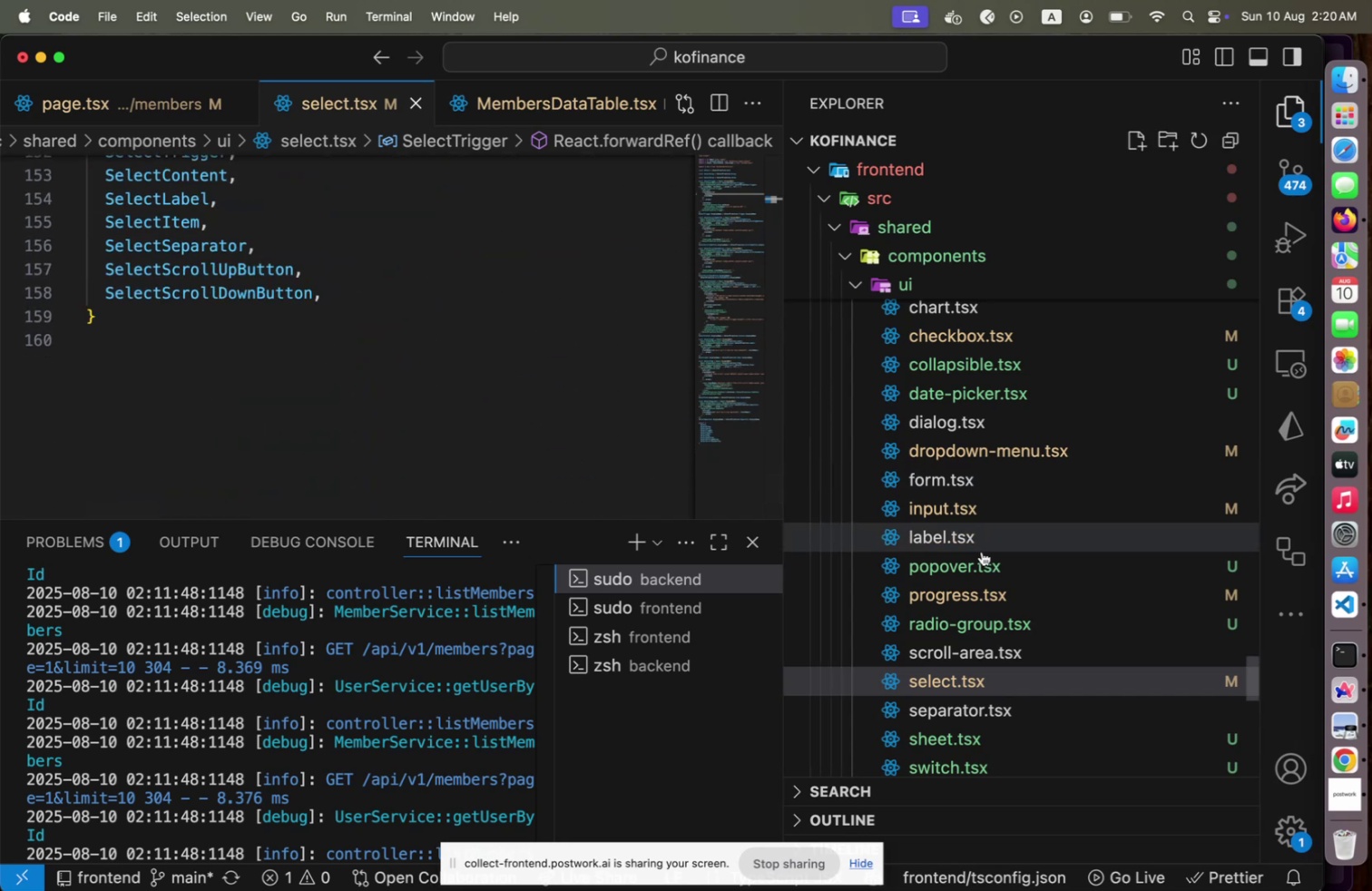 
left_click([995, 618])
 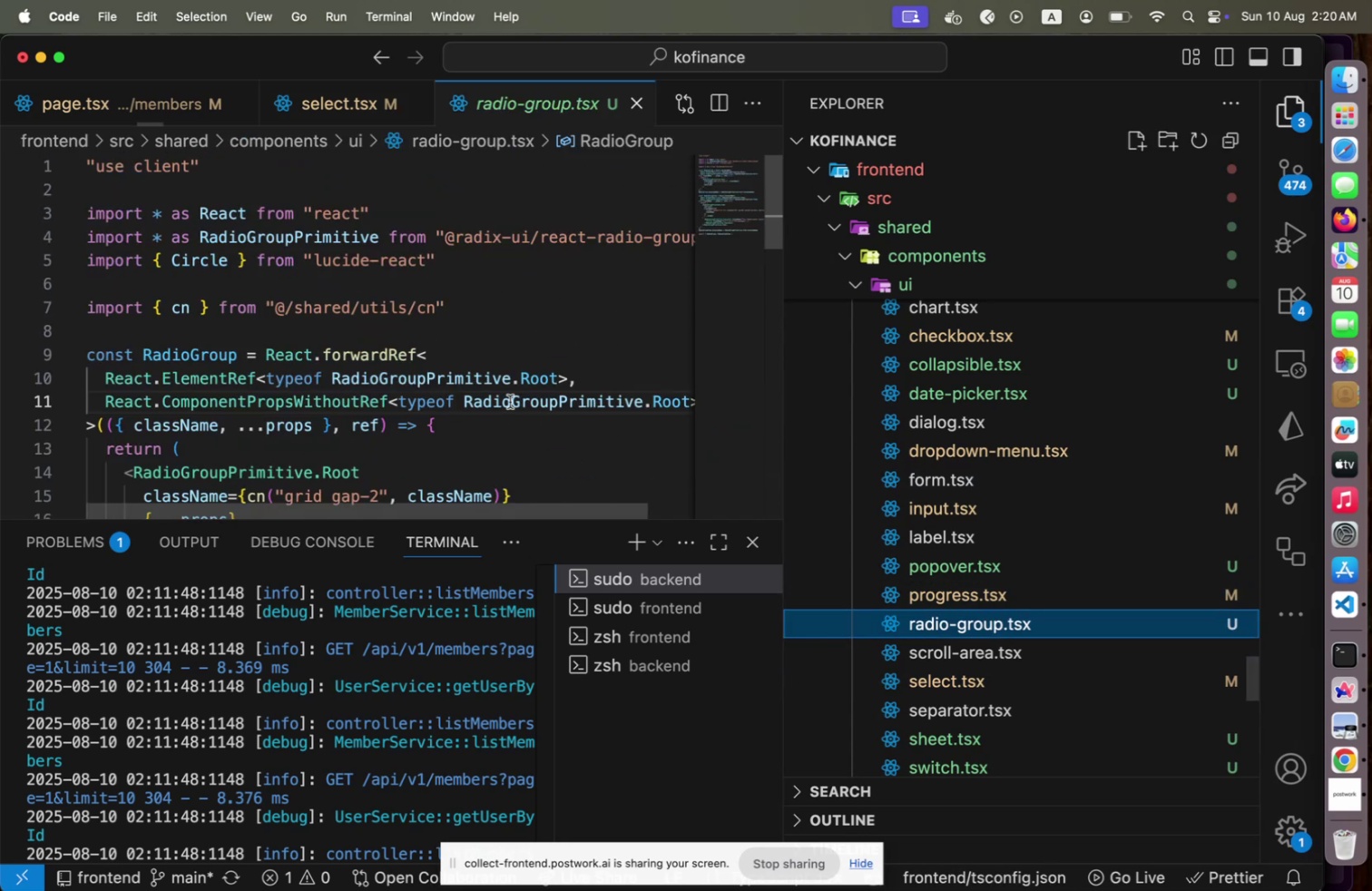 
scroll: coordinate [510, 401], scroll_direction: down, amount: 11.0
 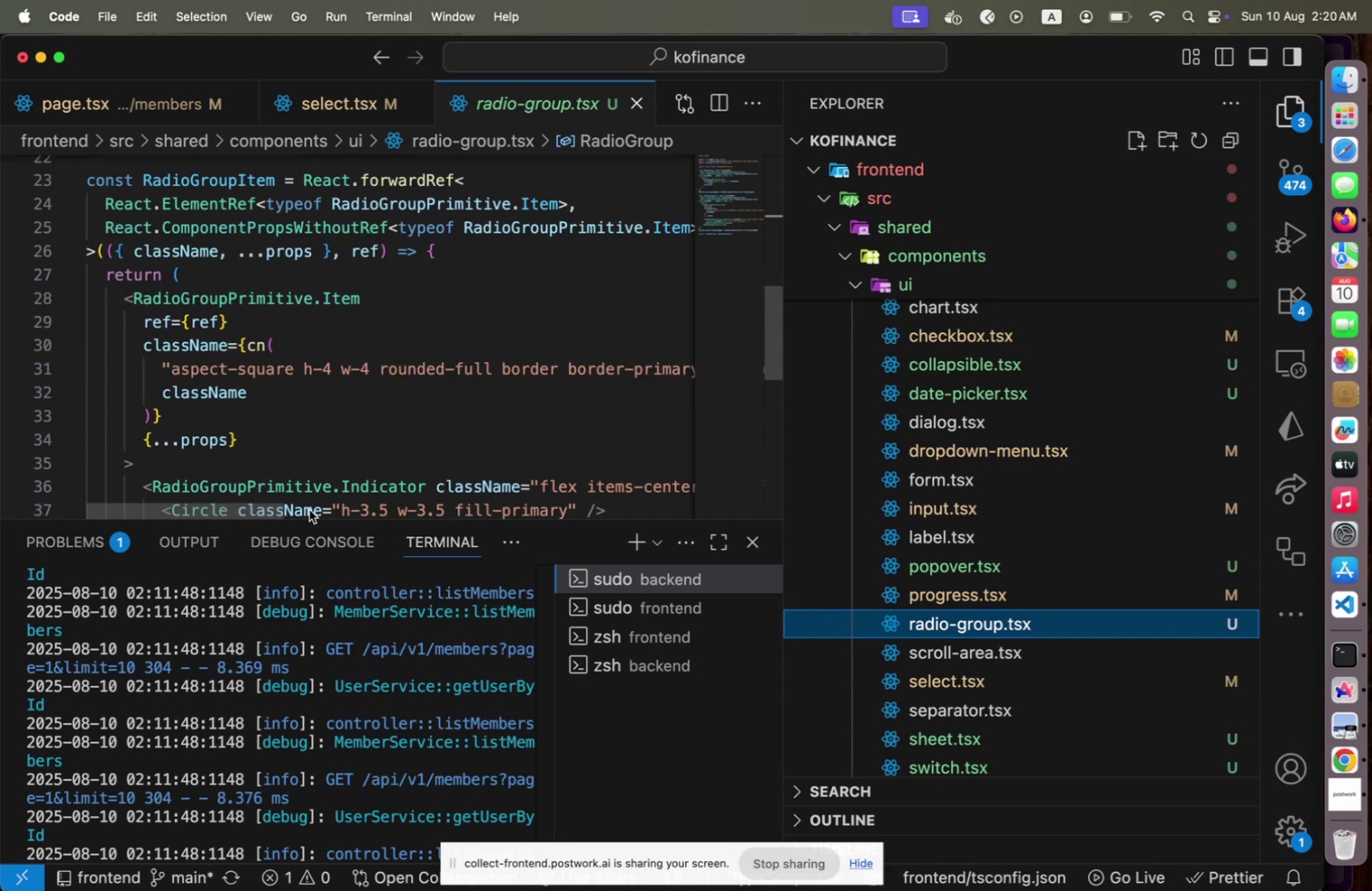 
left_click_drag(start_coordinate=[304, 509], to_coordinate=[147, 505])
 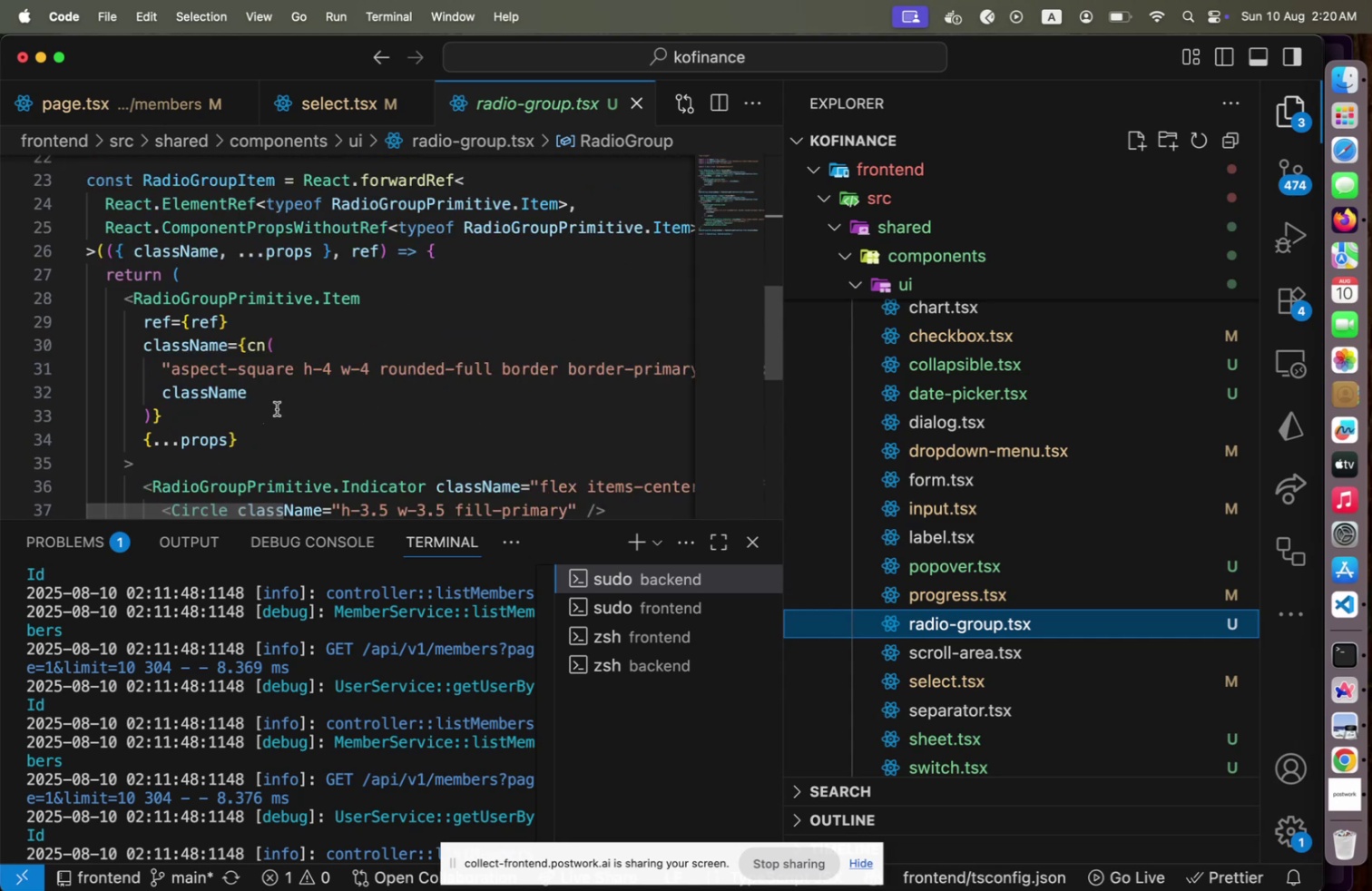 
scroll: coordinate [277, 409], scroll_direction: down, amount: 6.0
 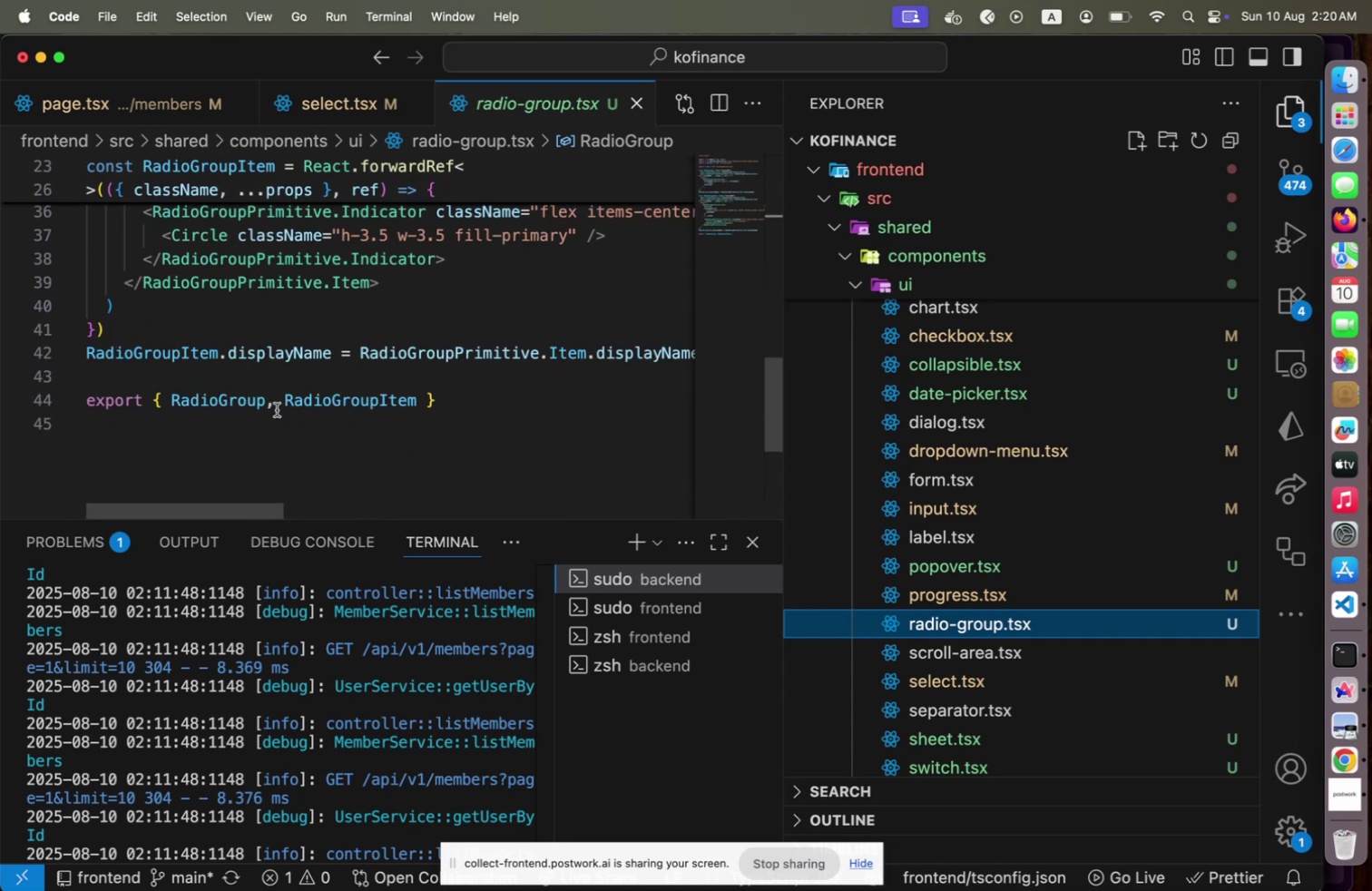 
scroll: coordinate [279, 412], scroll_direction: up, amount: 17.0
 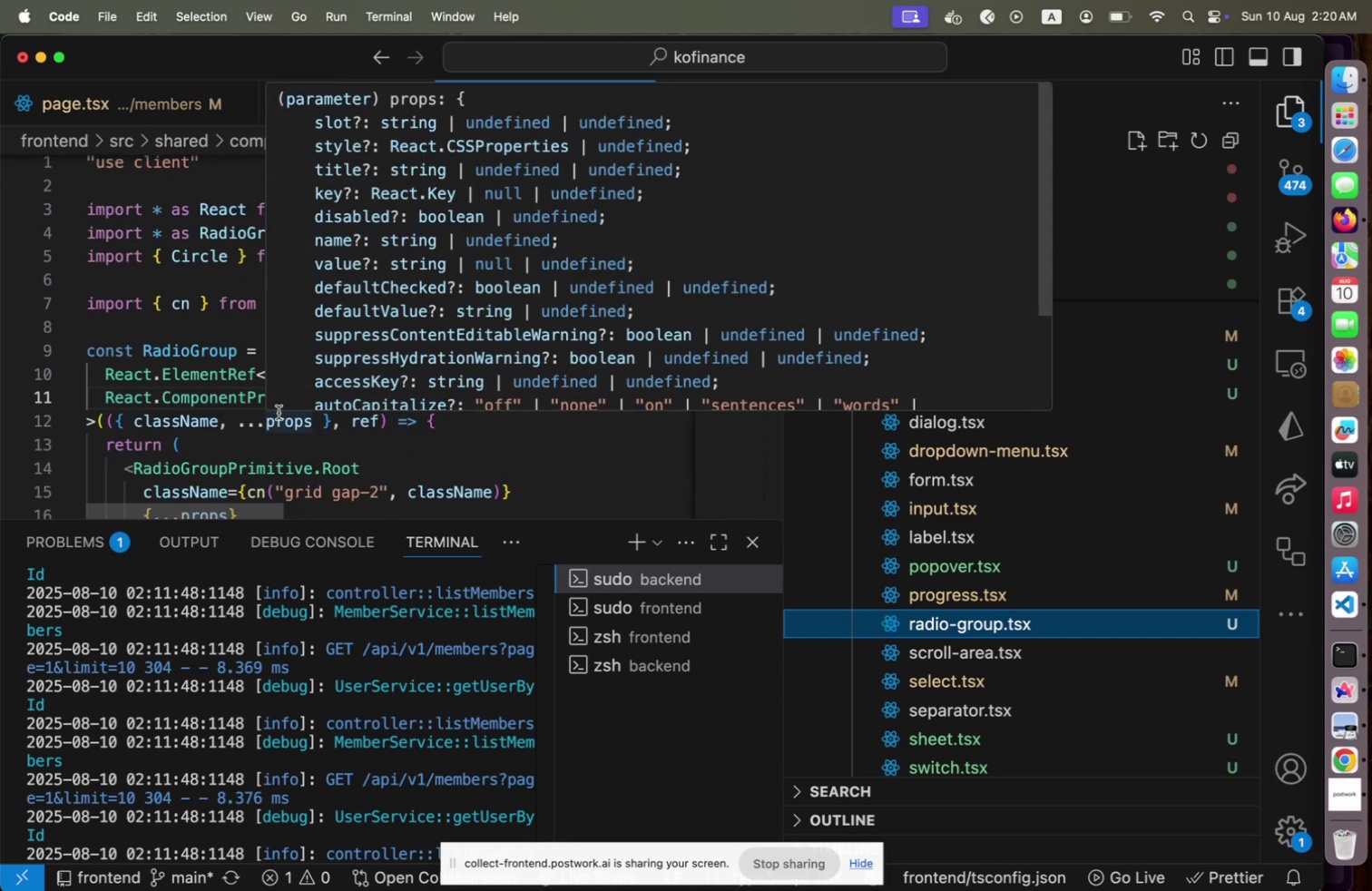 
scroll: coordinate [279, 412], scroll_direction: down, amount: 2.0
 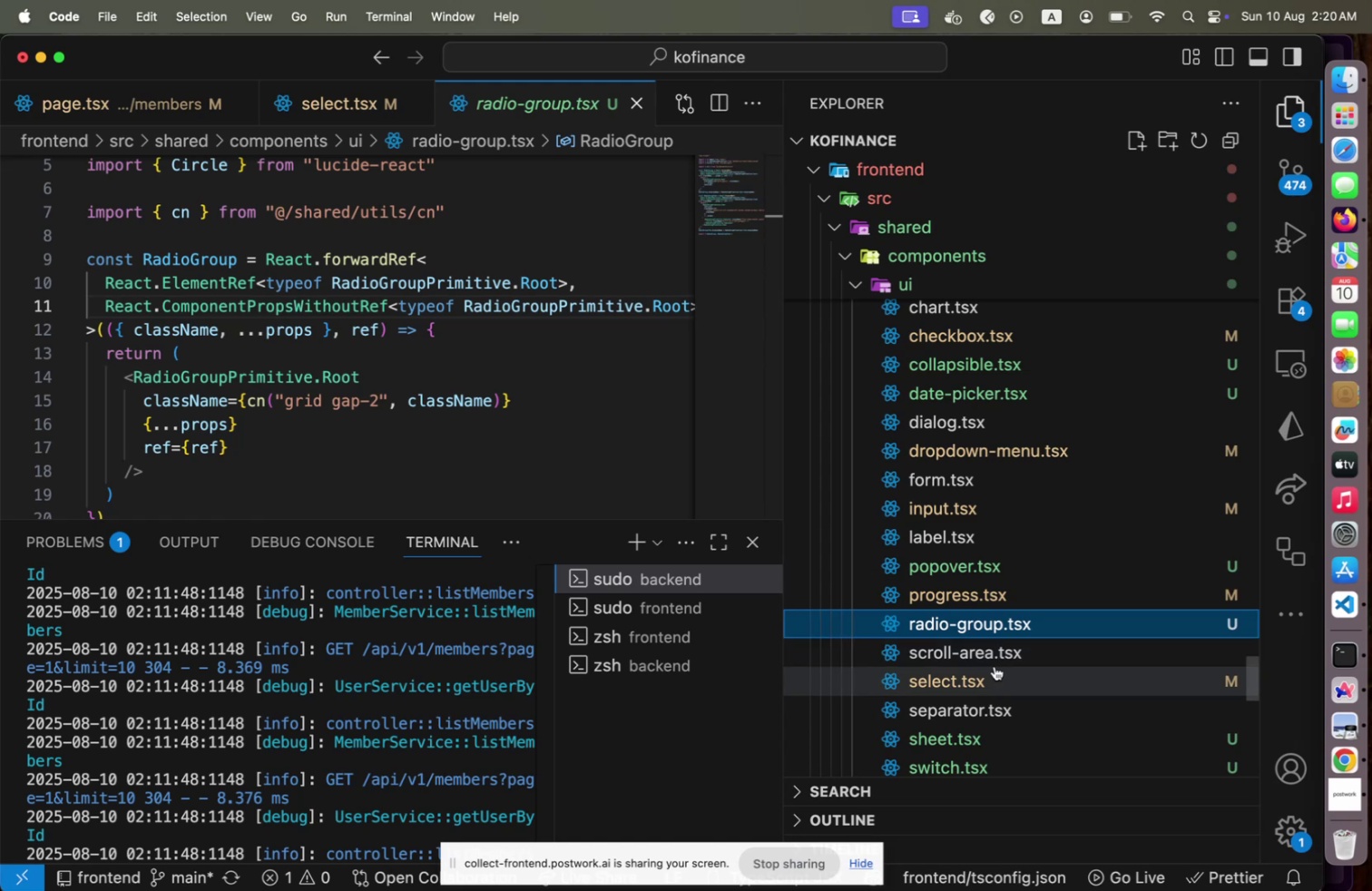 
left_click([993, 523])
 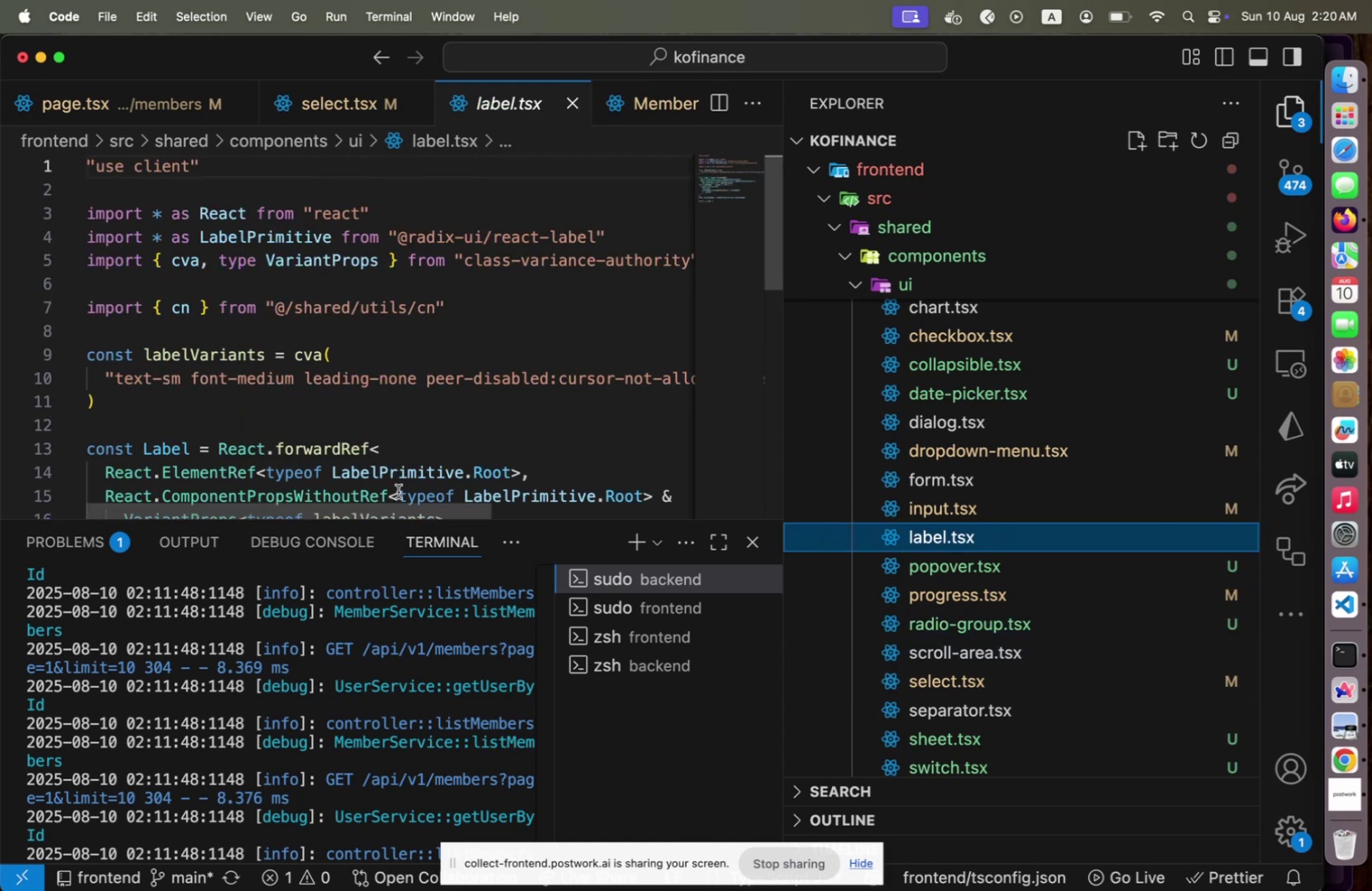 
left_click_drag(start_coordinate=[375, 506], to_coordinate=[304, 494])
 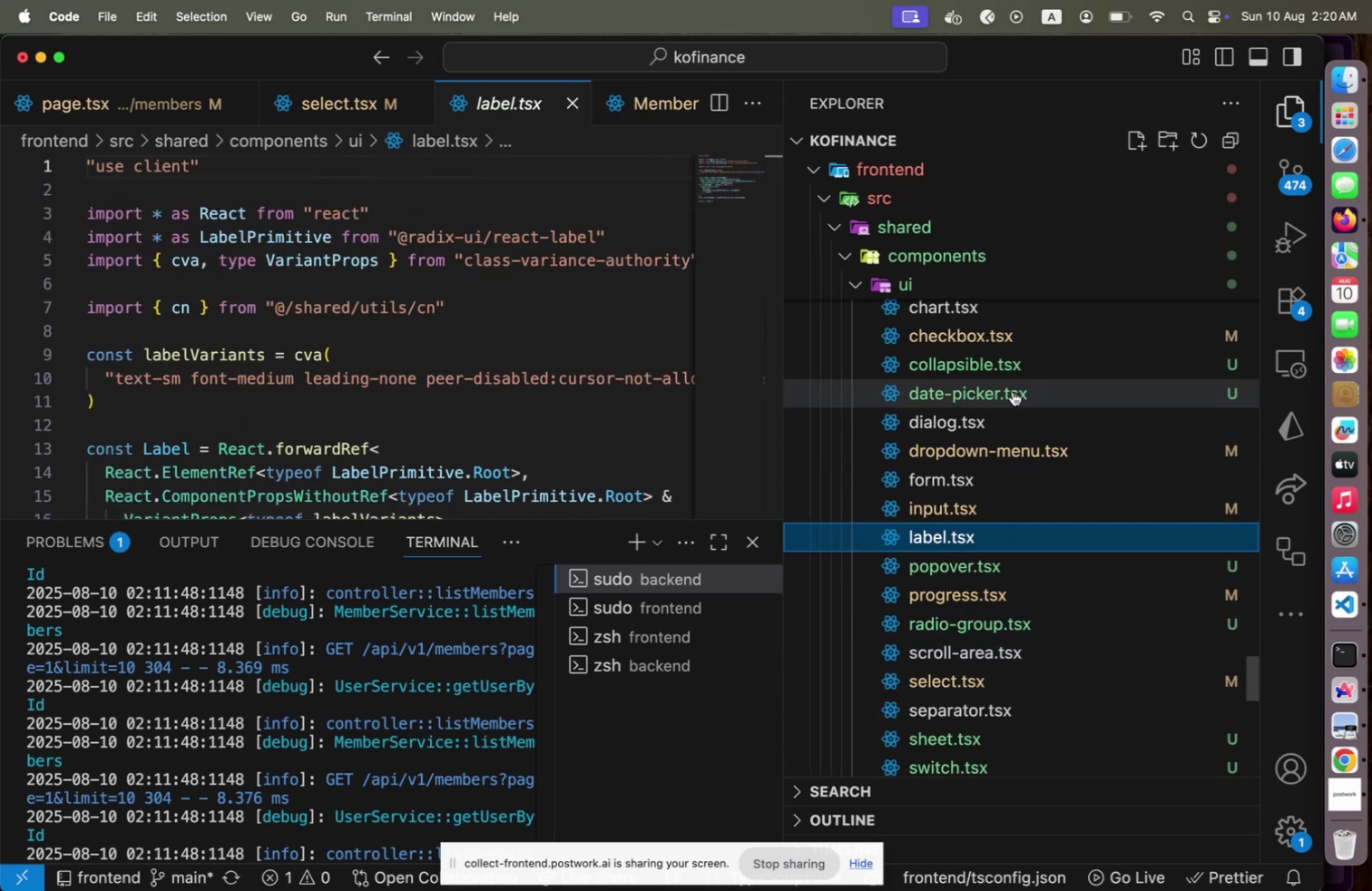 
scroll: coordinate [1012, 395], scroll_direction: up, amount: 1.0
 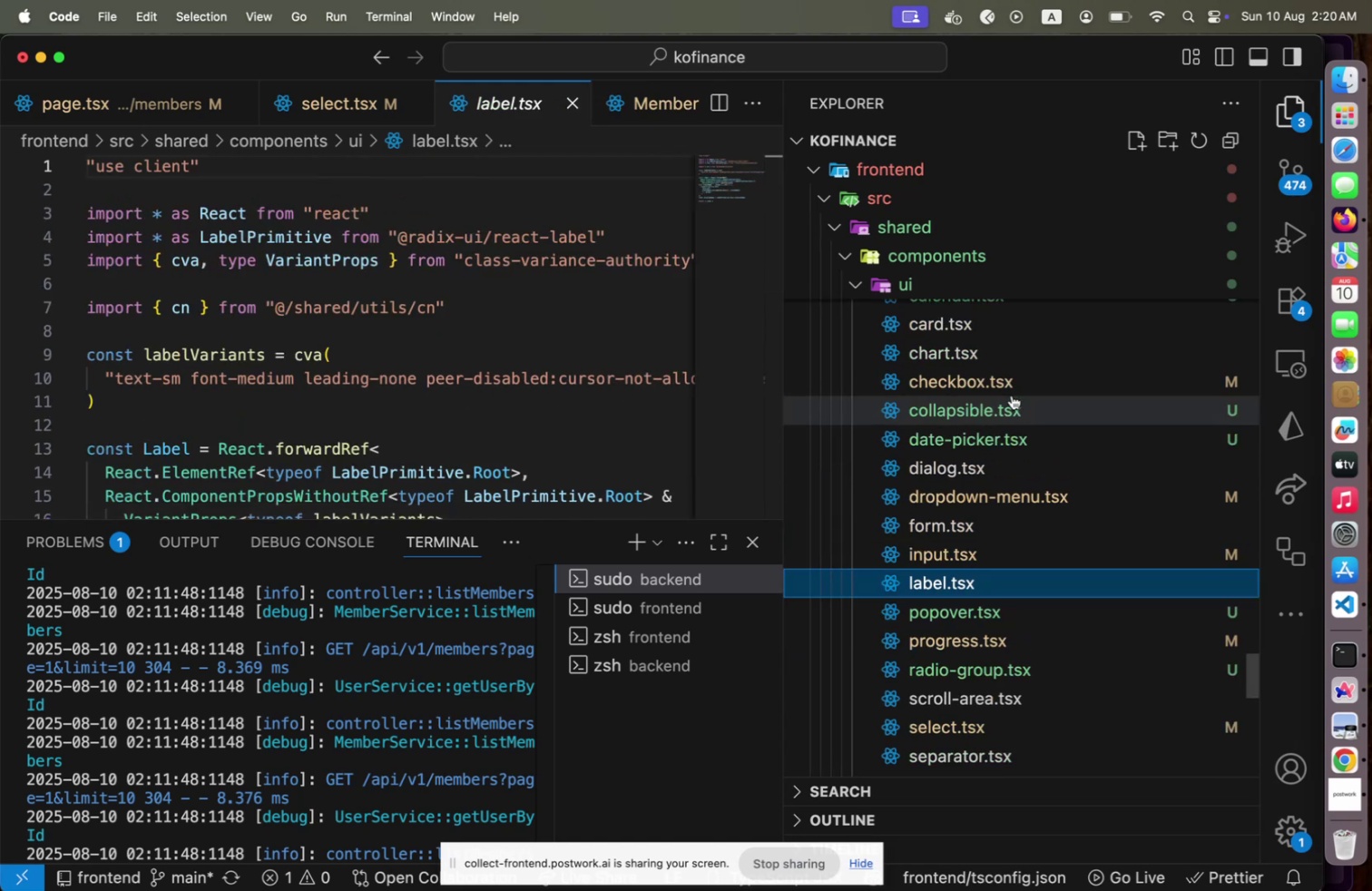 
key(Meta+CommandLeft)
 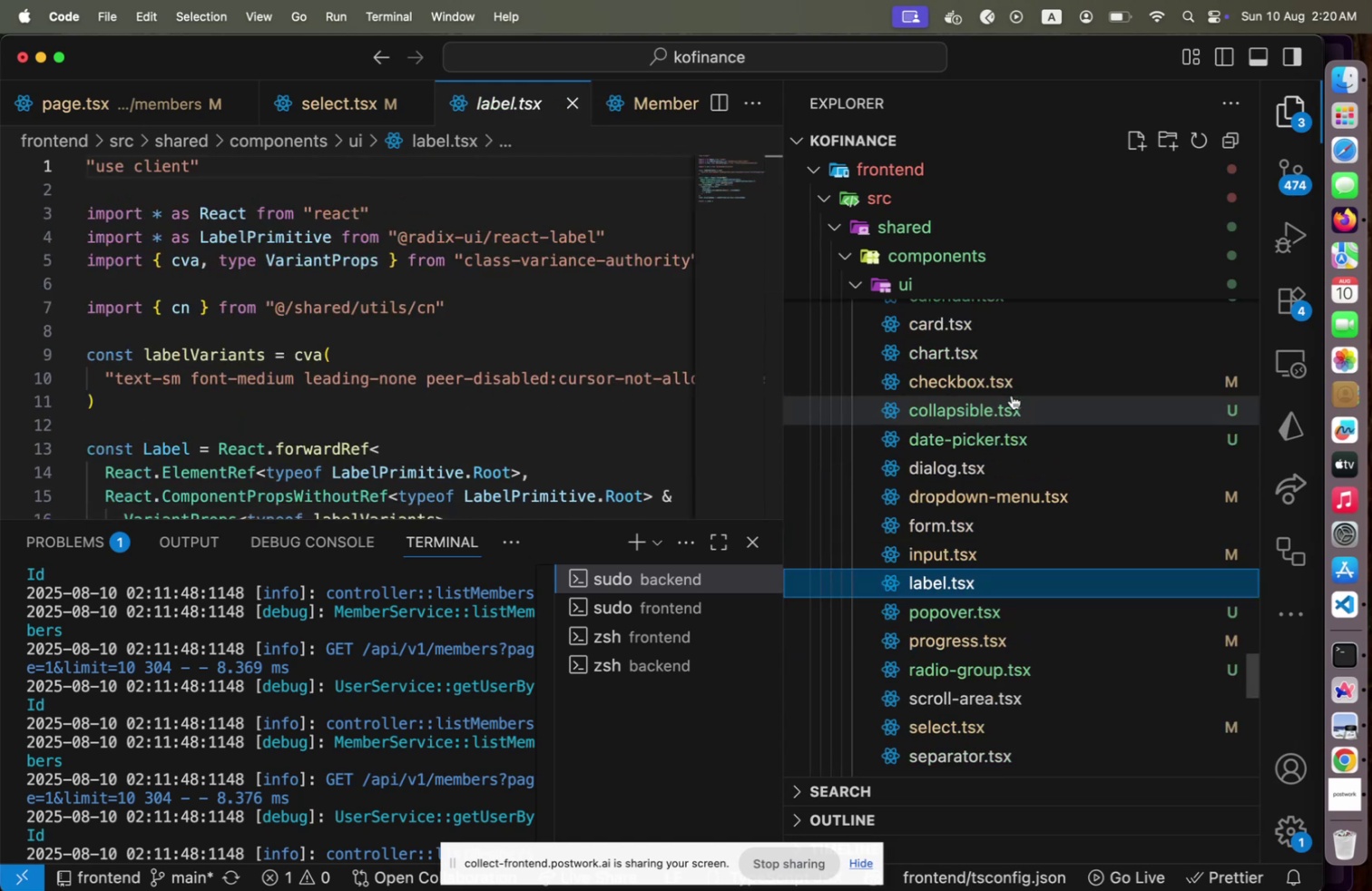 
key(Meta+Tab)
 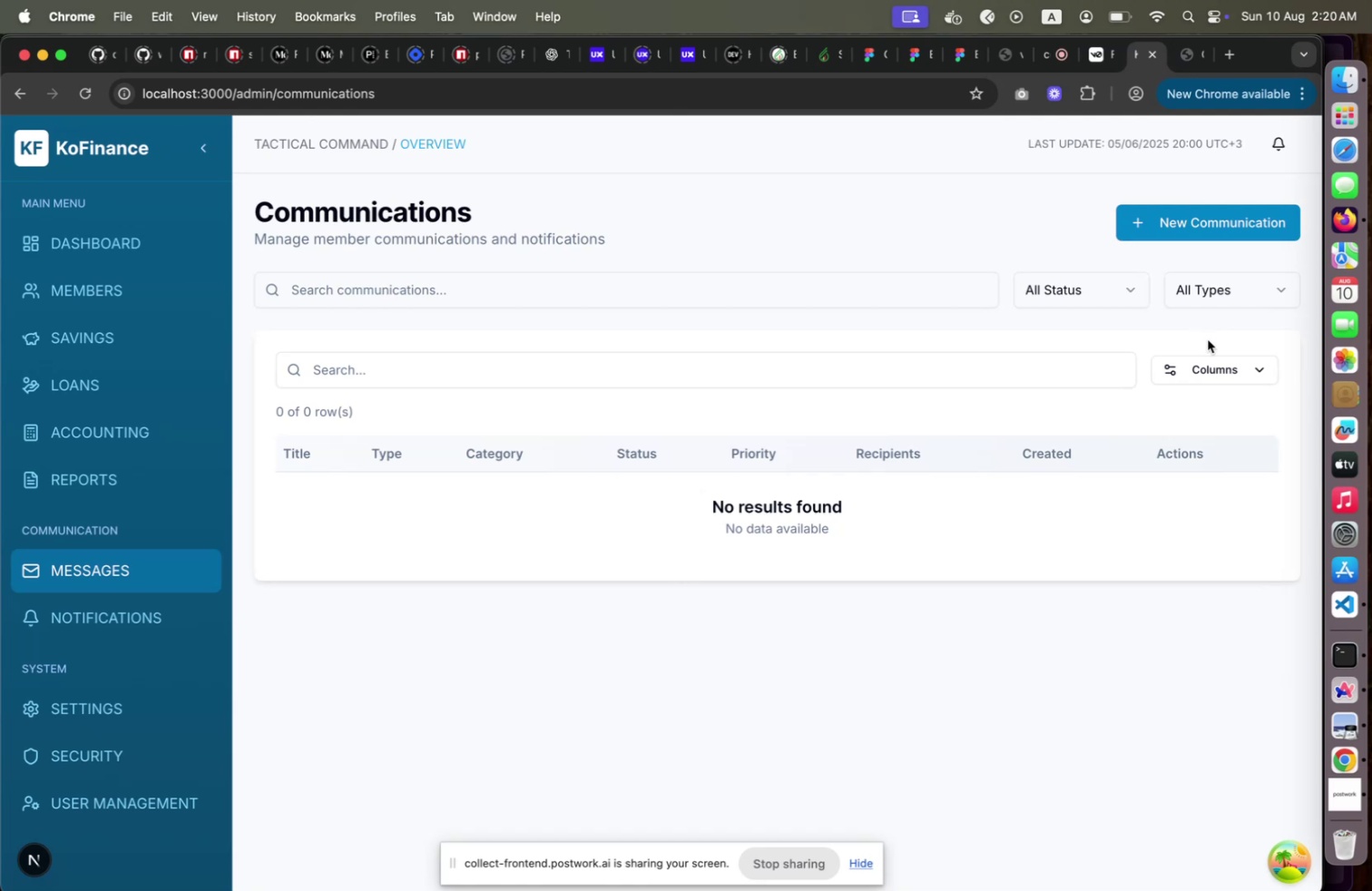 
left_click([1205, 298])
 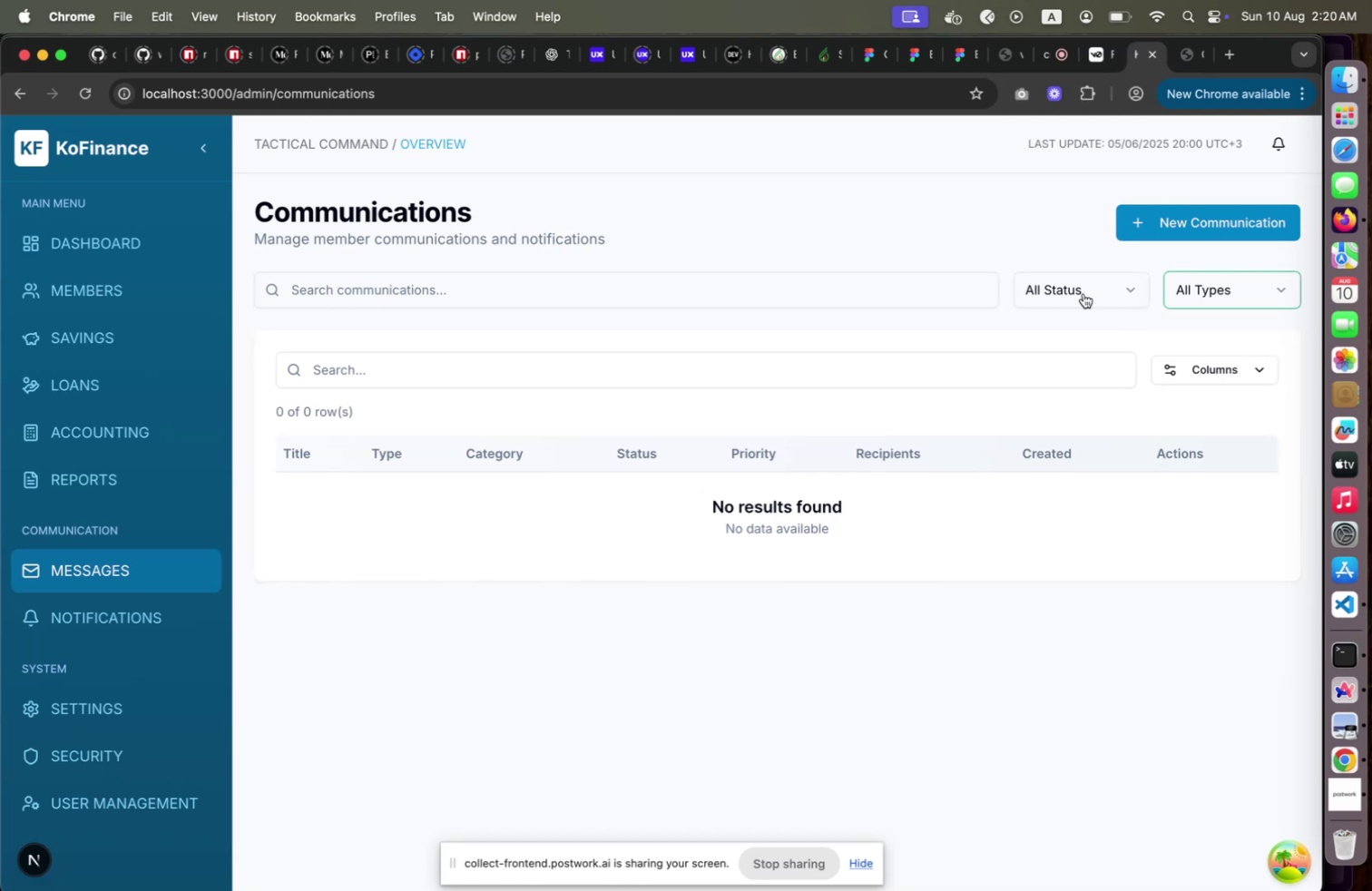 
double_click([1083, 293])
 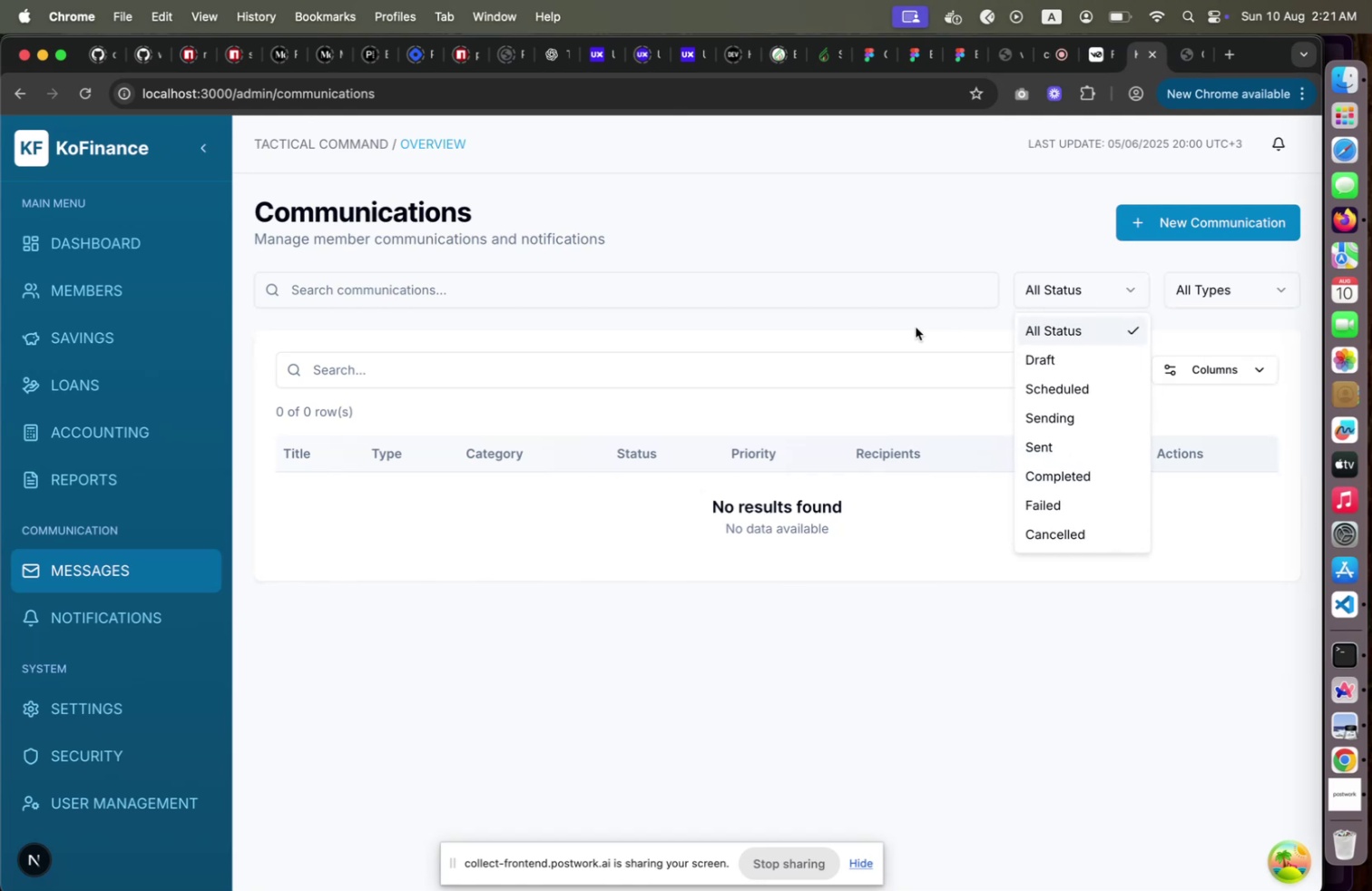 
left_click([916, 327])
 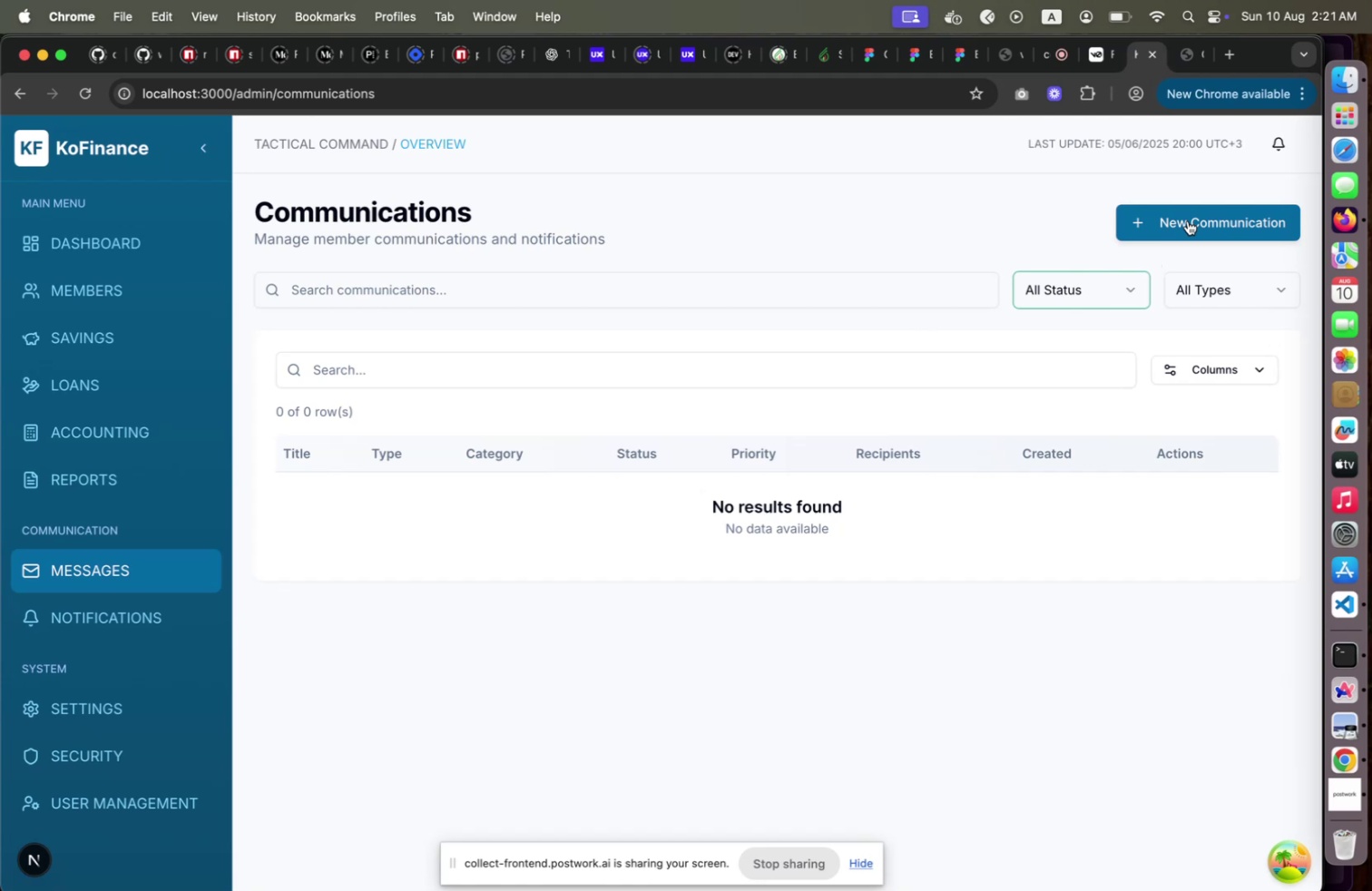 
wait(7.79)
 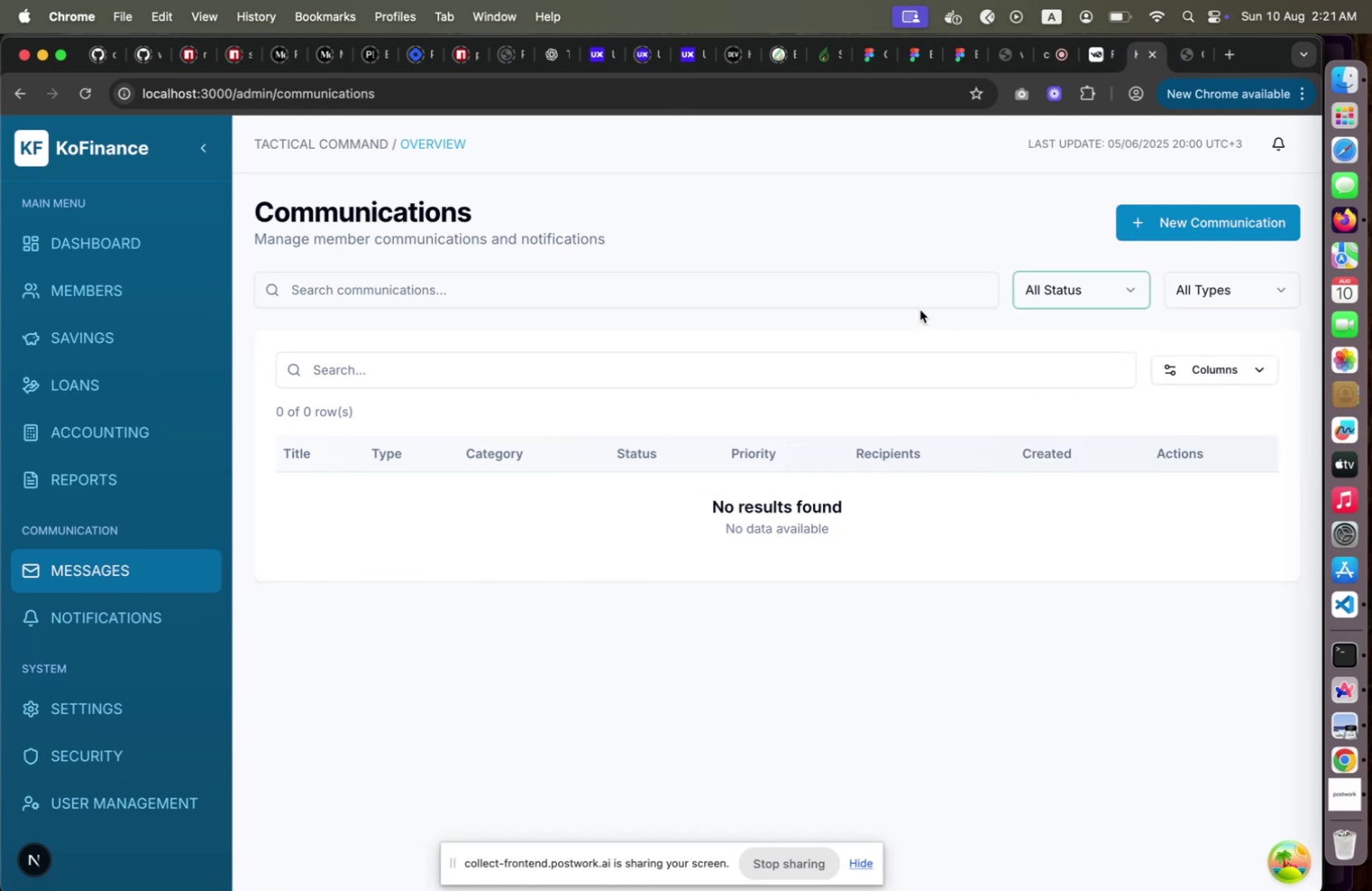 
left_click([1349, 614])
 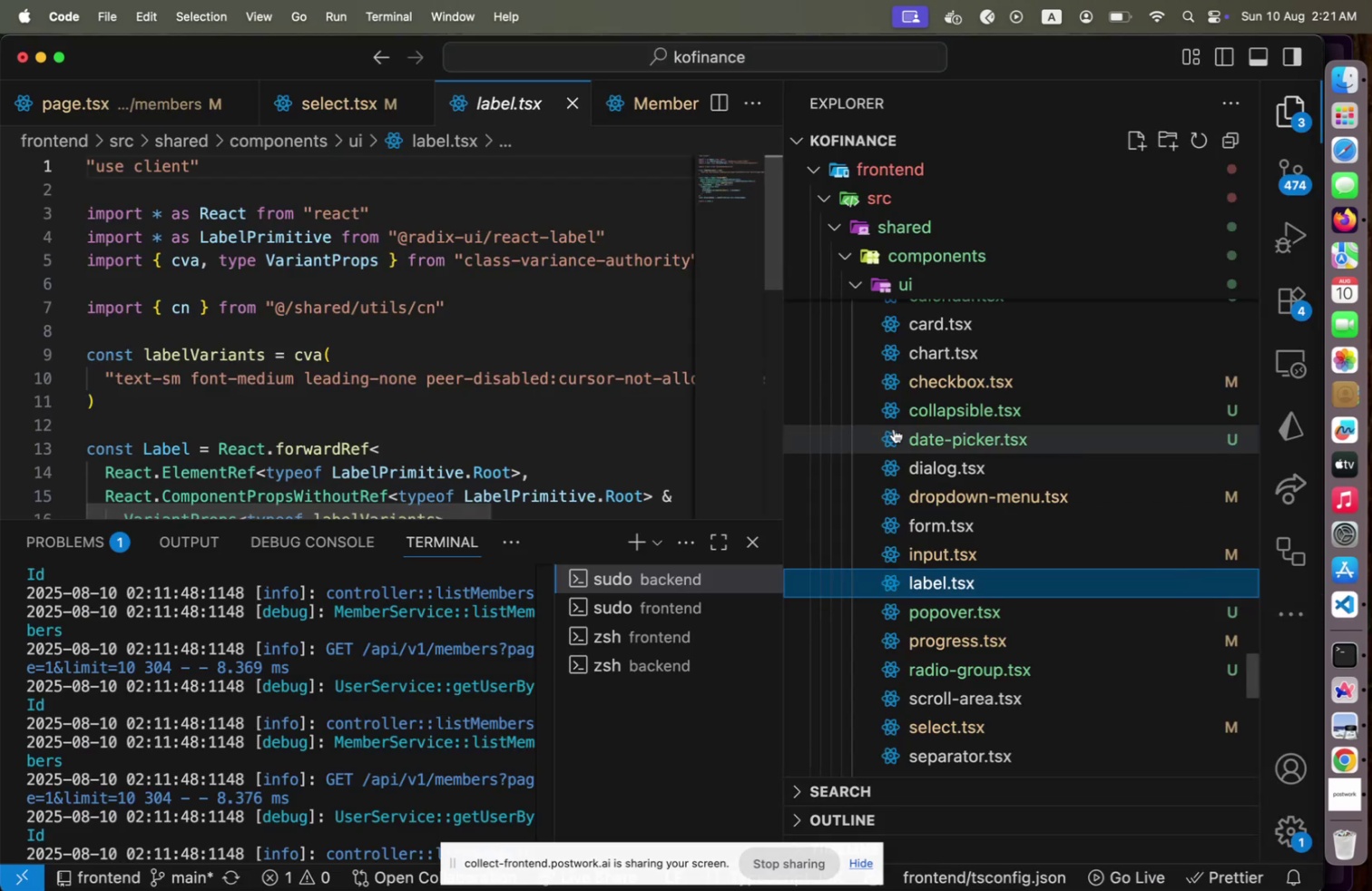 
scroll: coordinate [967, 429], scroll_direction: up, amount: 75.0
 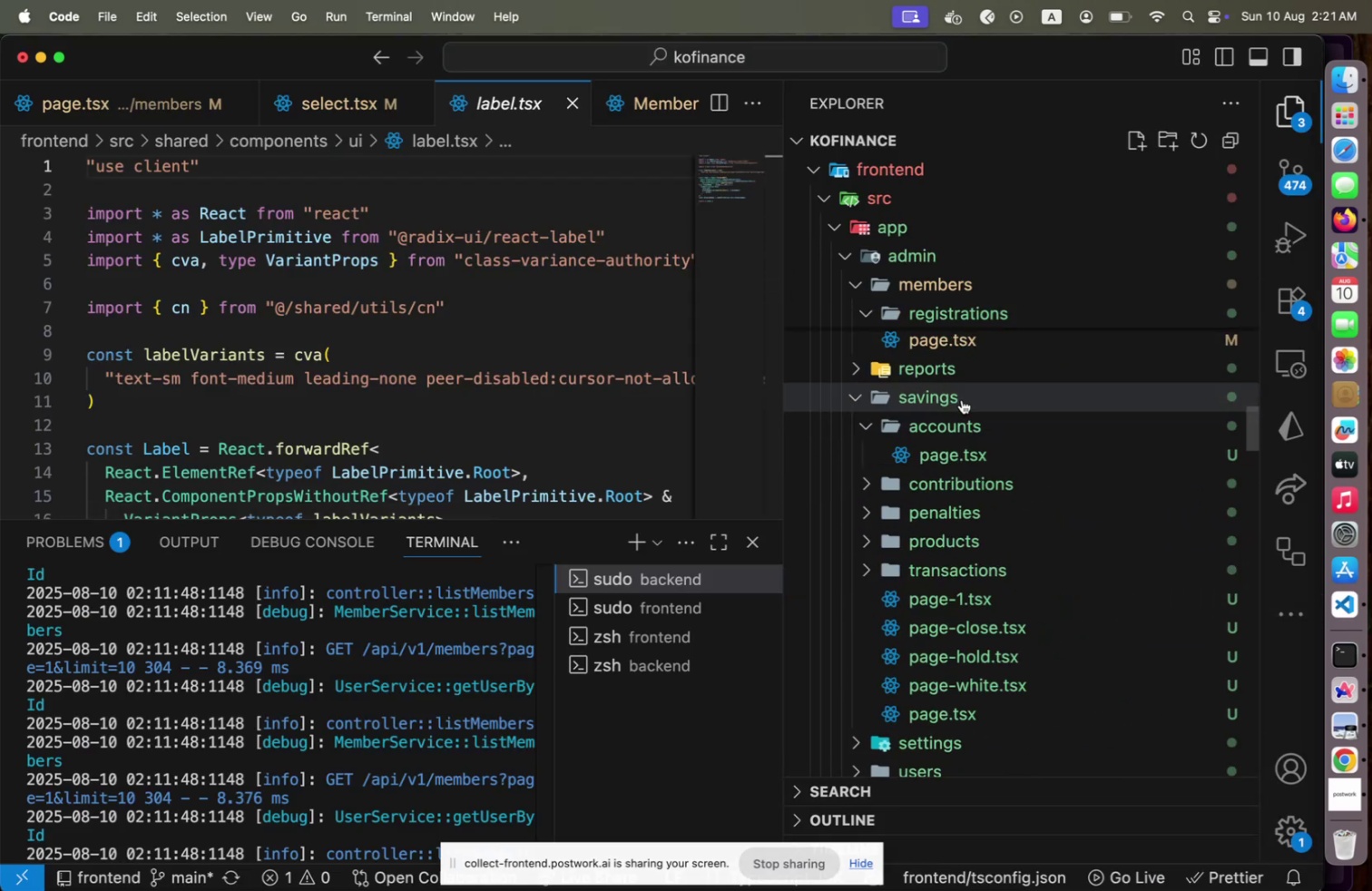 
left_click([962, 399])
 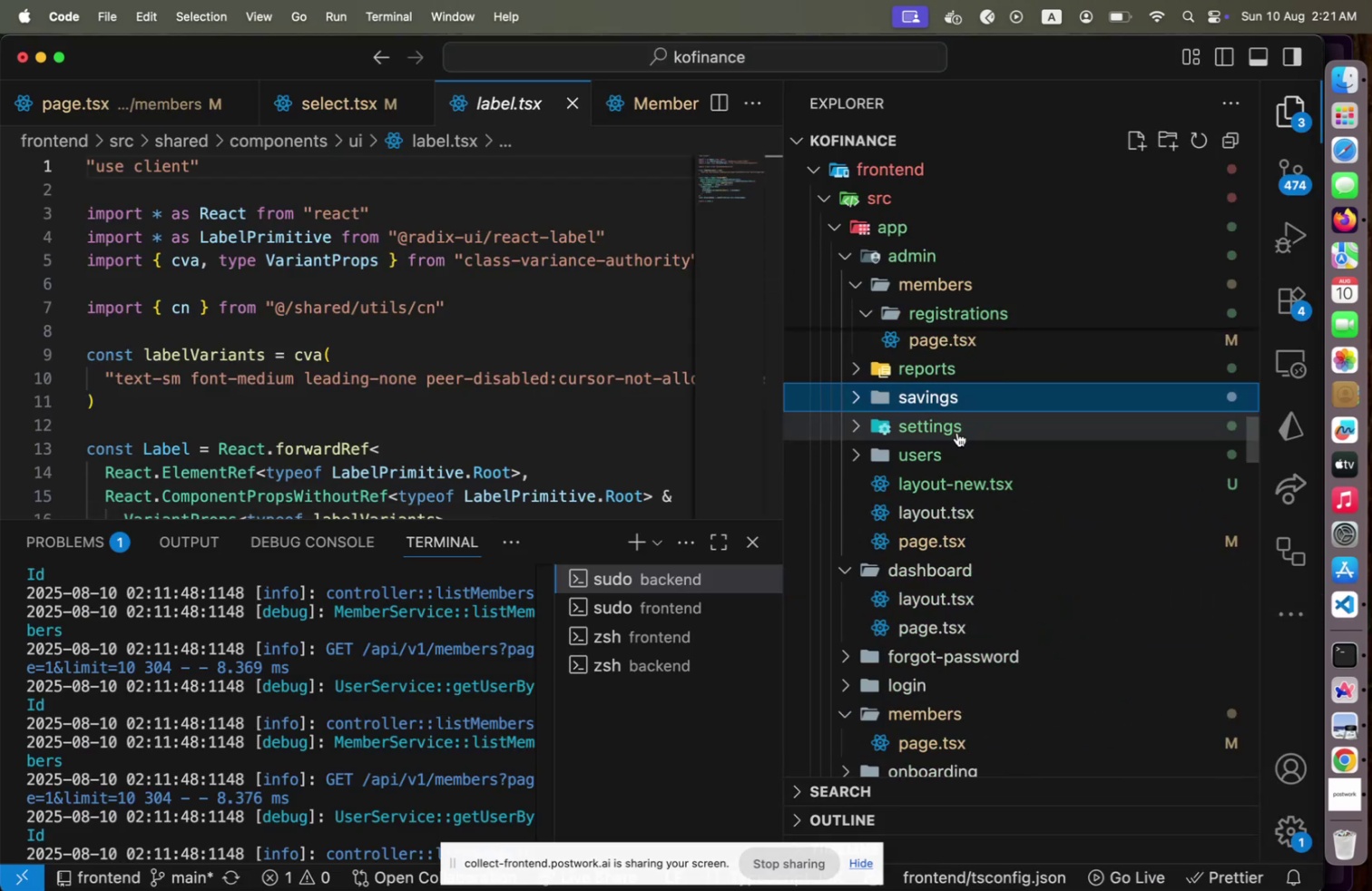 
scroll: coordinate [958, 431], scroll_direction: up, amount: 8.0
 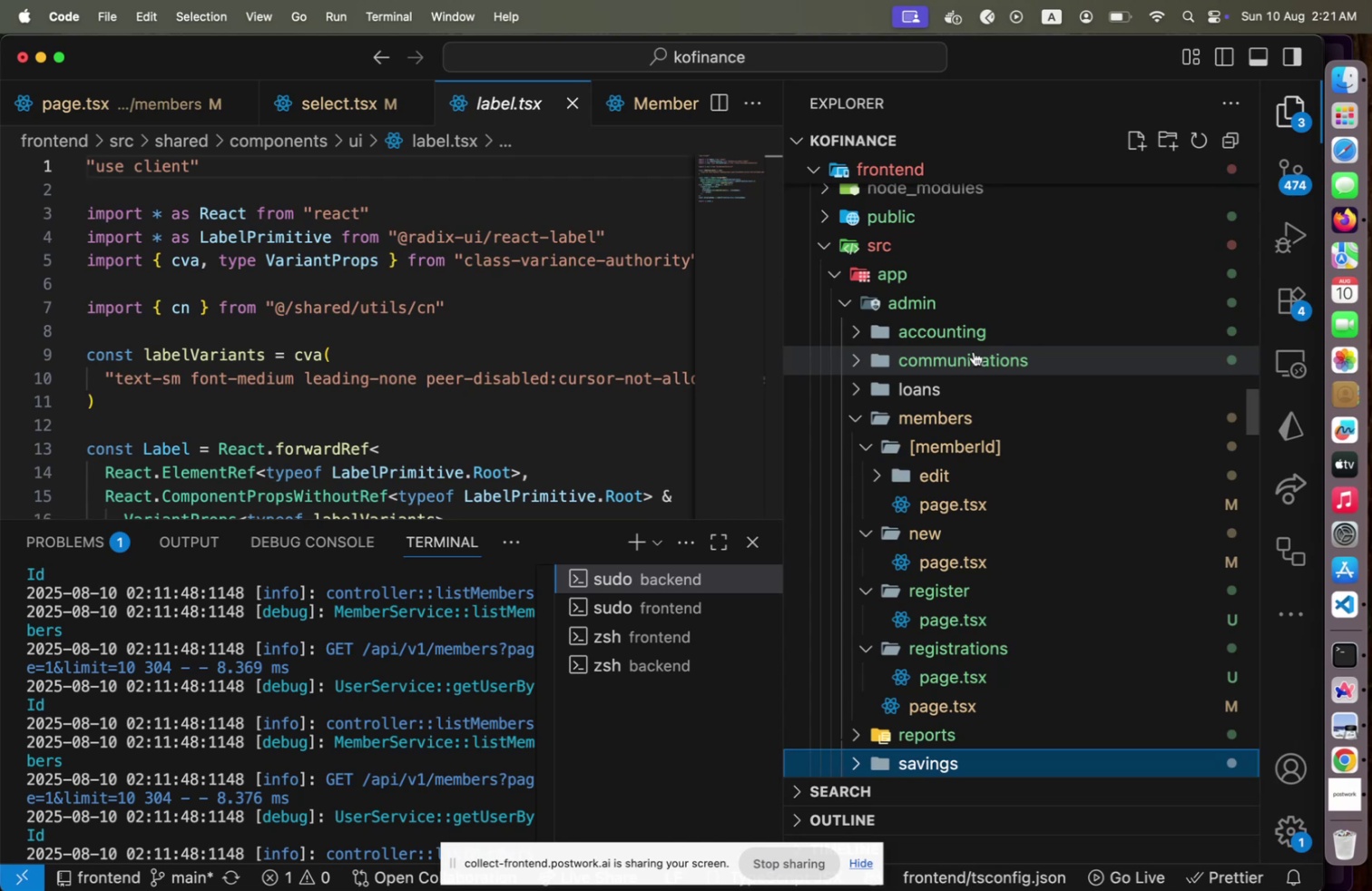 
left_click([974, 351])
 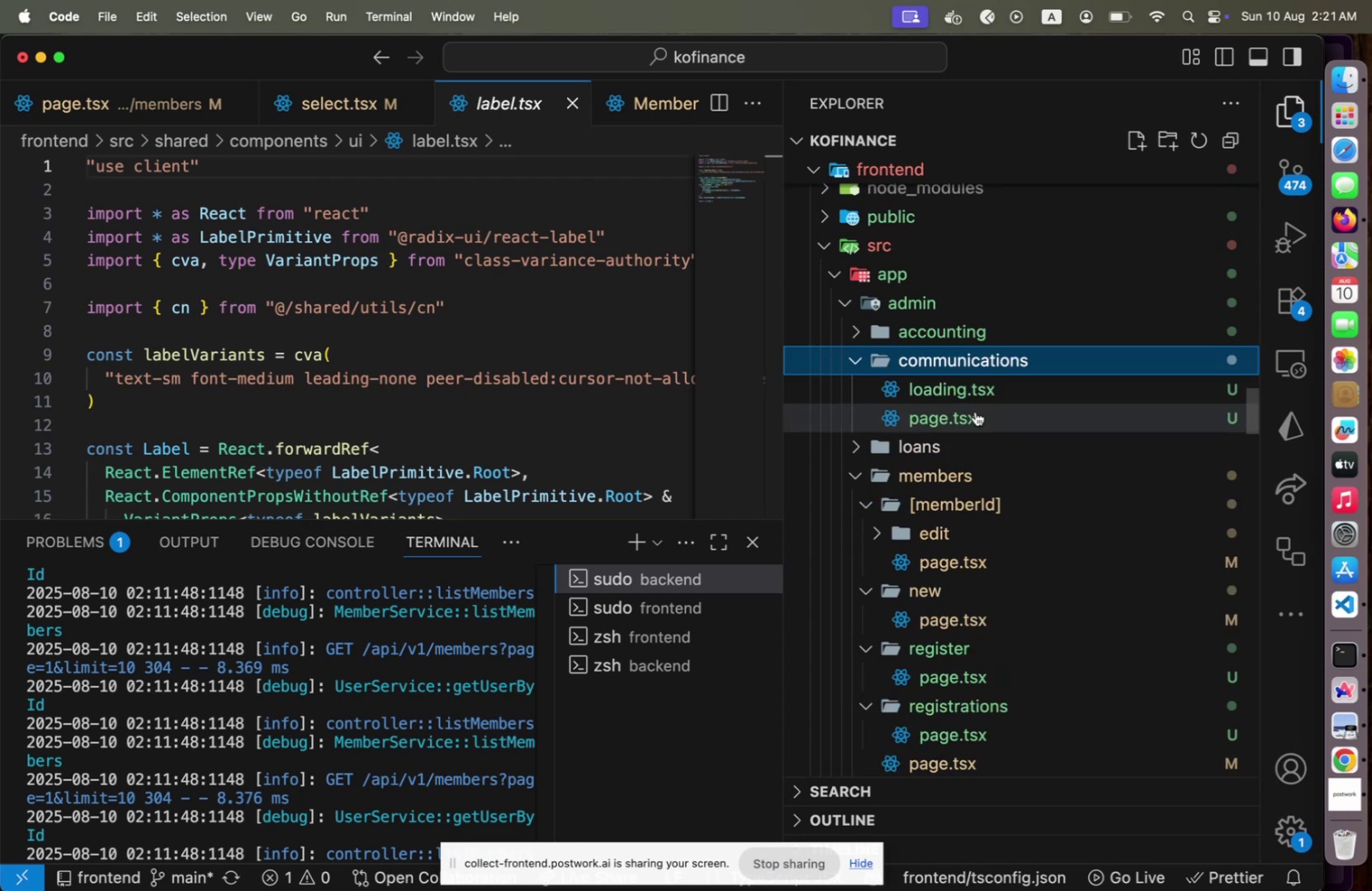 
left_click([975, 411])
 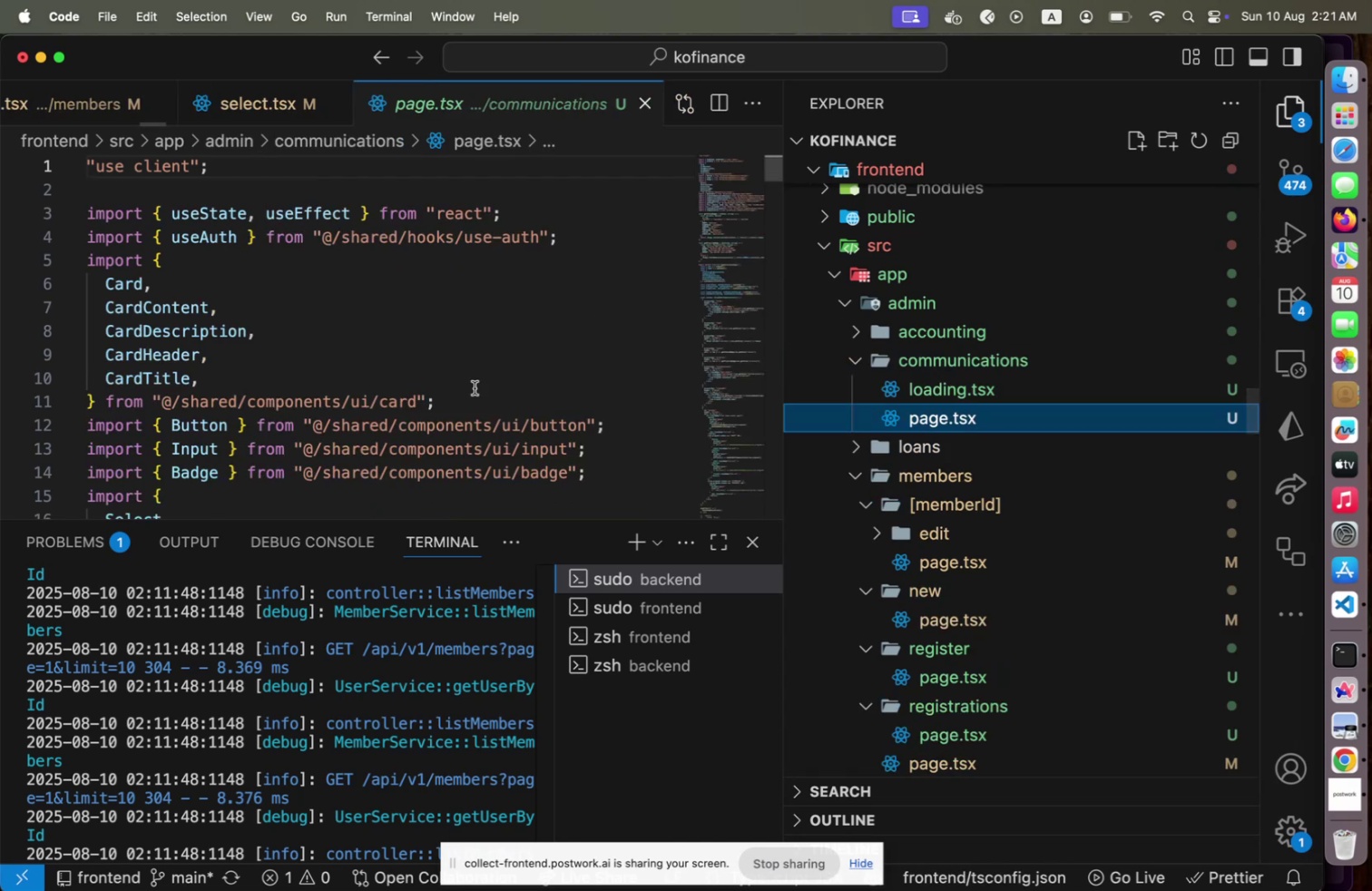 
scroll: coordinate [478, 367], scroll_direction: down, amount: 41.0
 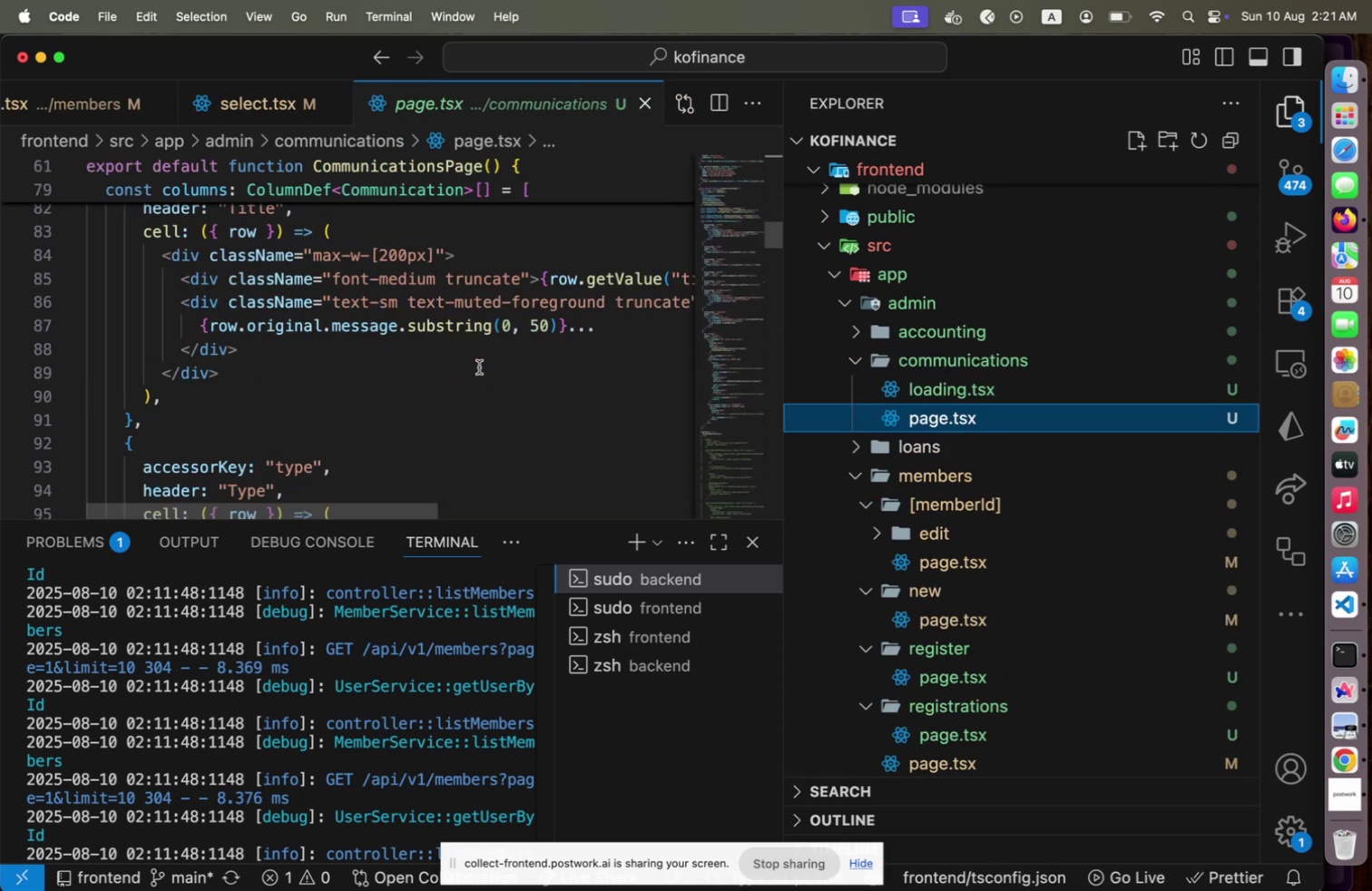 
scroll: coordinate [481, 370], scroll_direction: up, amount: 27.0
 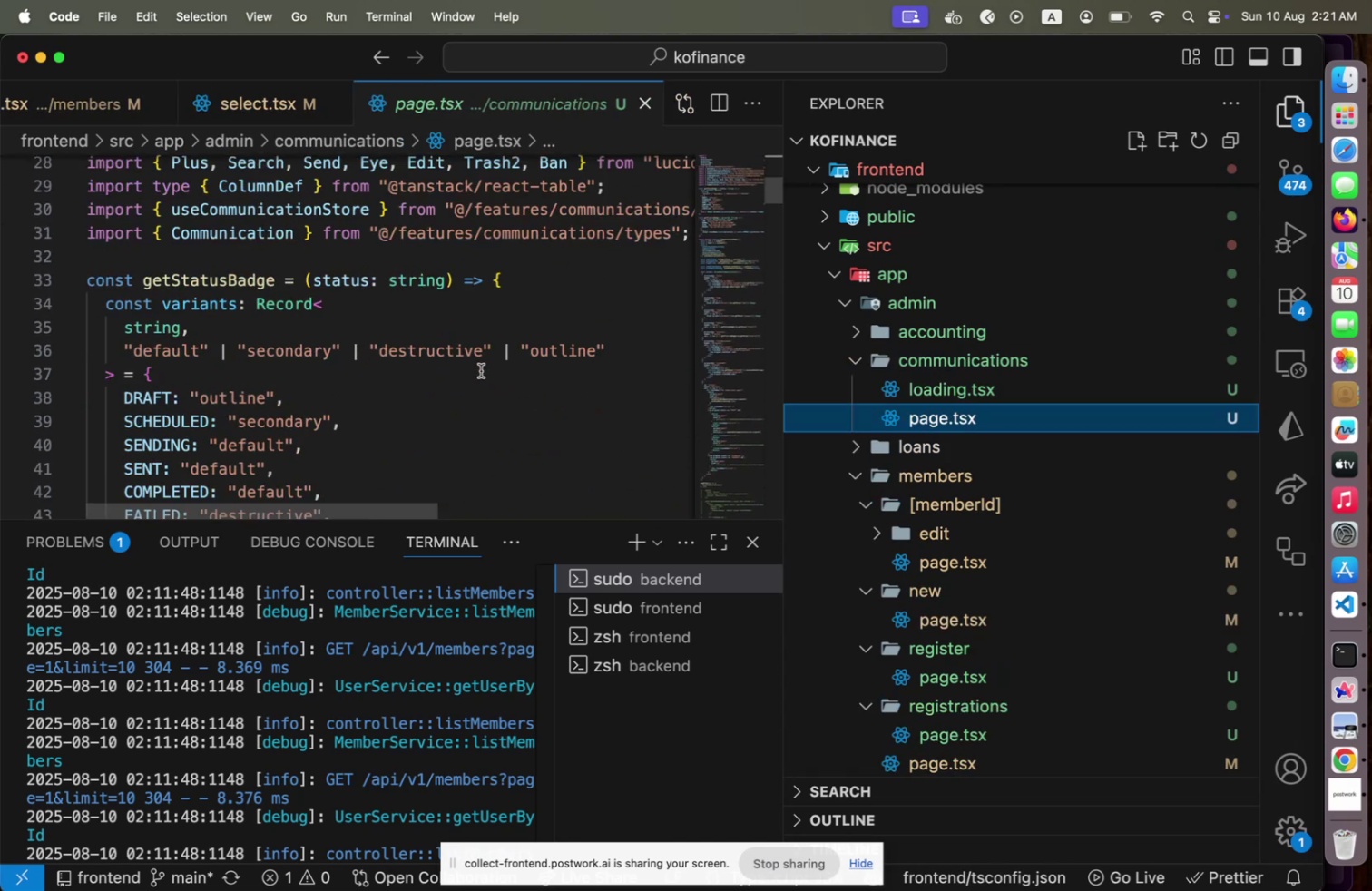 
scroll: coordinate [481, 370], scroll_direction: down, amount: 14.0
 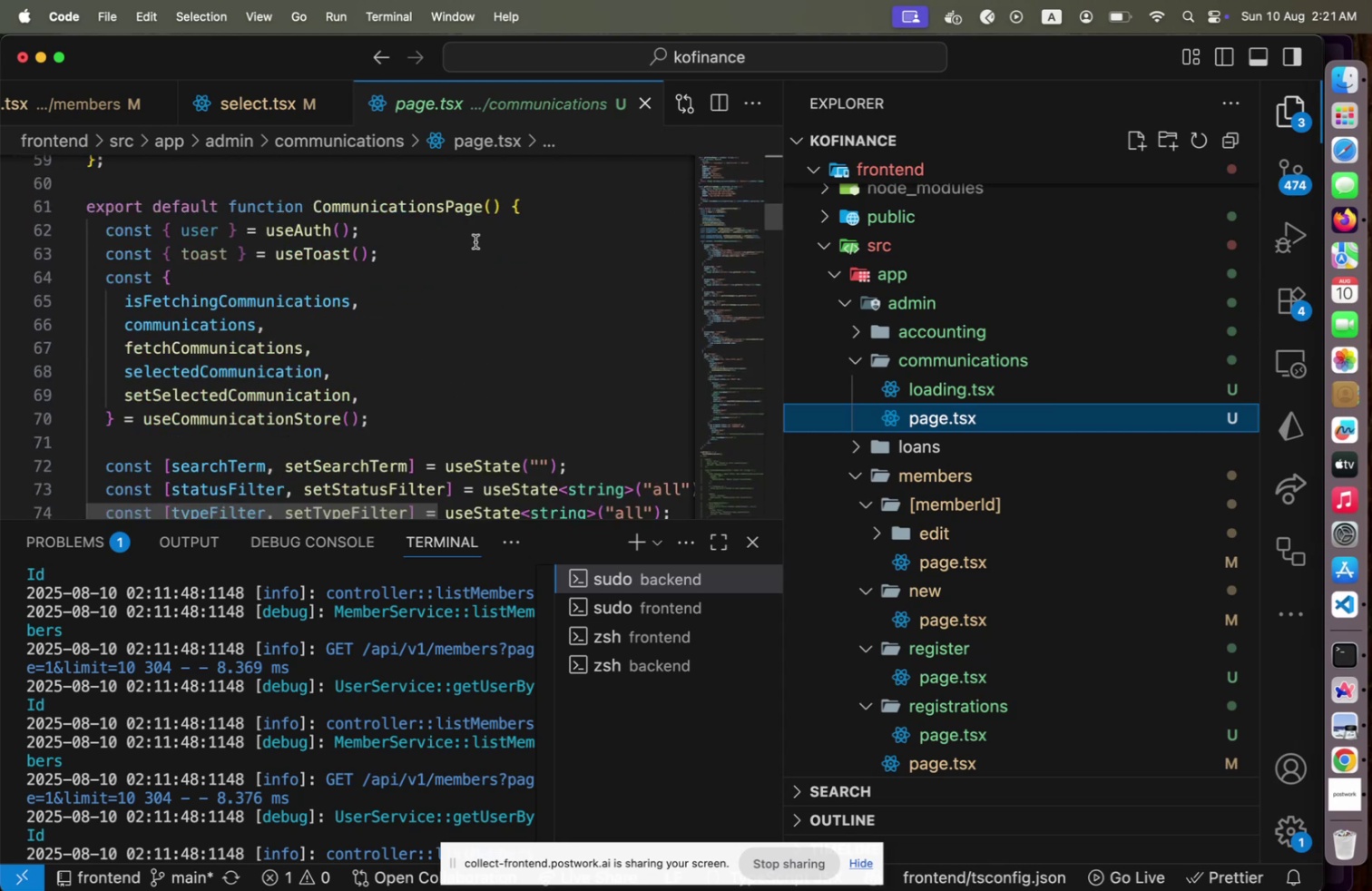 
left_click([475, 240])
 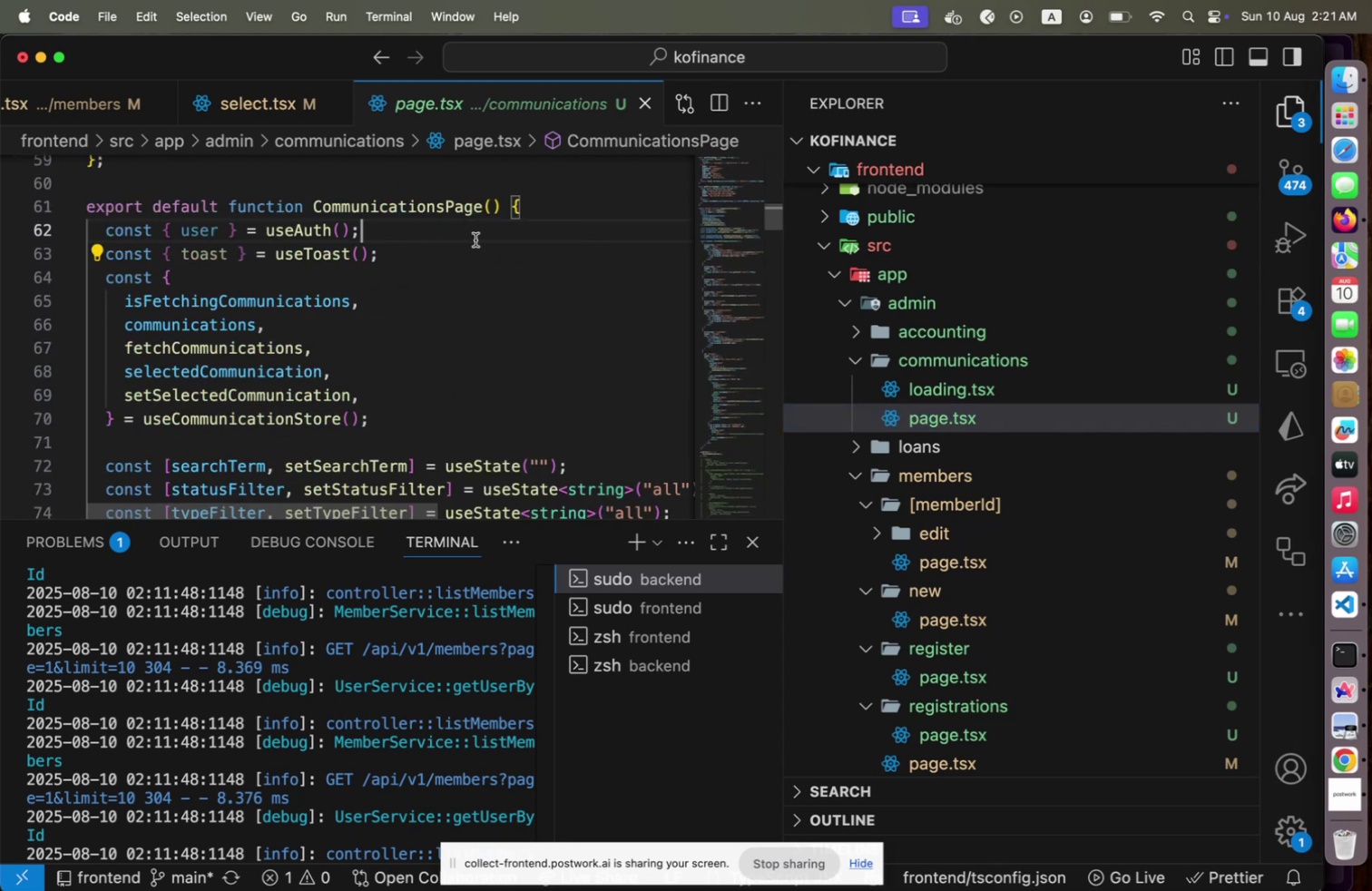 
key(Shift+ShiftLeft)
 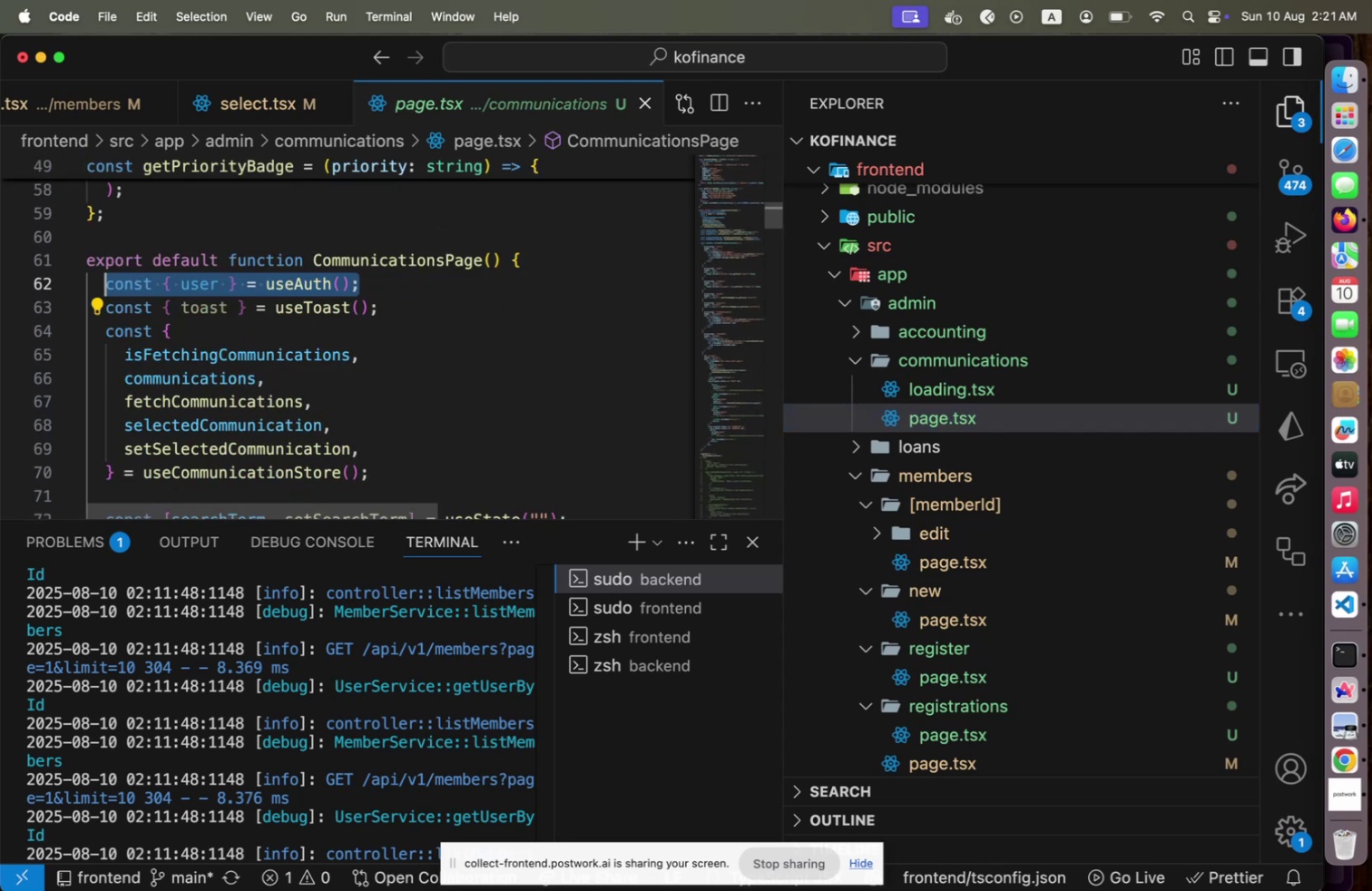 
key(Shift+Home)
 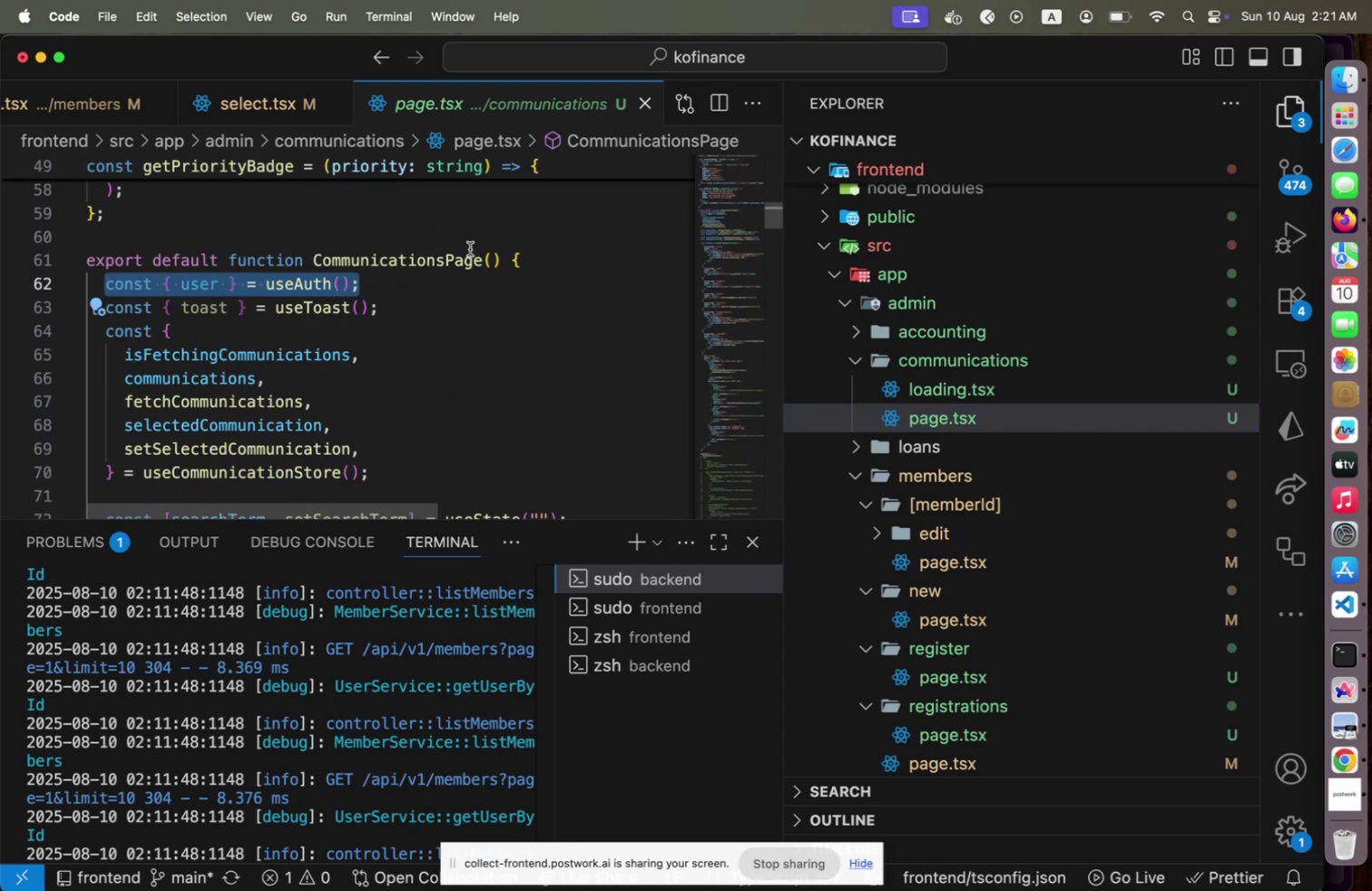 
scroll: coordinate [408, 314], scroll_direction: down, amount: 9.0
 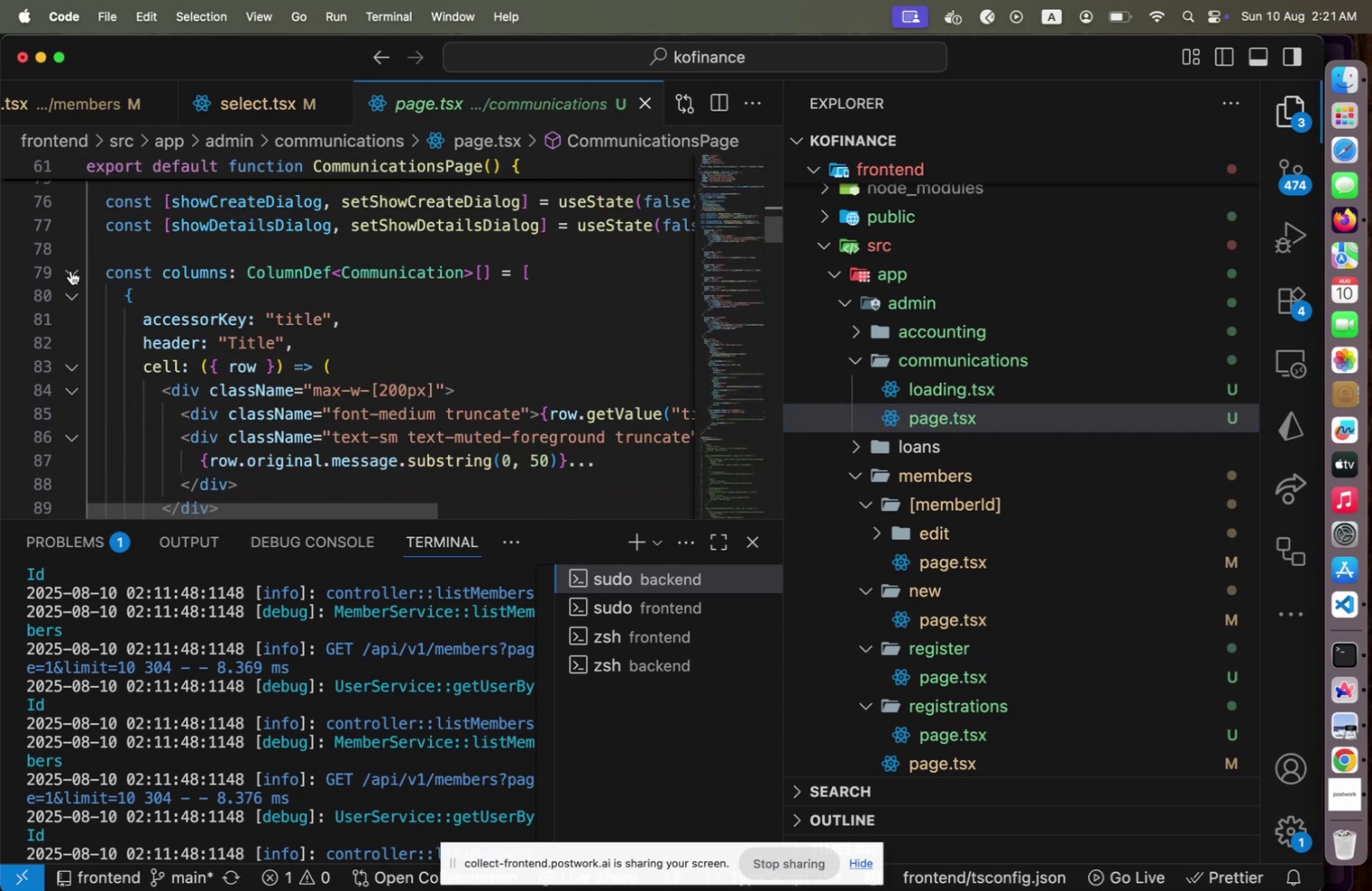 
left_click([71, 270])
 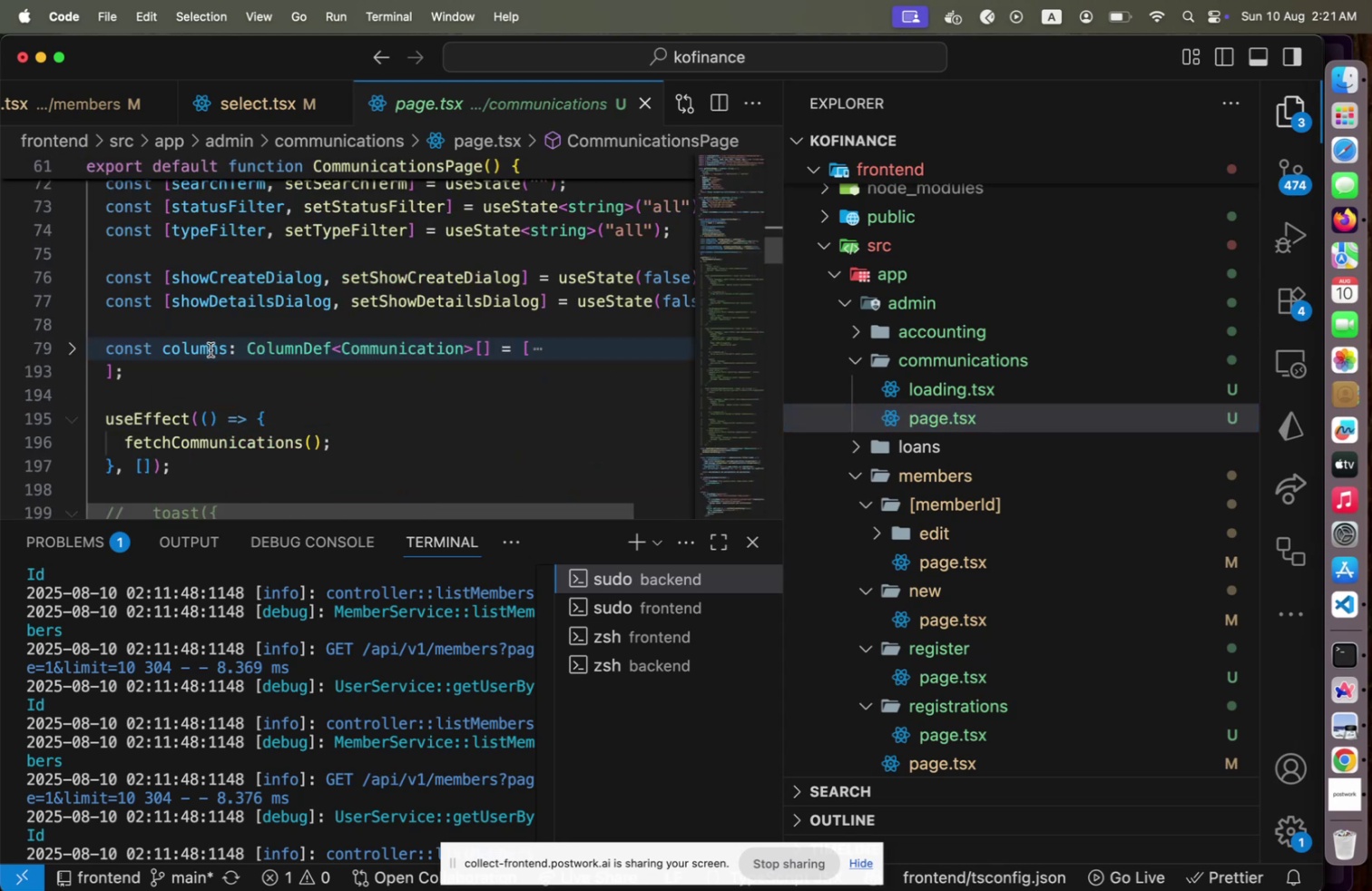 
scroll: coordinate [211, 349], scroll_direction: down, amount: 18.0
 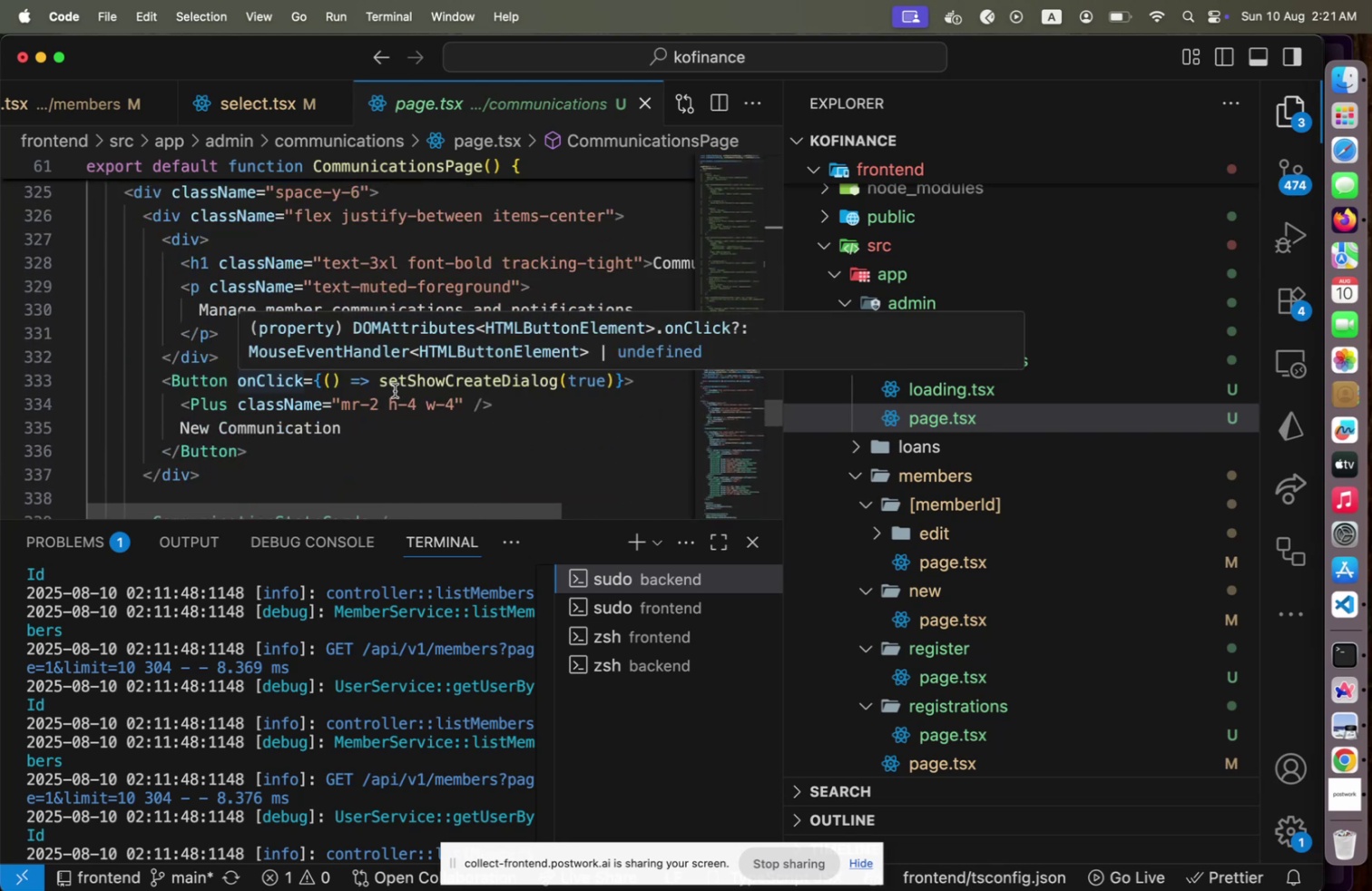 
left_click([369, 393])
 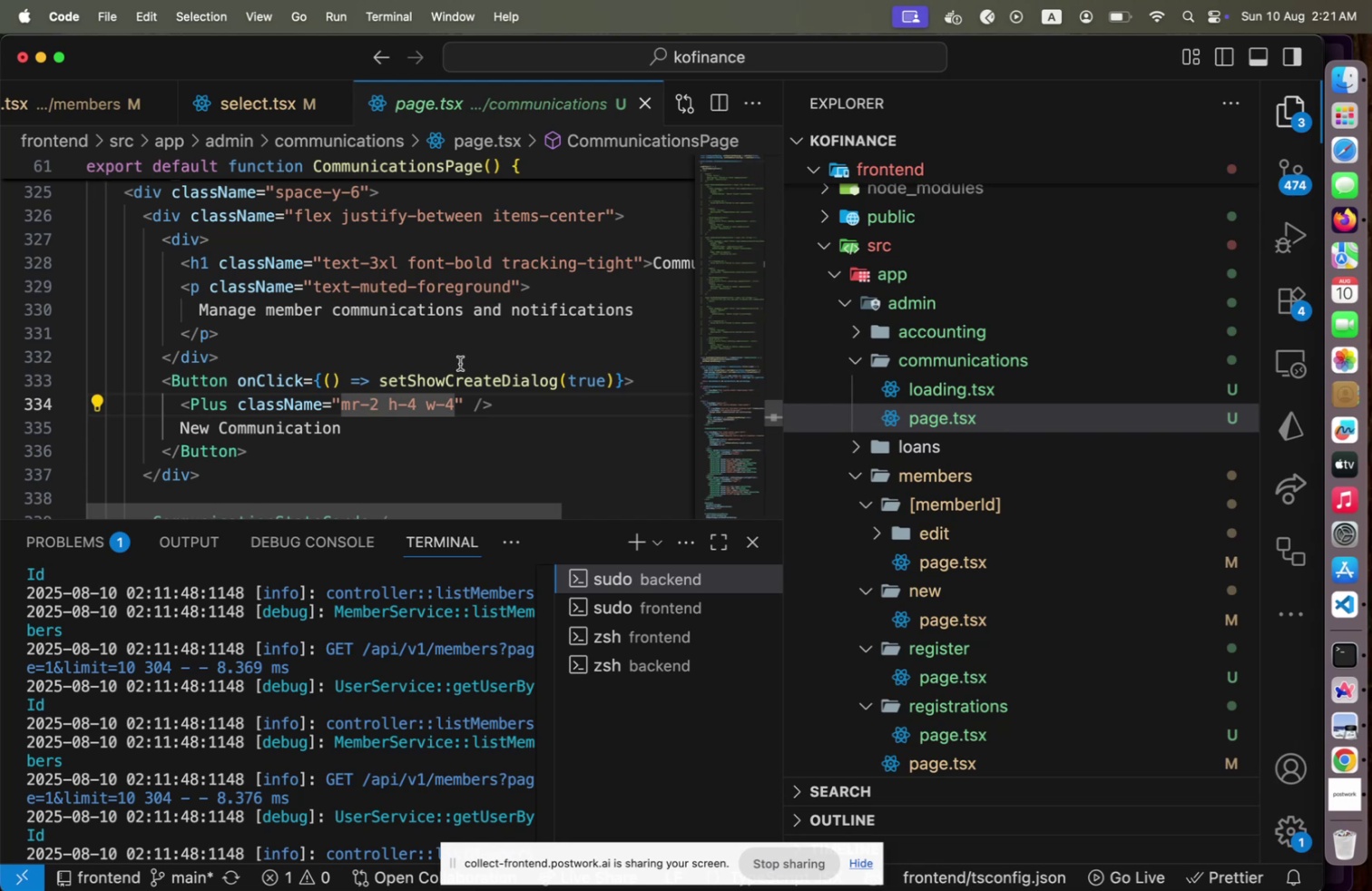 
key(Meta+CommandLeft)
 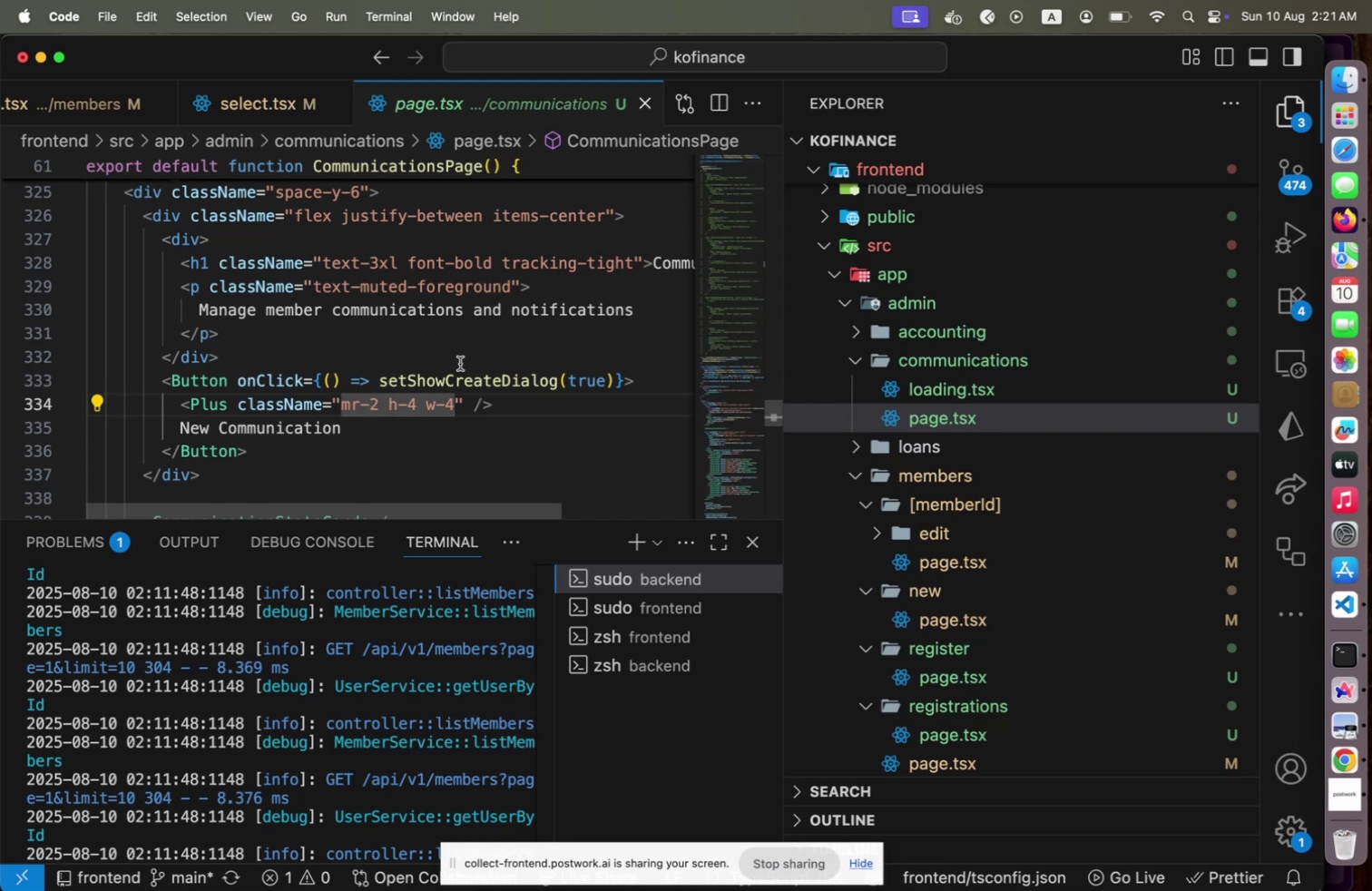 
key(Meta+Tab)
 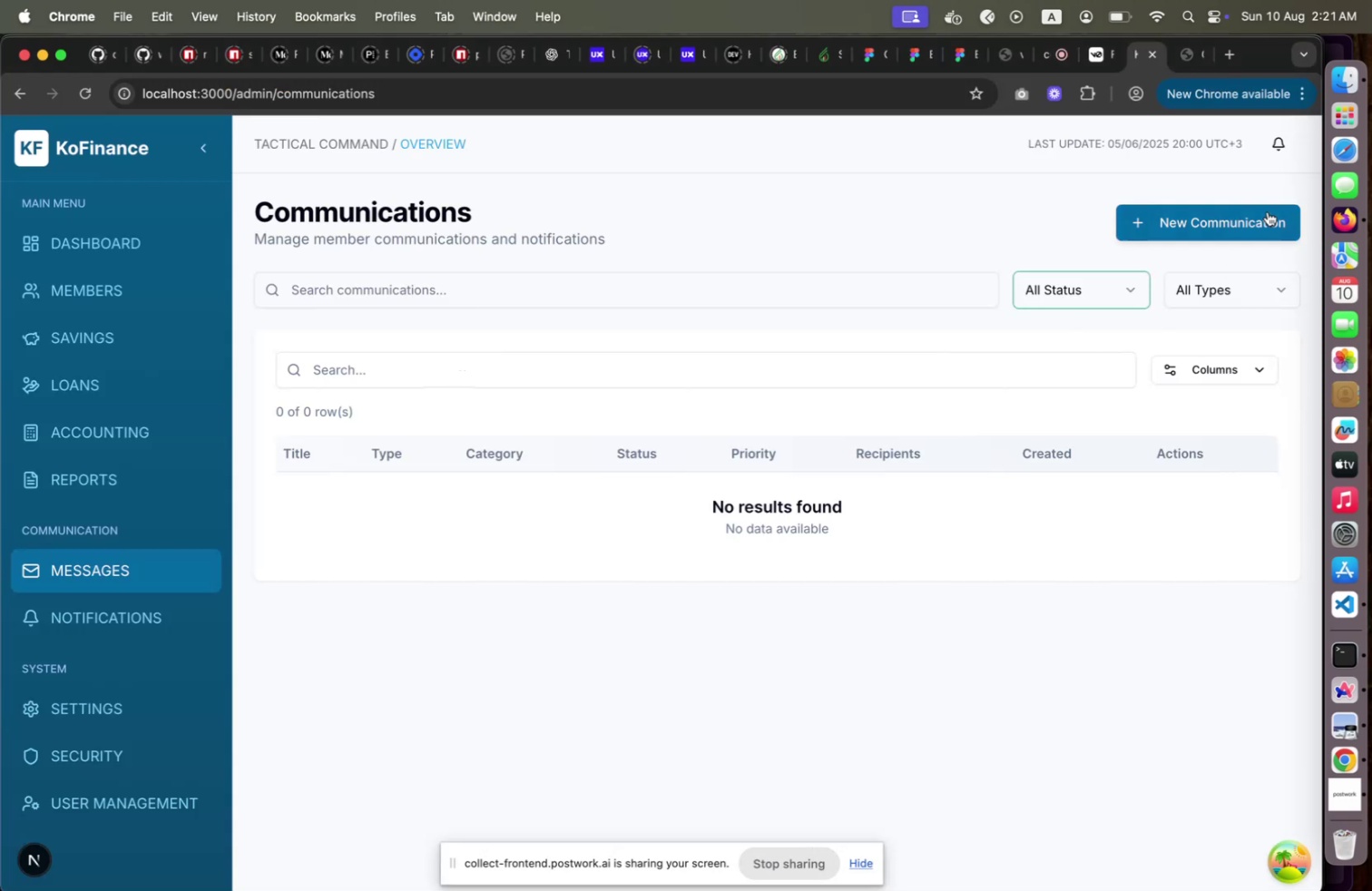 
left_click([1268, 211])
 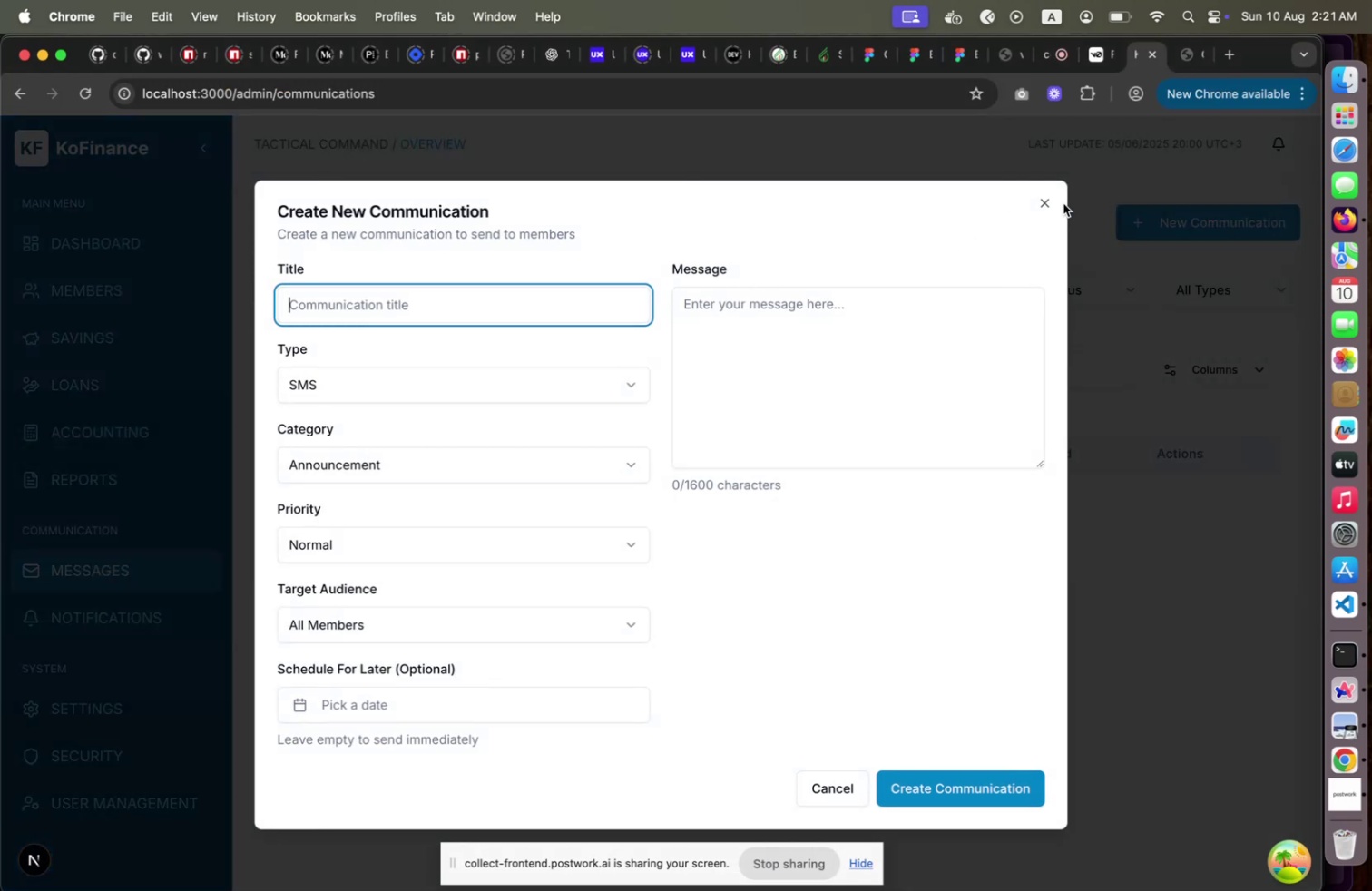 
left_click([1054, 205])
 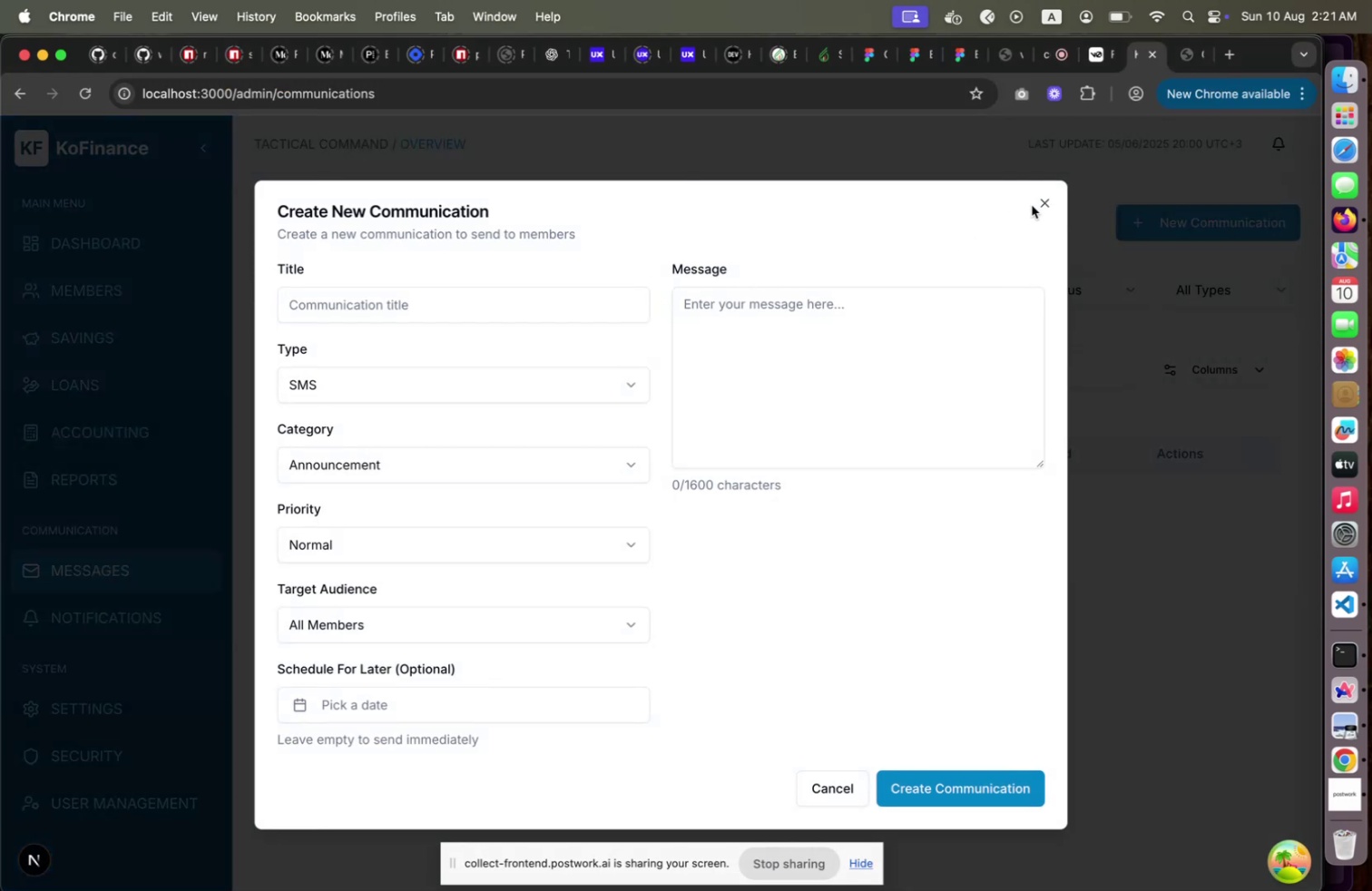 
left_click([1032, 205])
 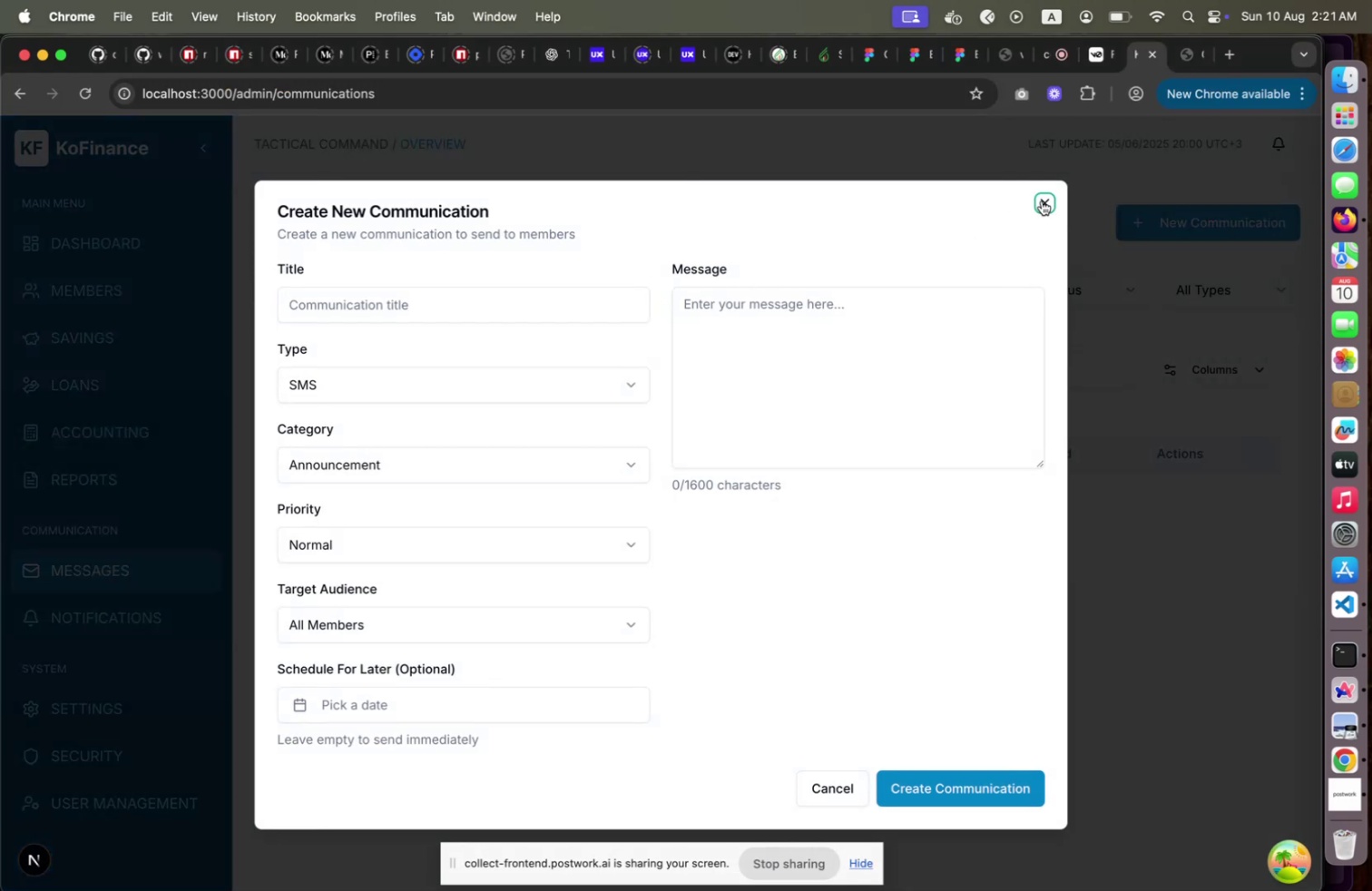 
double_click([1042, 201])
 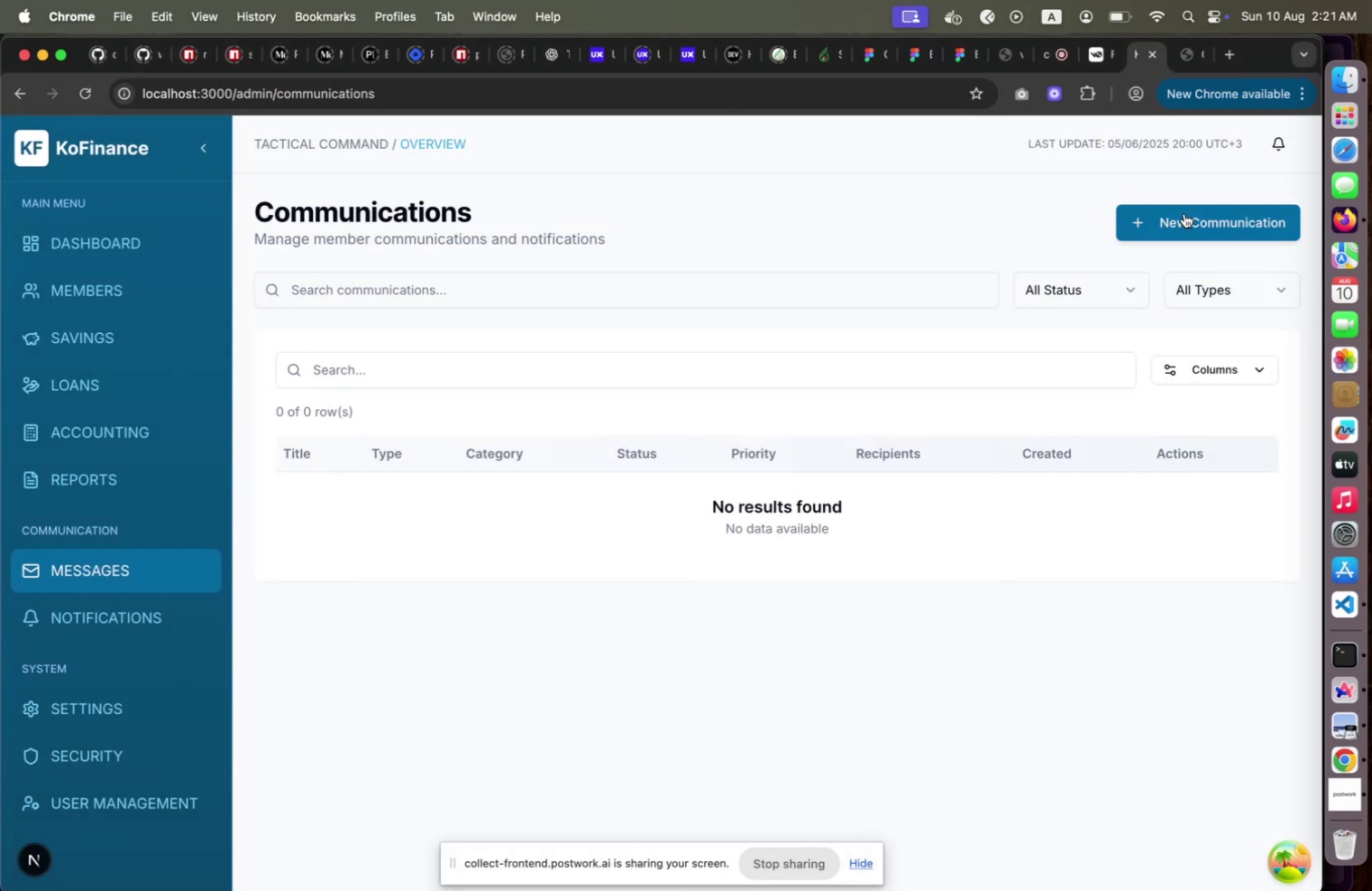 
left_click([1184, 213])
 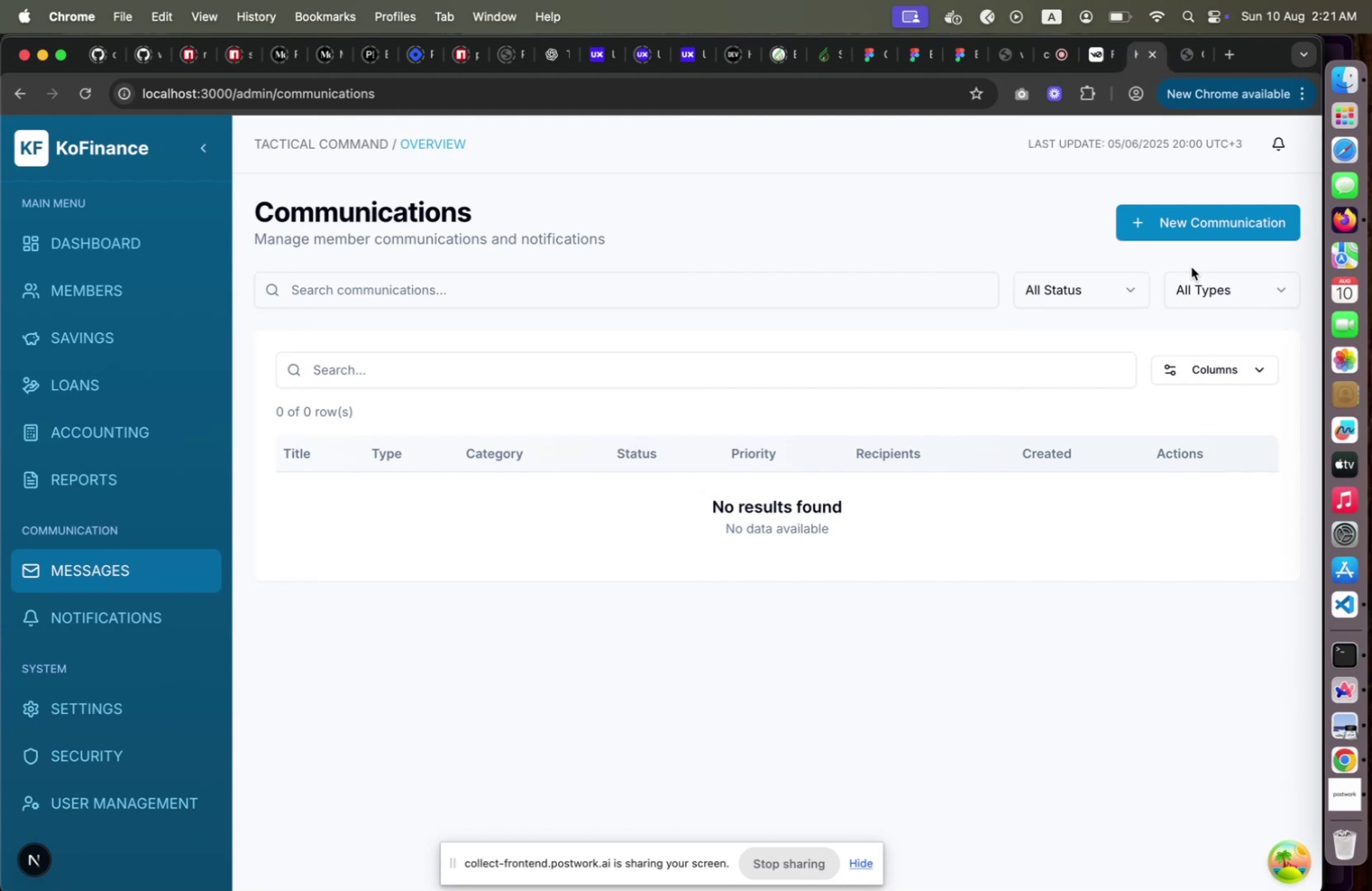 
left_click([889, 282])
 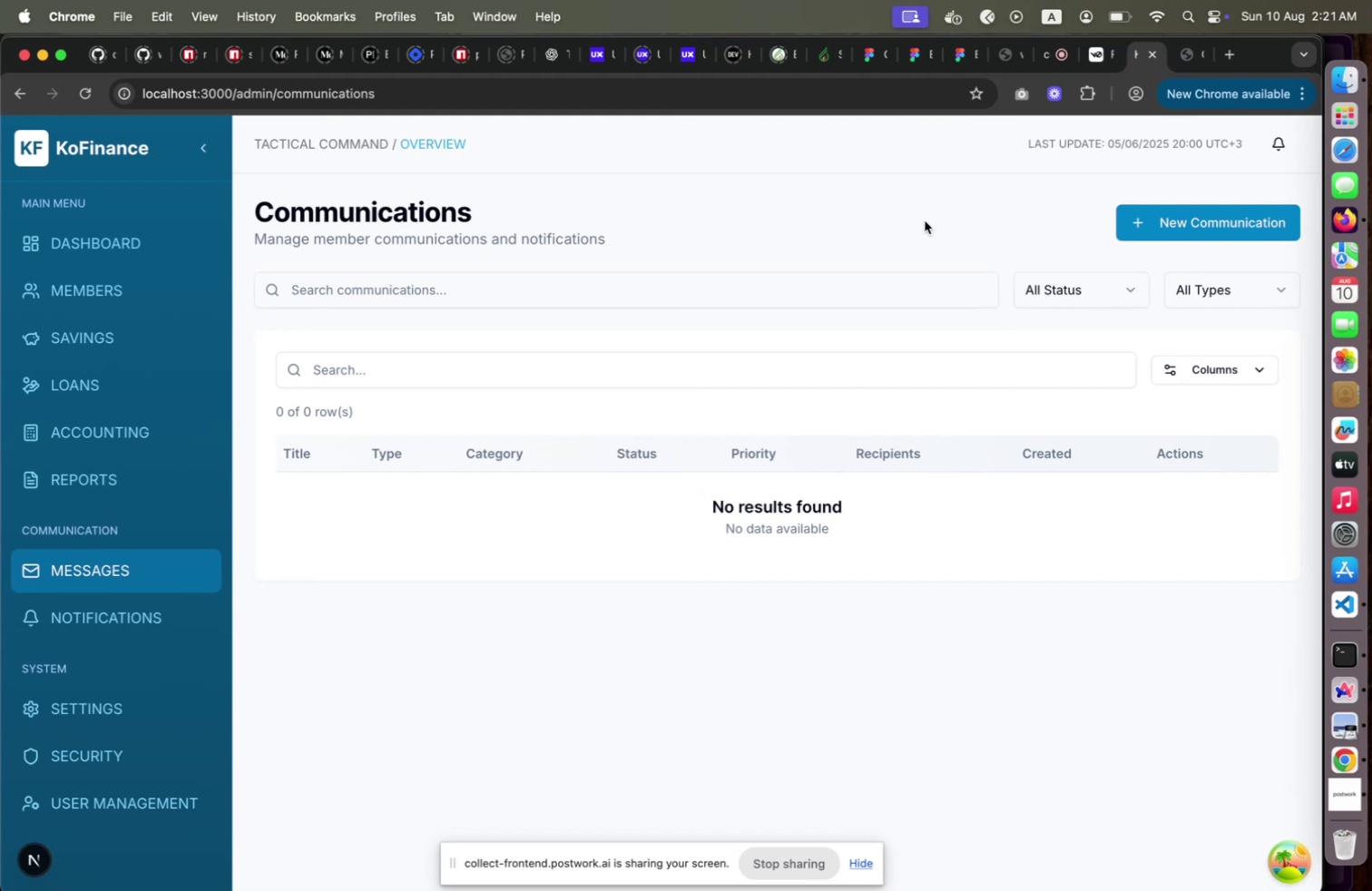 
left_click([925, 220])
 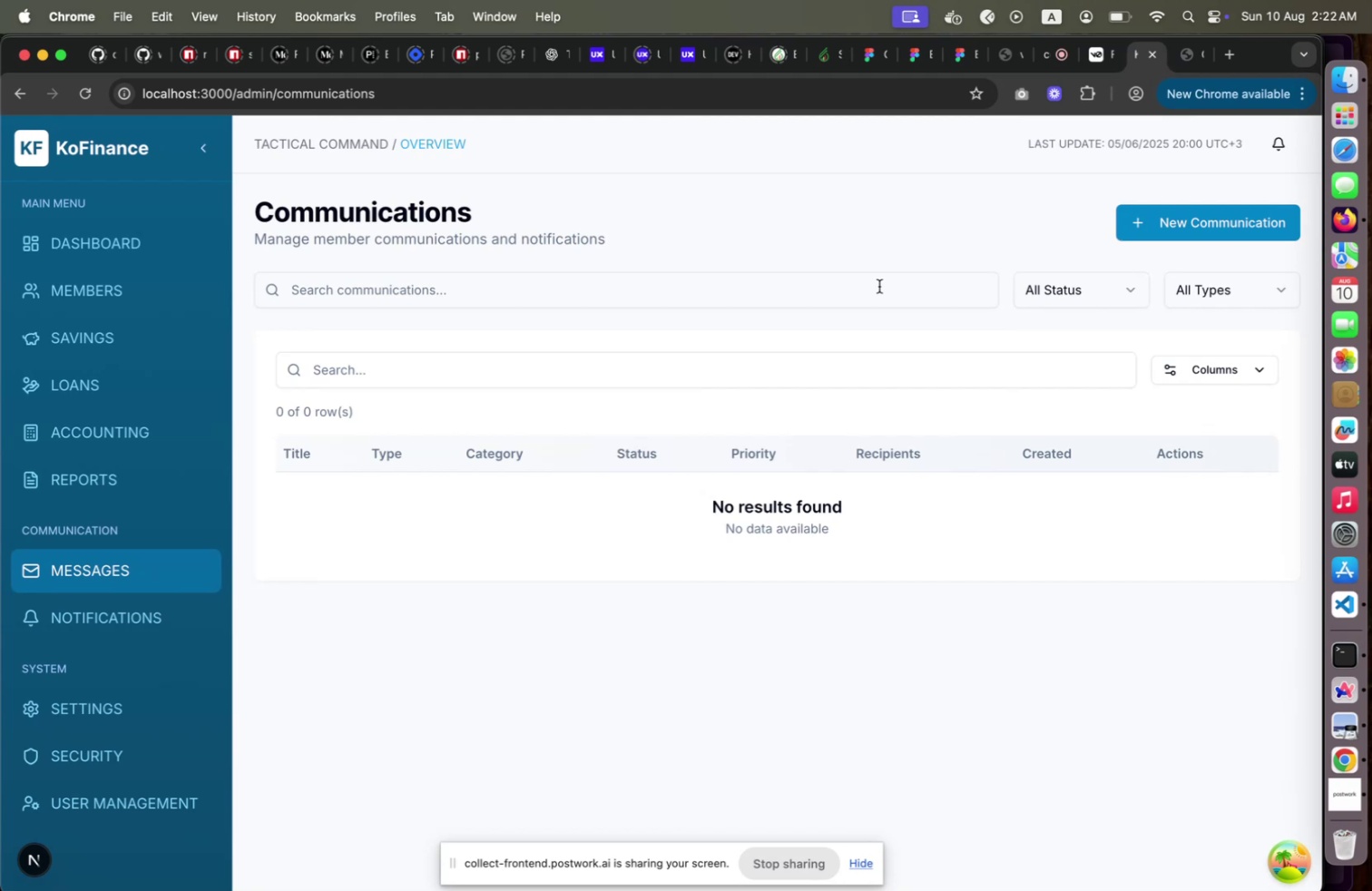 
wait(14.24)
 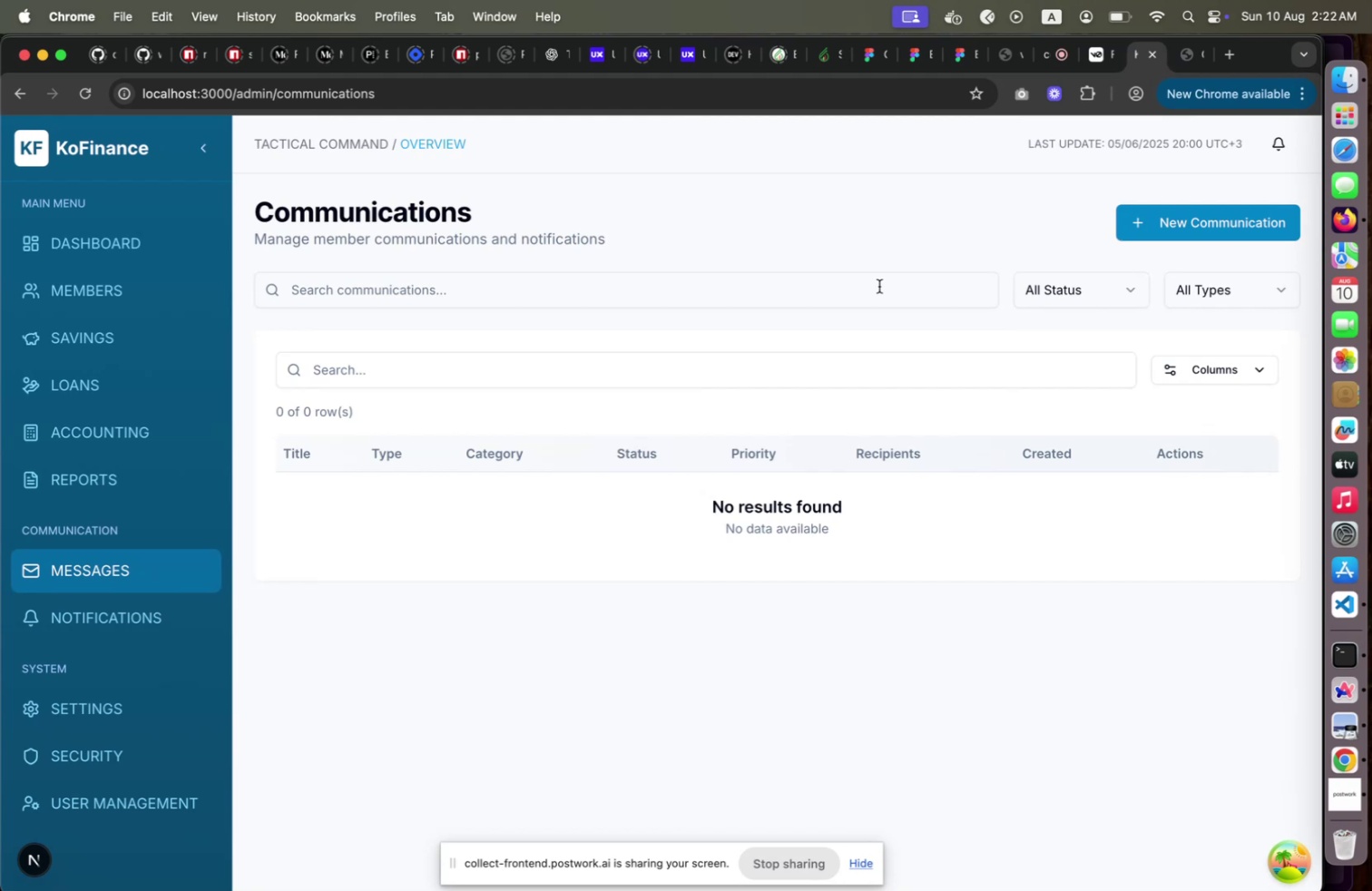 
left_click([1352, 611])
 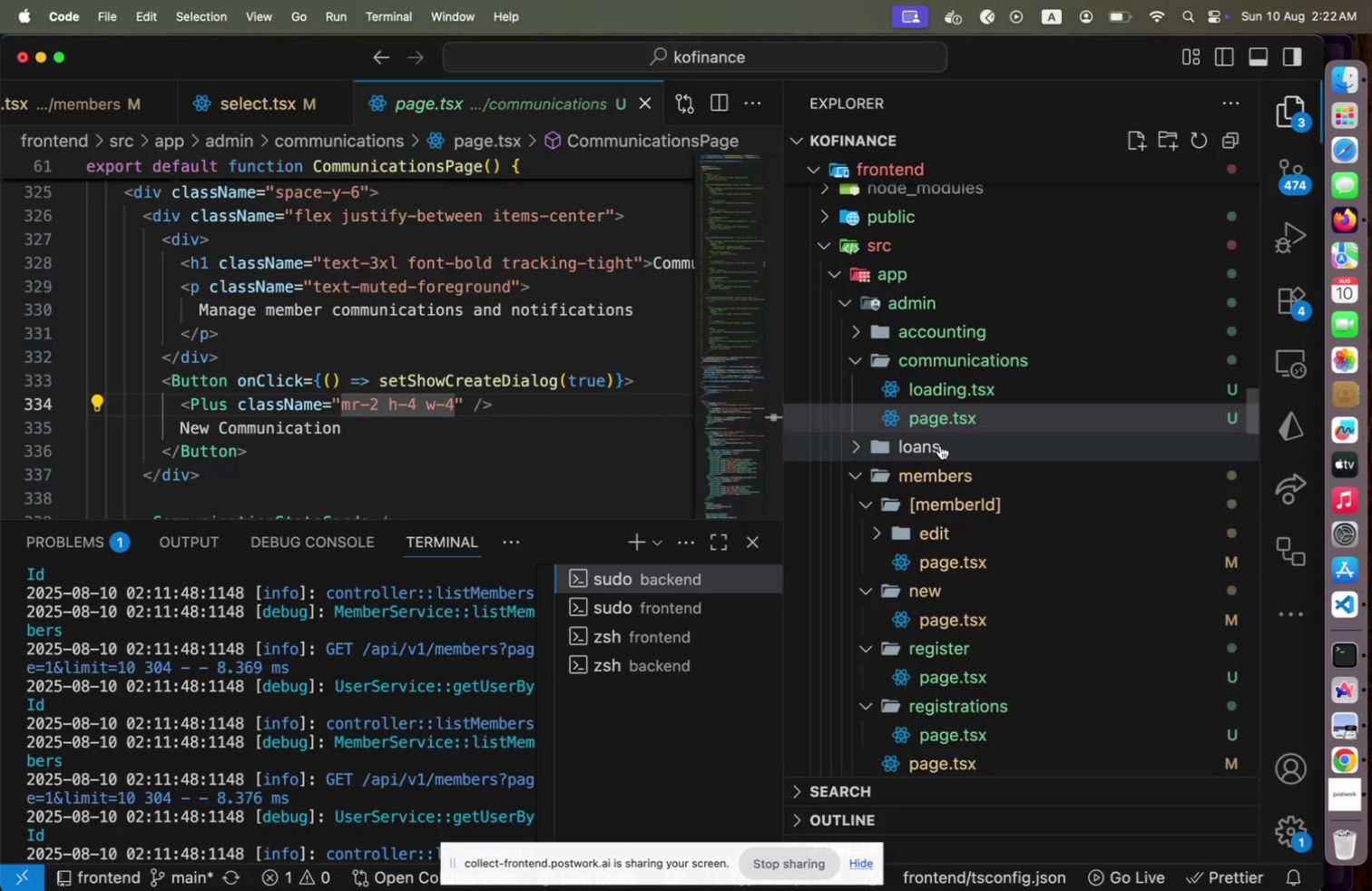 
scroll: coordinate [943, 481], scroll_direction: down, amount: 71.0
 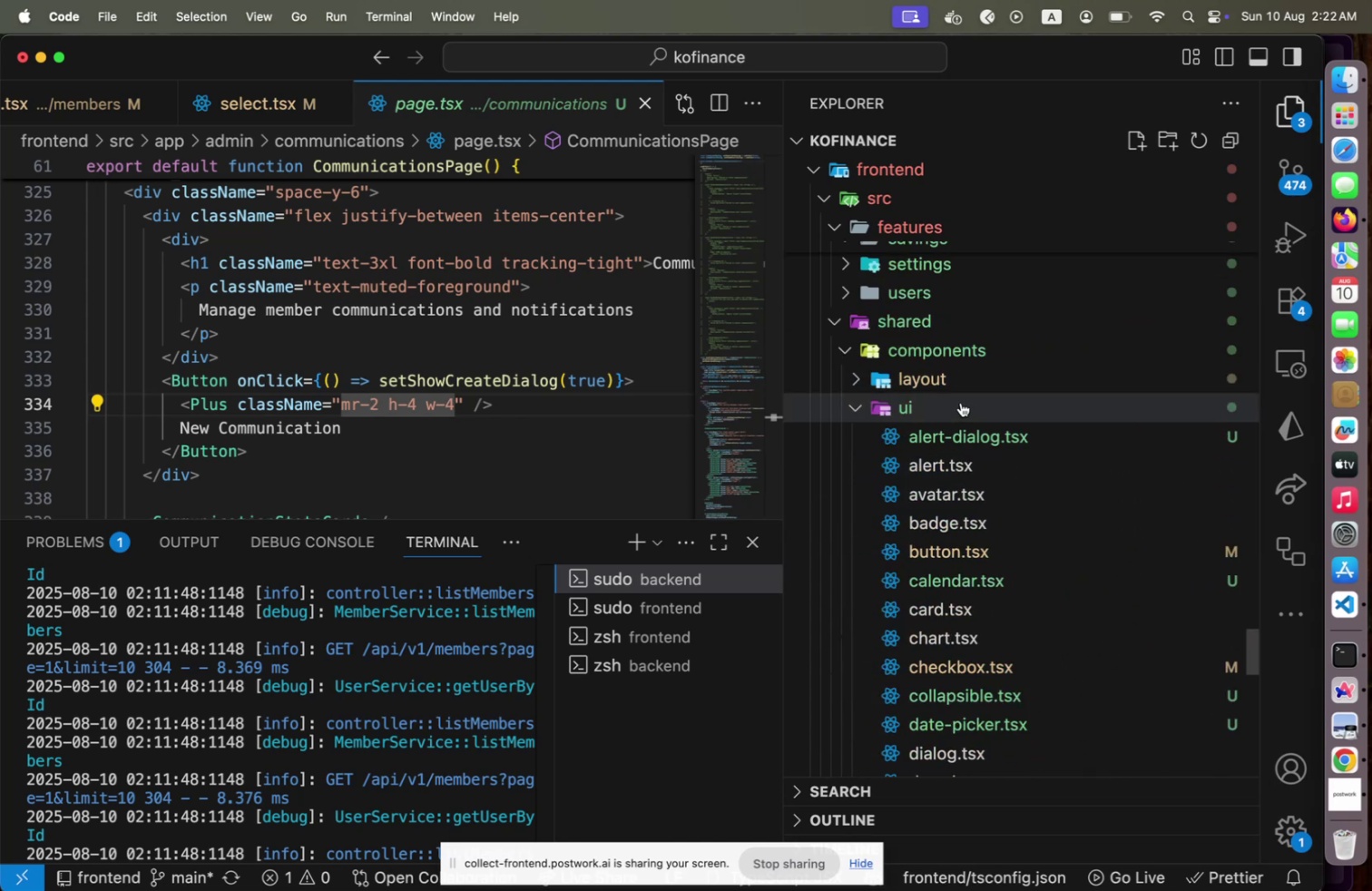 
left_click([961, 402])
 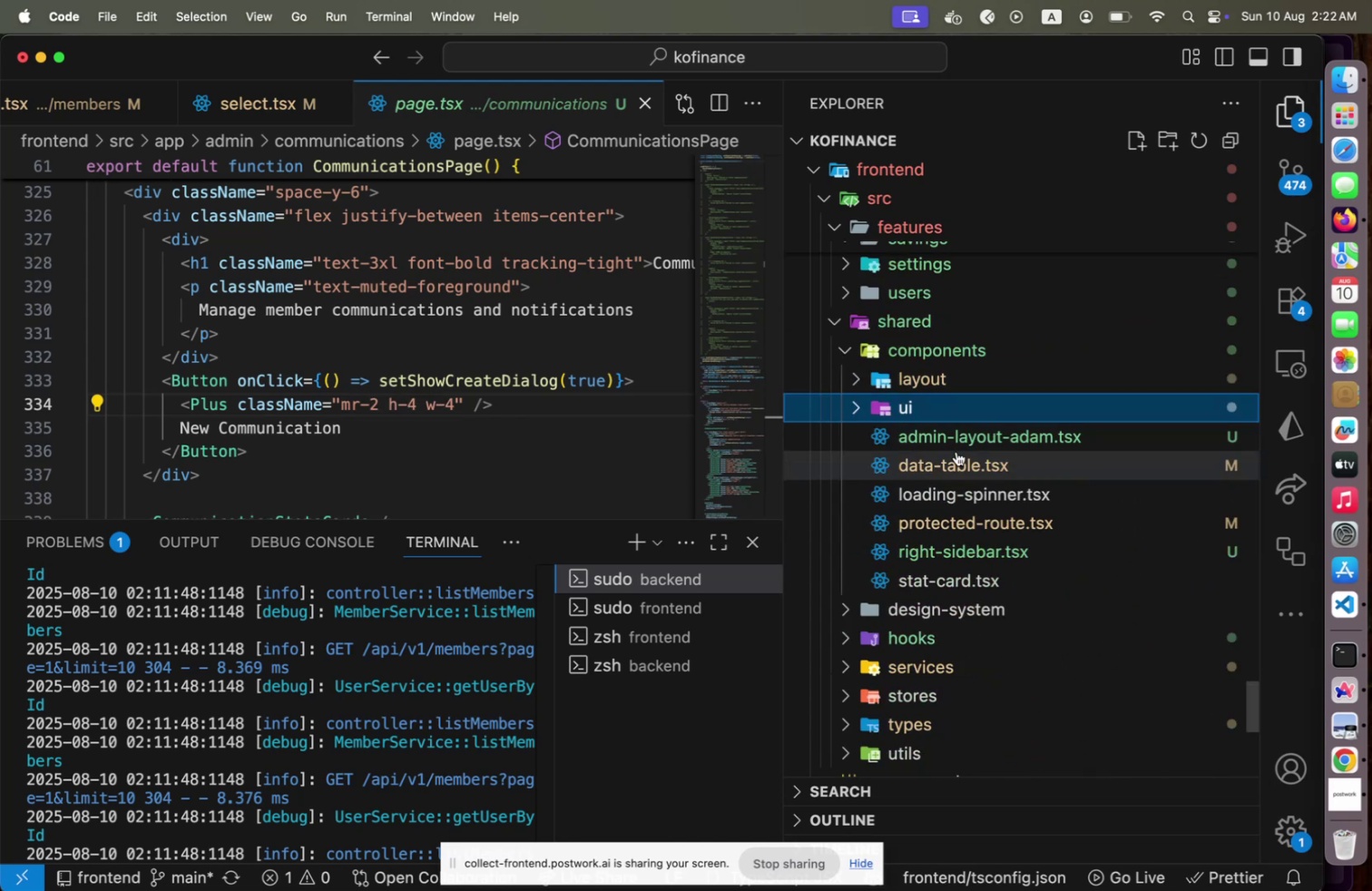 
left_click([956, 451])
 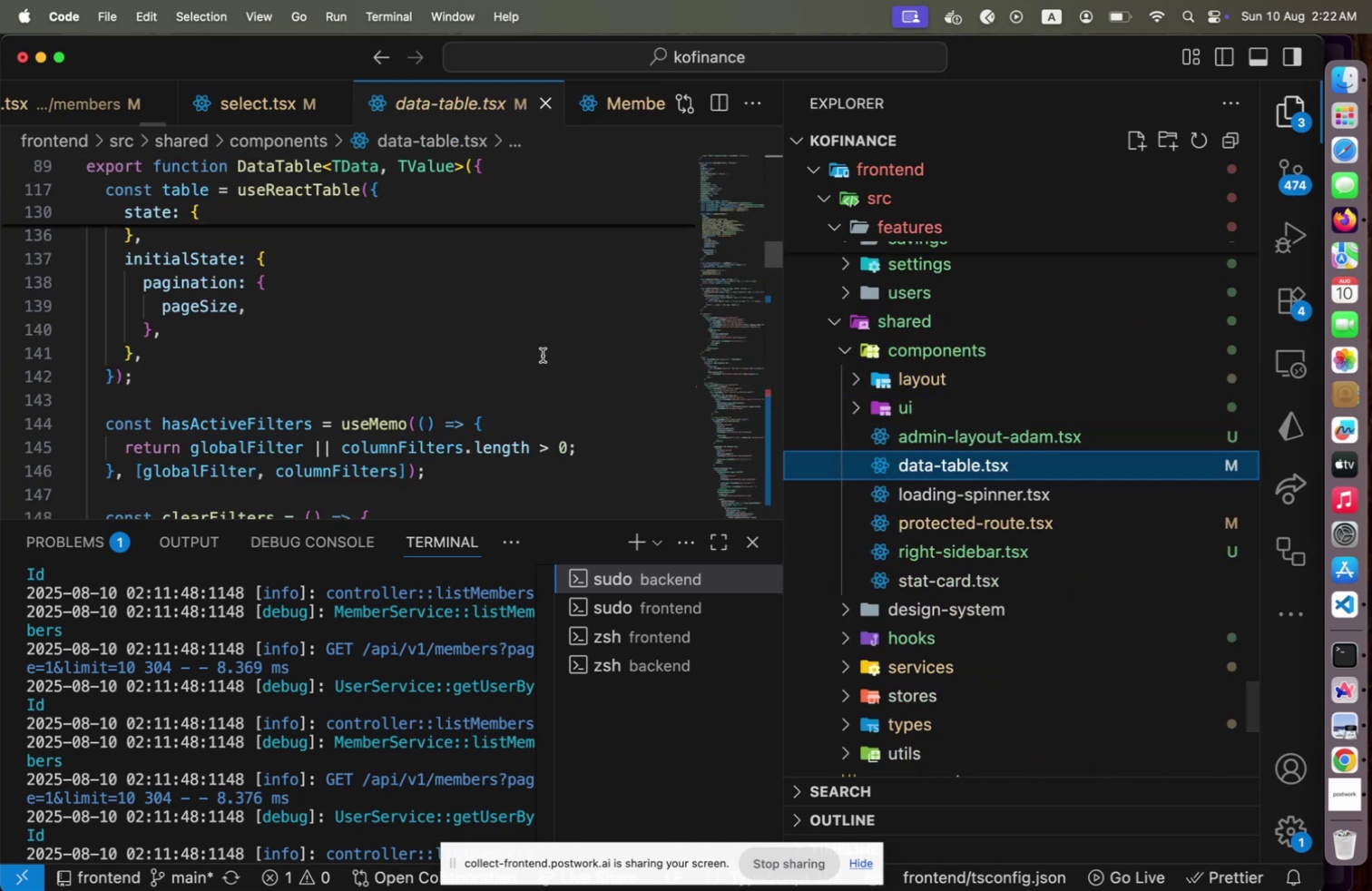 
scroll: coordinate [550, 342], scroll_direction: down, amount: 23.0
 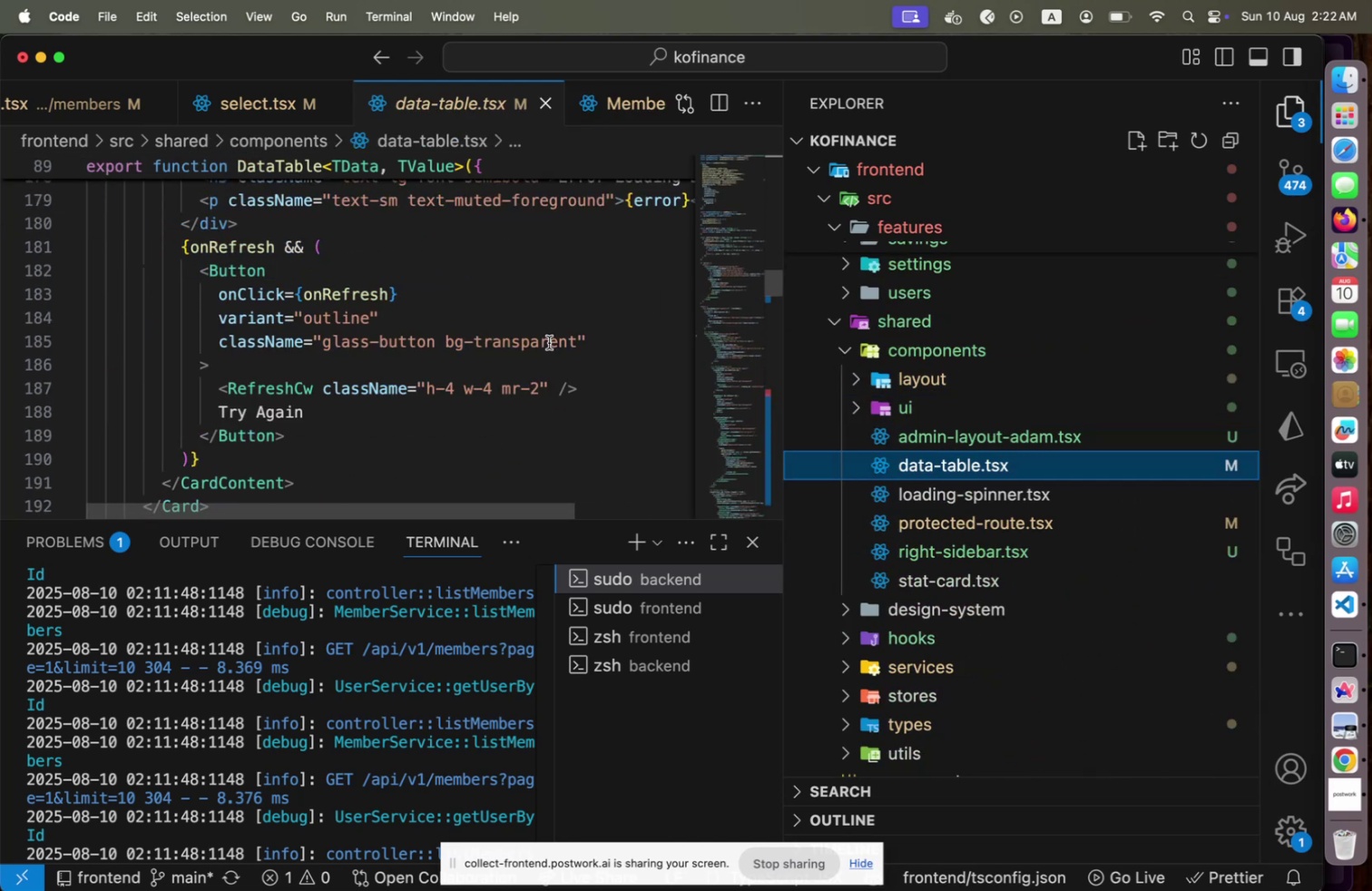 
scroll: coordinate [549, 347], scroll_direction: up, amount: 4.0
 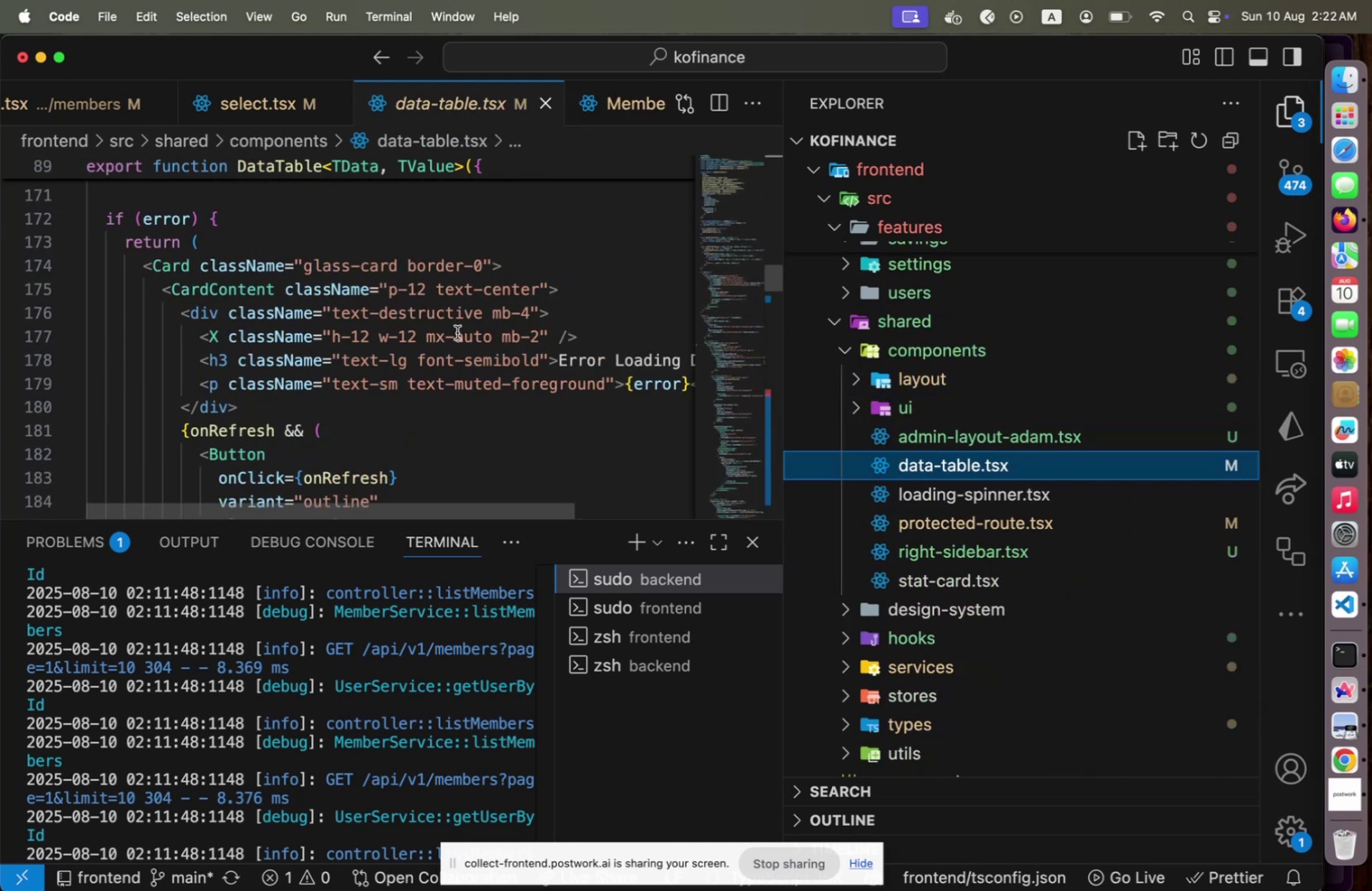 
scroll: coordinate [455, 330], scroll_direction: down, amount: 13.0
 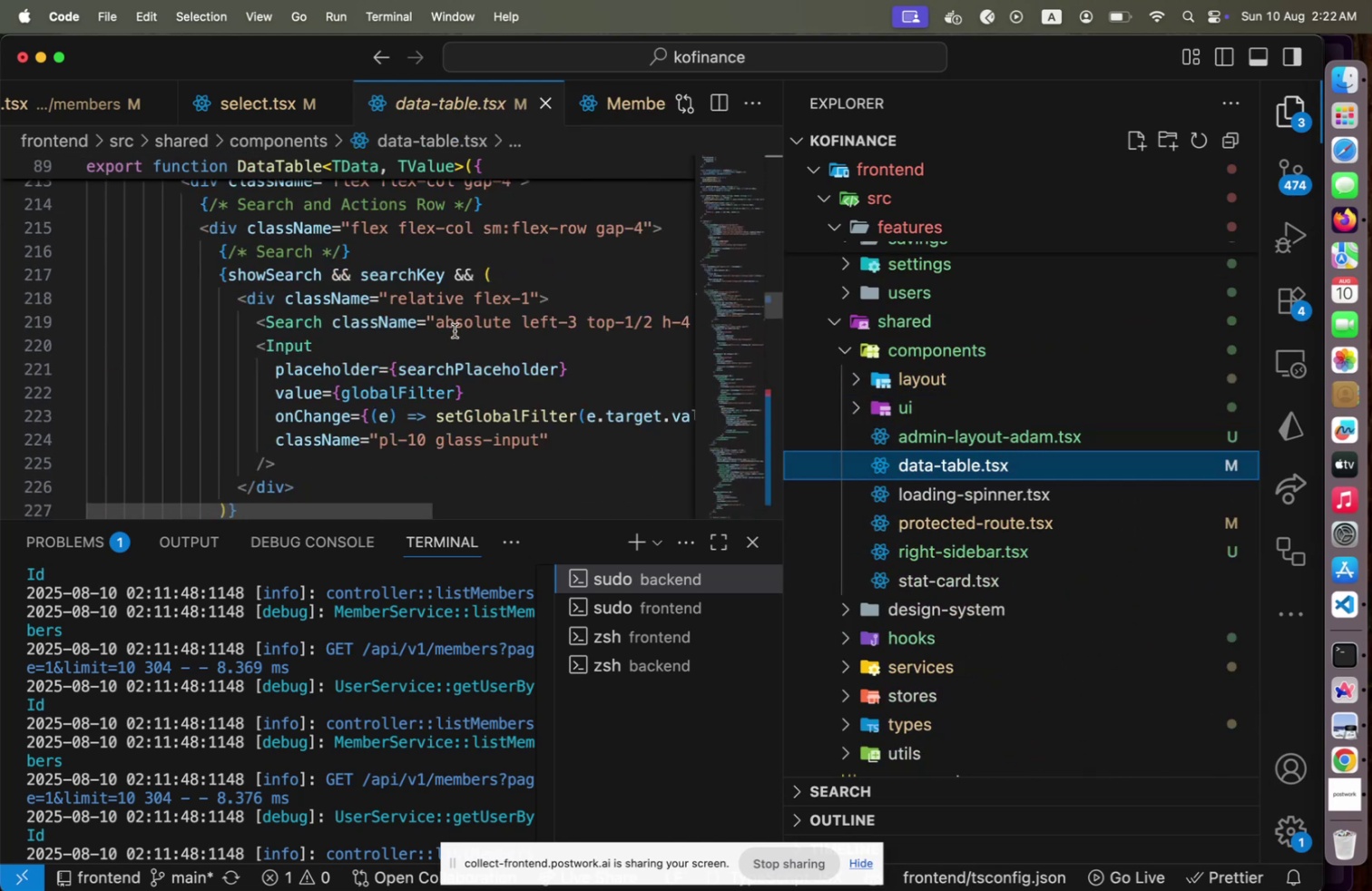 
scroll: coordinate [455, 332], scroll_direction: up, amount: 3.0
 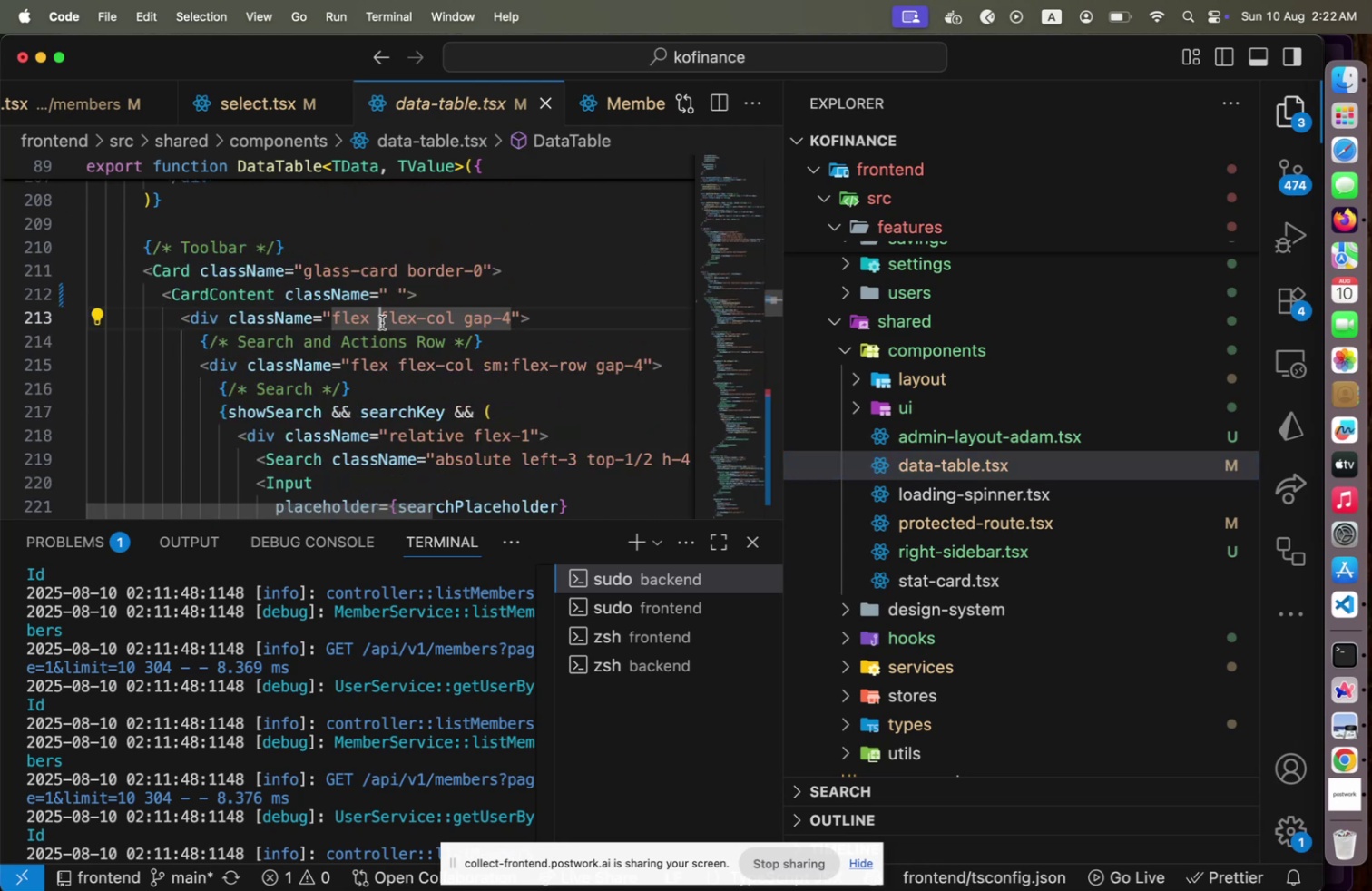 
key(Home)
 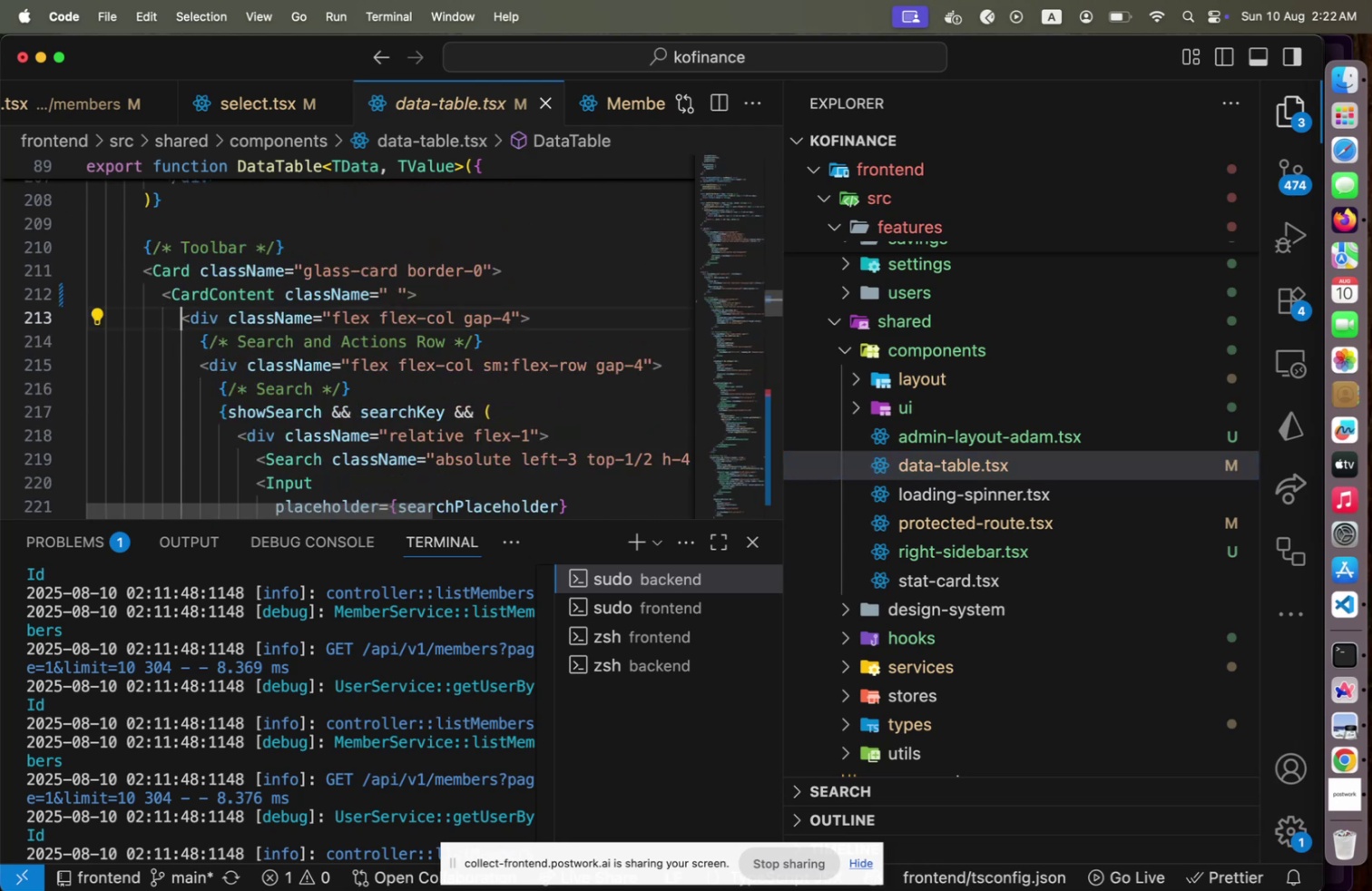 
hold_key(key=ShiftLeft, duration=1.55)
 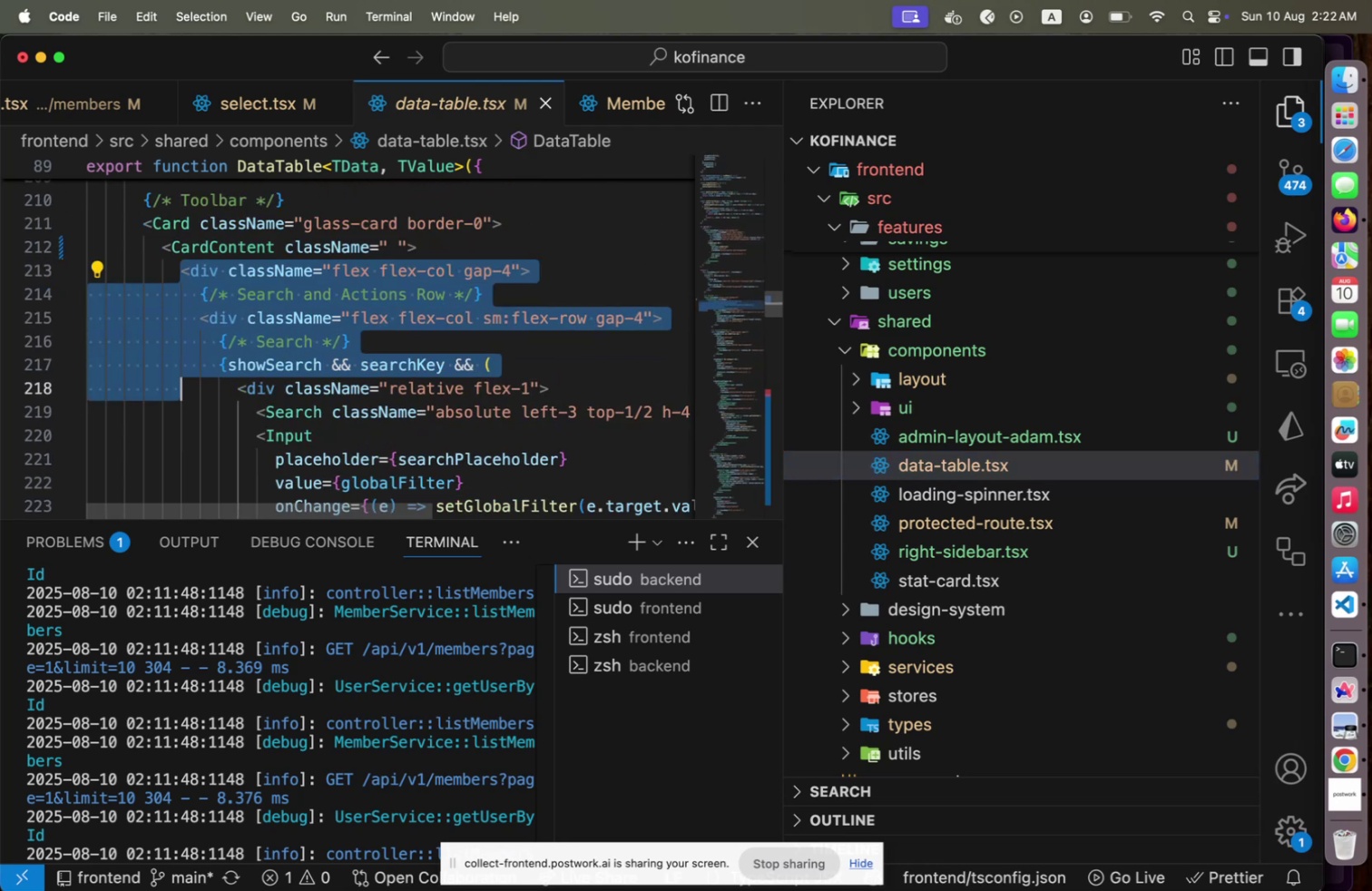 
hold_key(key=ArrowDown, duration=0.8)
 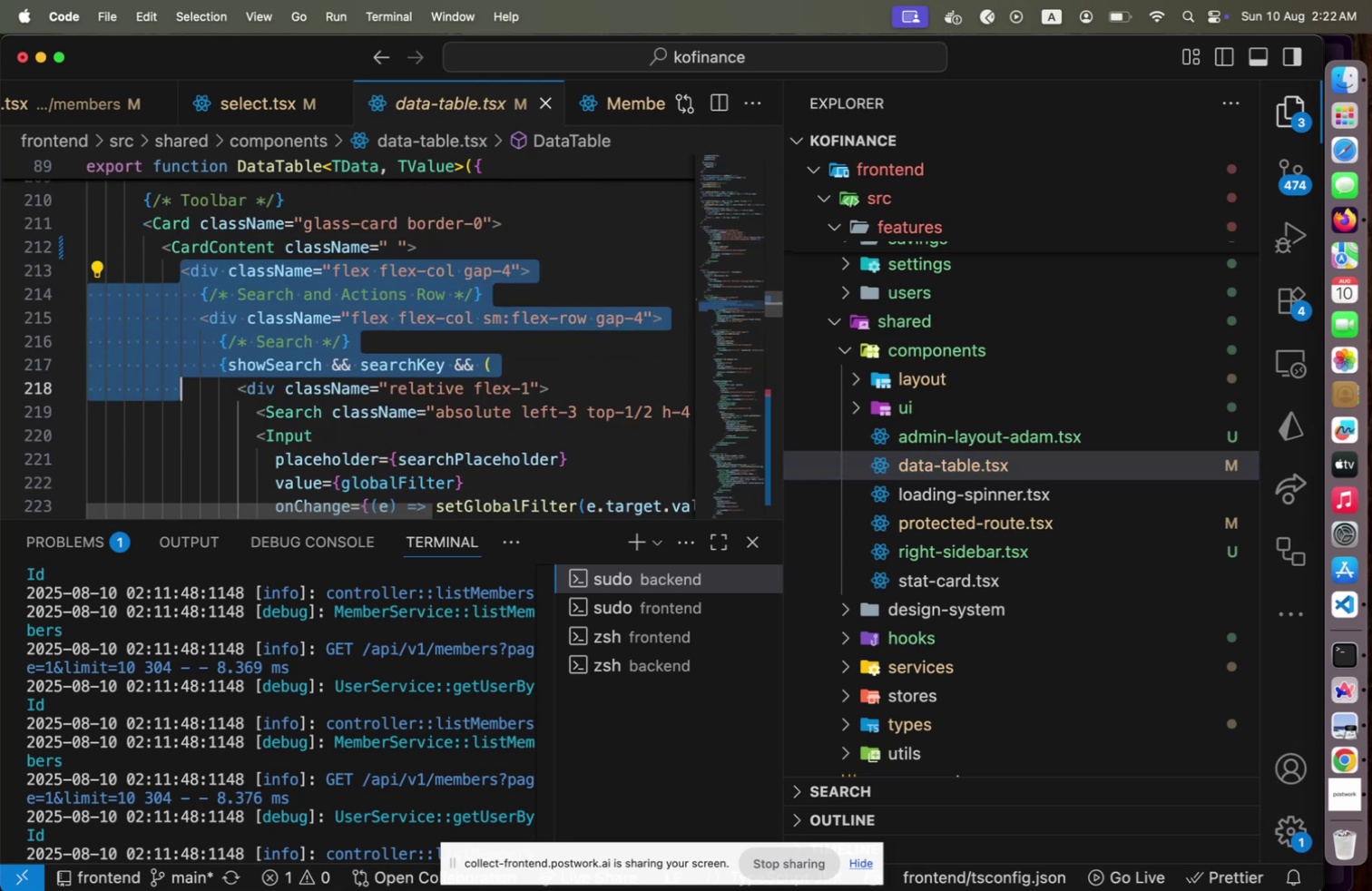 
scroll: coordinate [381, 298], scroll_direction: down, amount: 40.0
 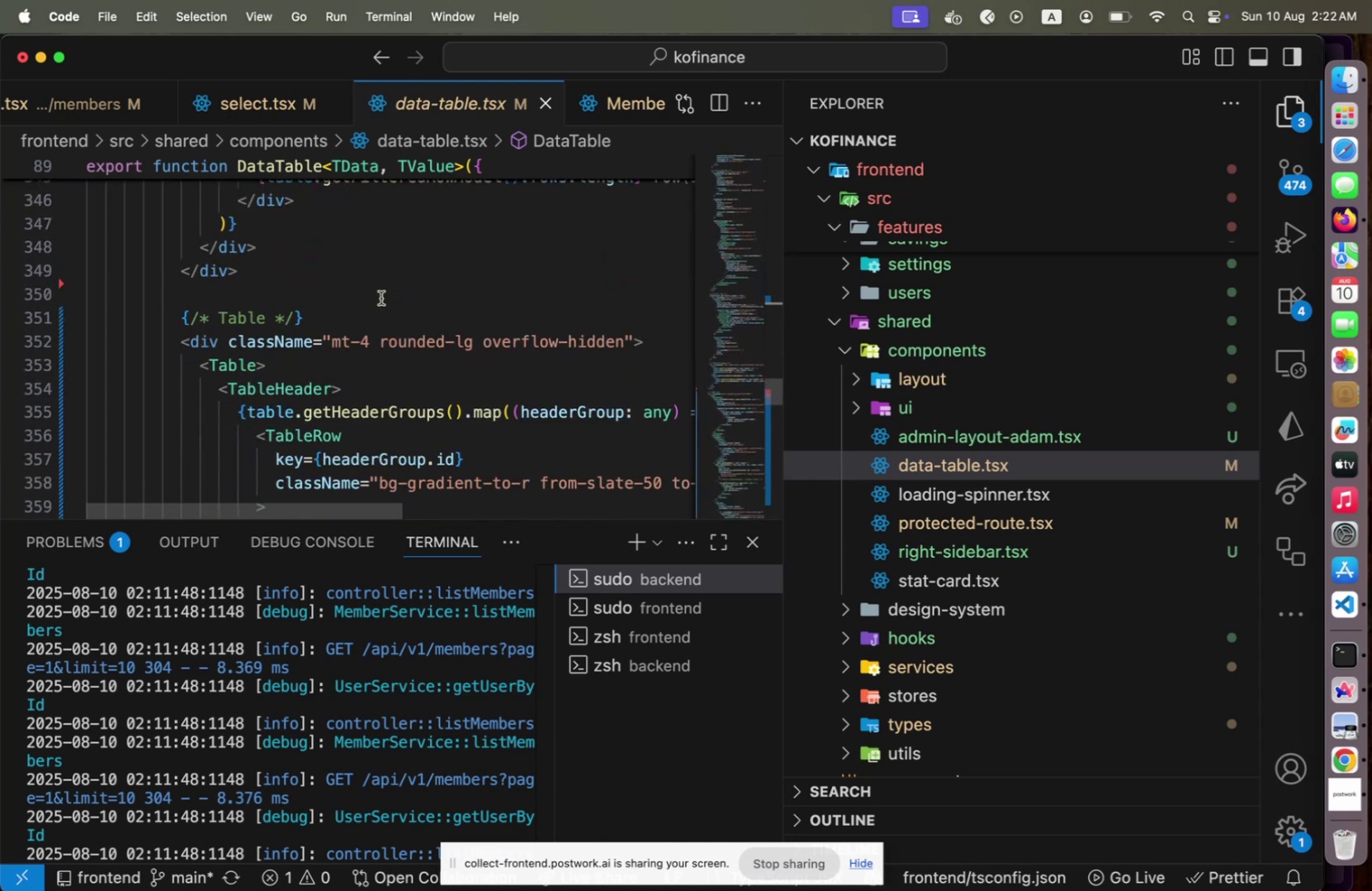 
scroll: coordinate [381, 298], scroll_direction: up, amount: 1.0
 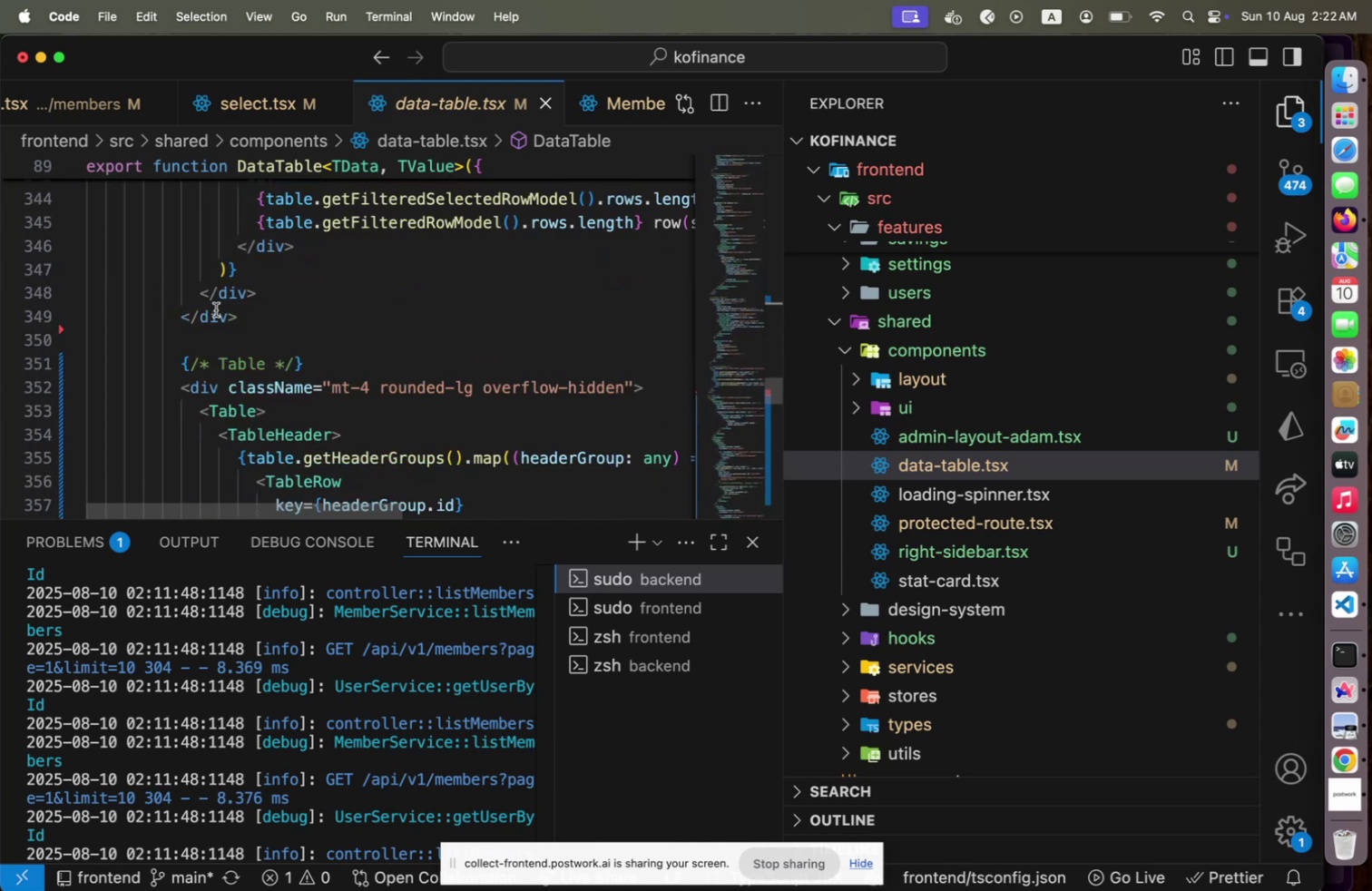 
left_click([216, 309])
 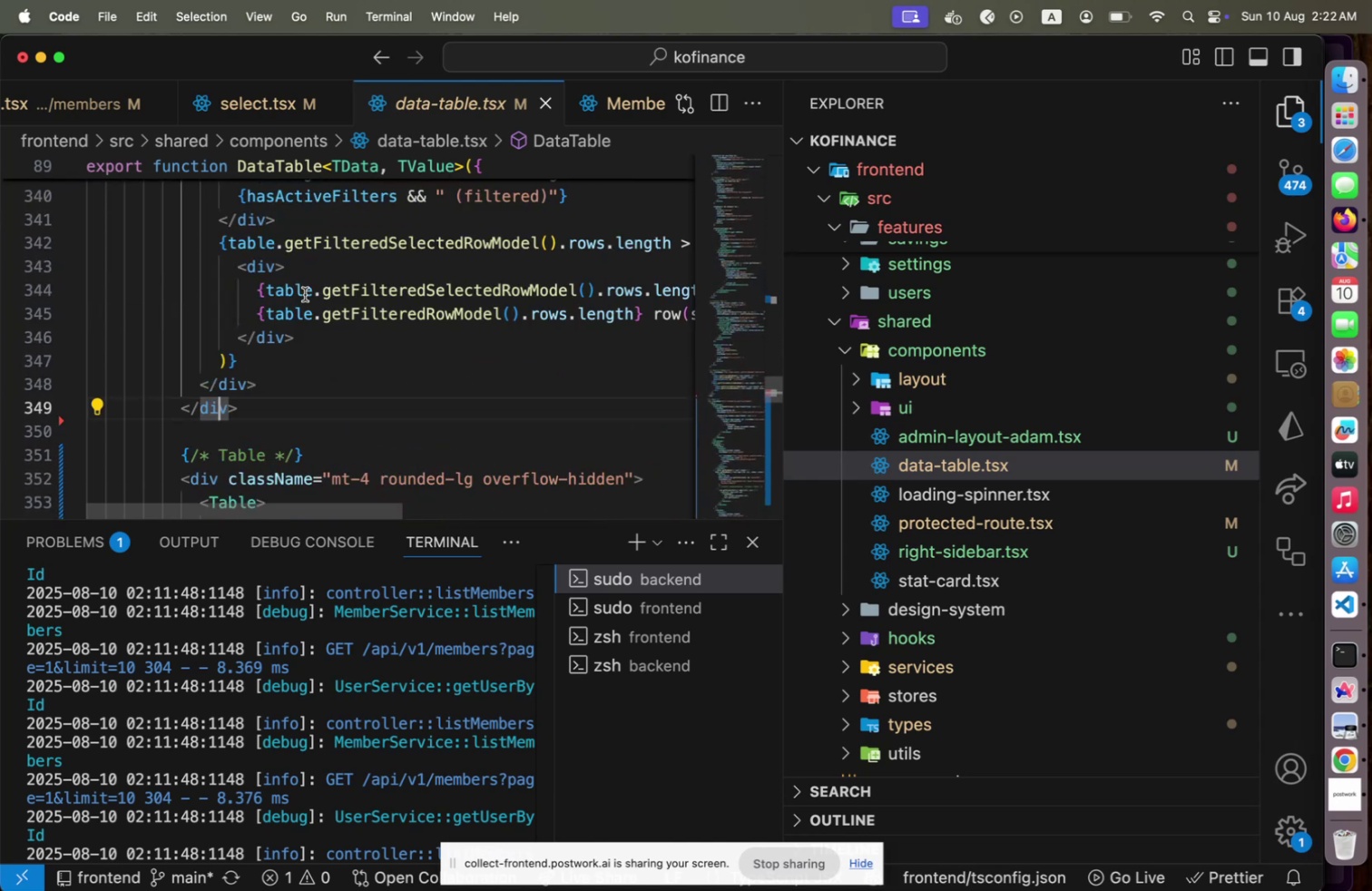 
scroll: coordinate [324, 294], scroll_direction: up, amount: 70.0
 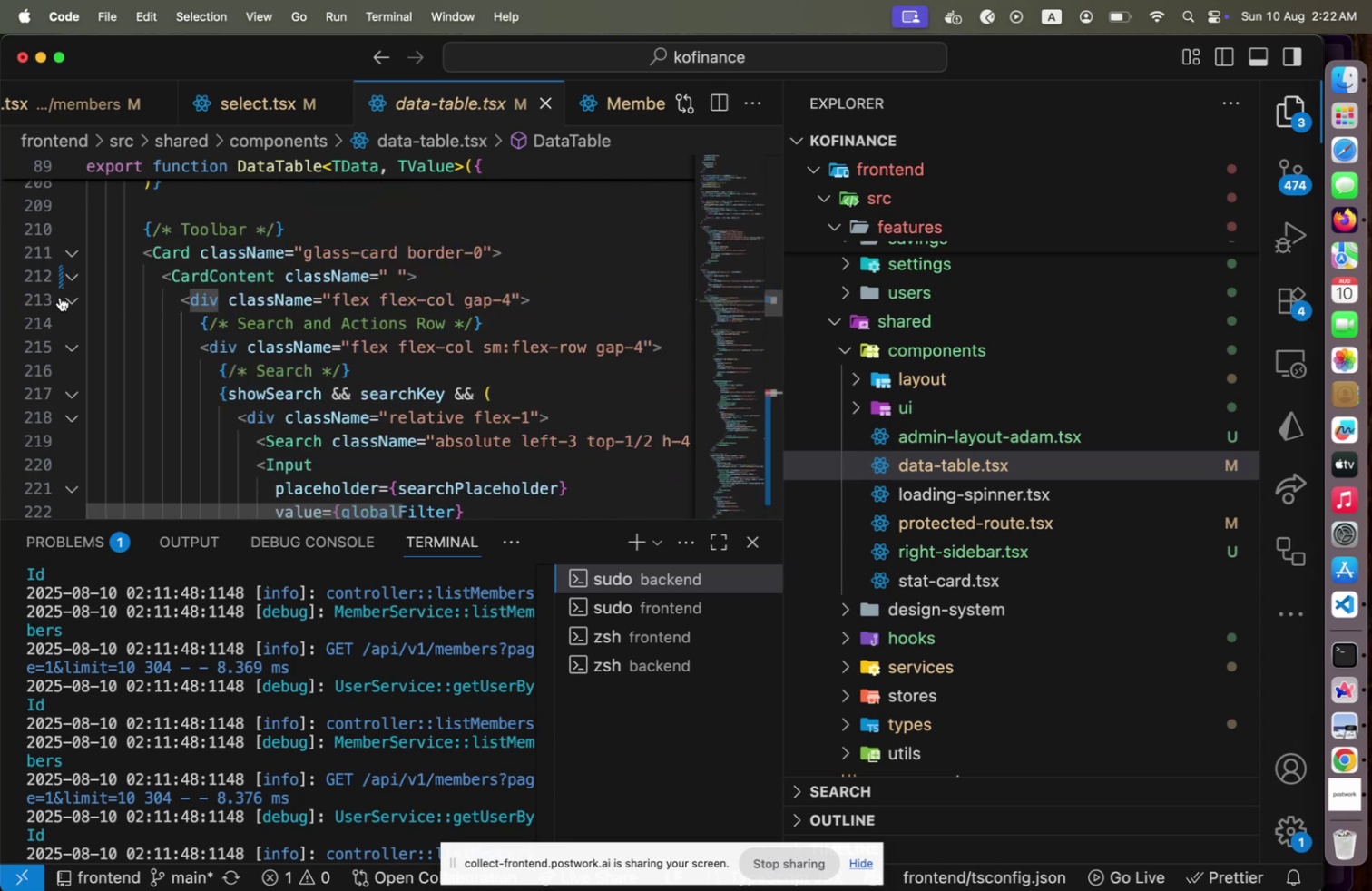 
left_click([64, 297])
 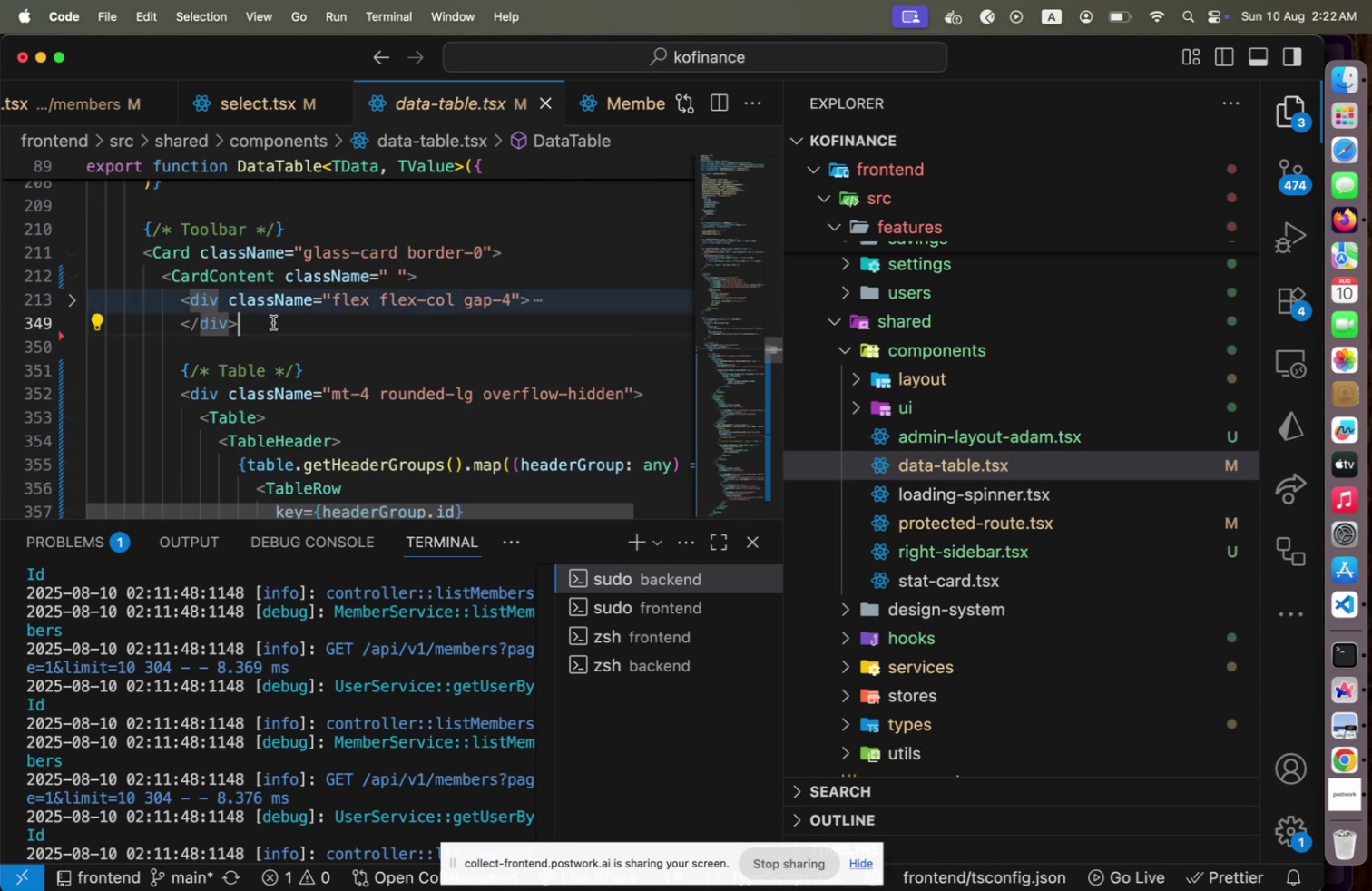 
left_click([273, 322])
 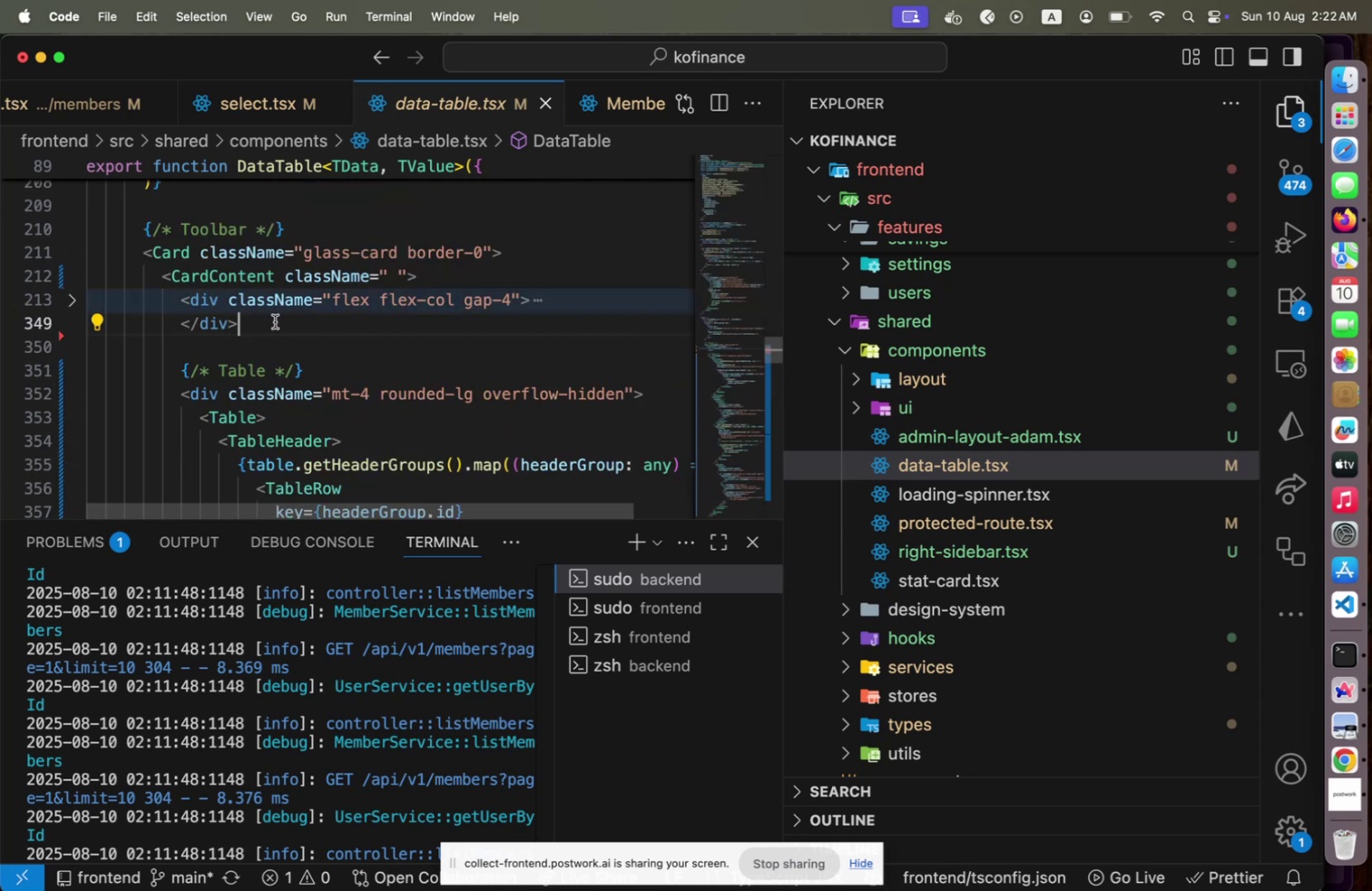 
key(Shift+PageUp)
 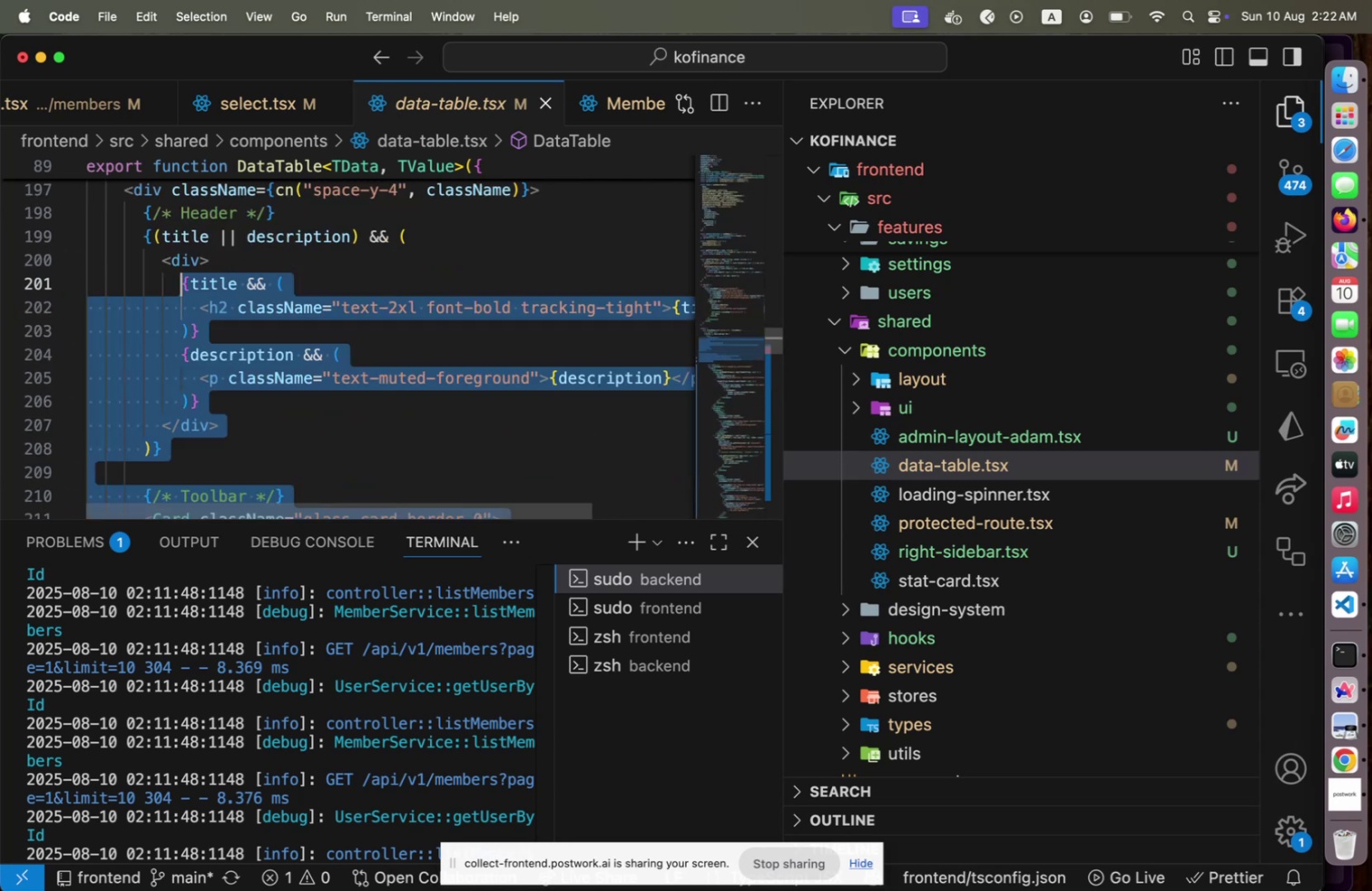 
key(Shift+Home)
 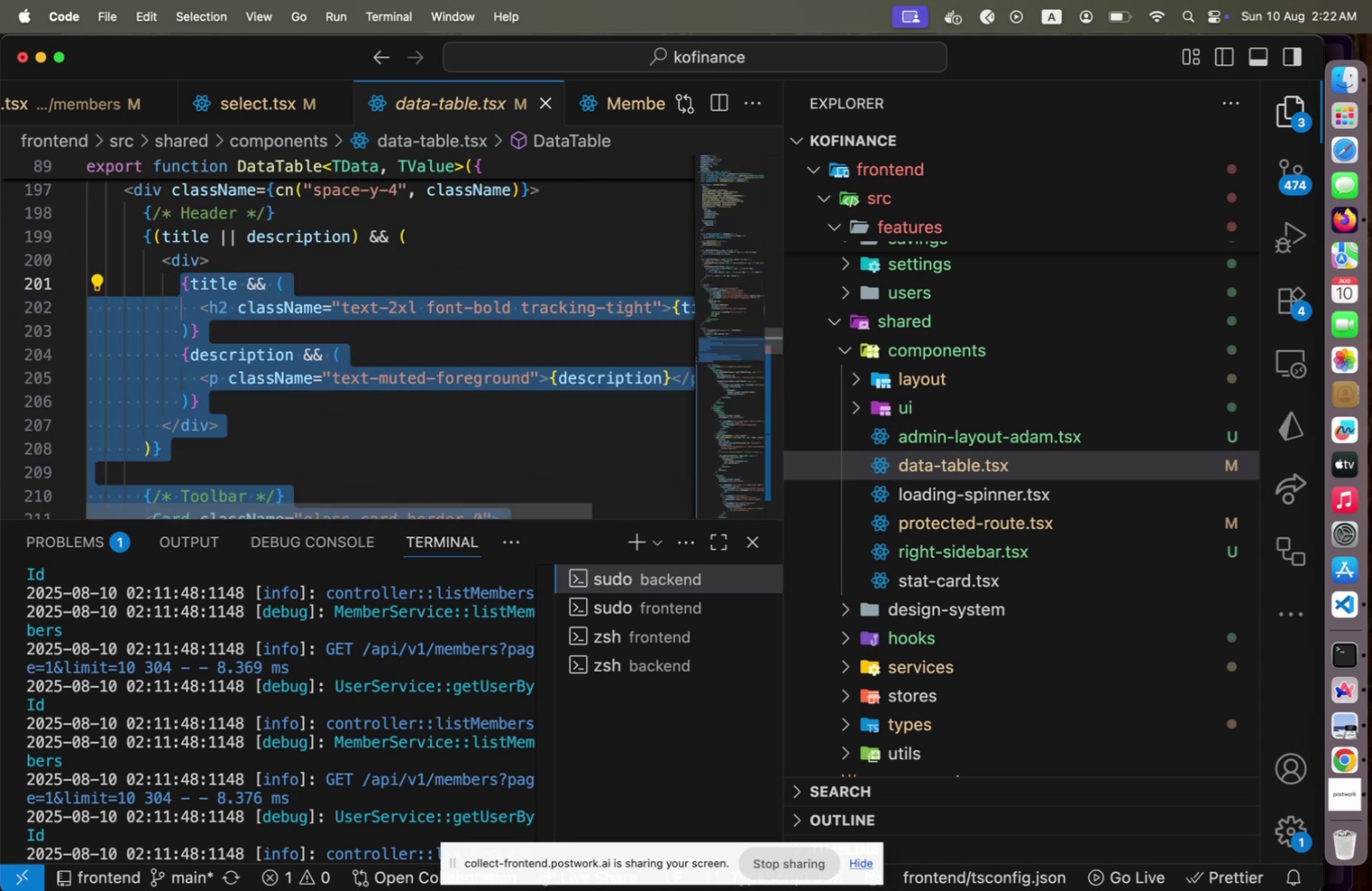 
scroll: coordinate [270, 308], scroll_direction: down, amount: 4.0
 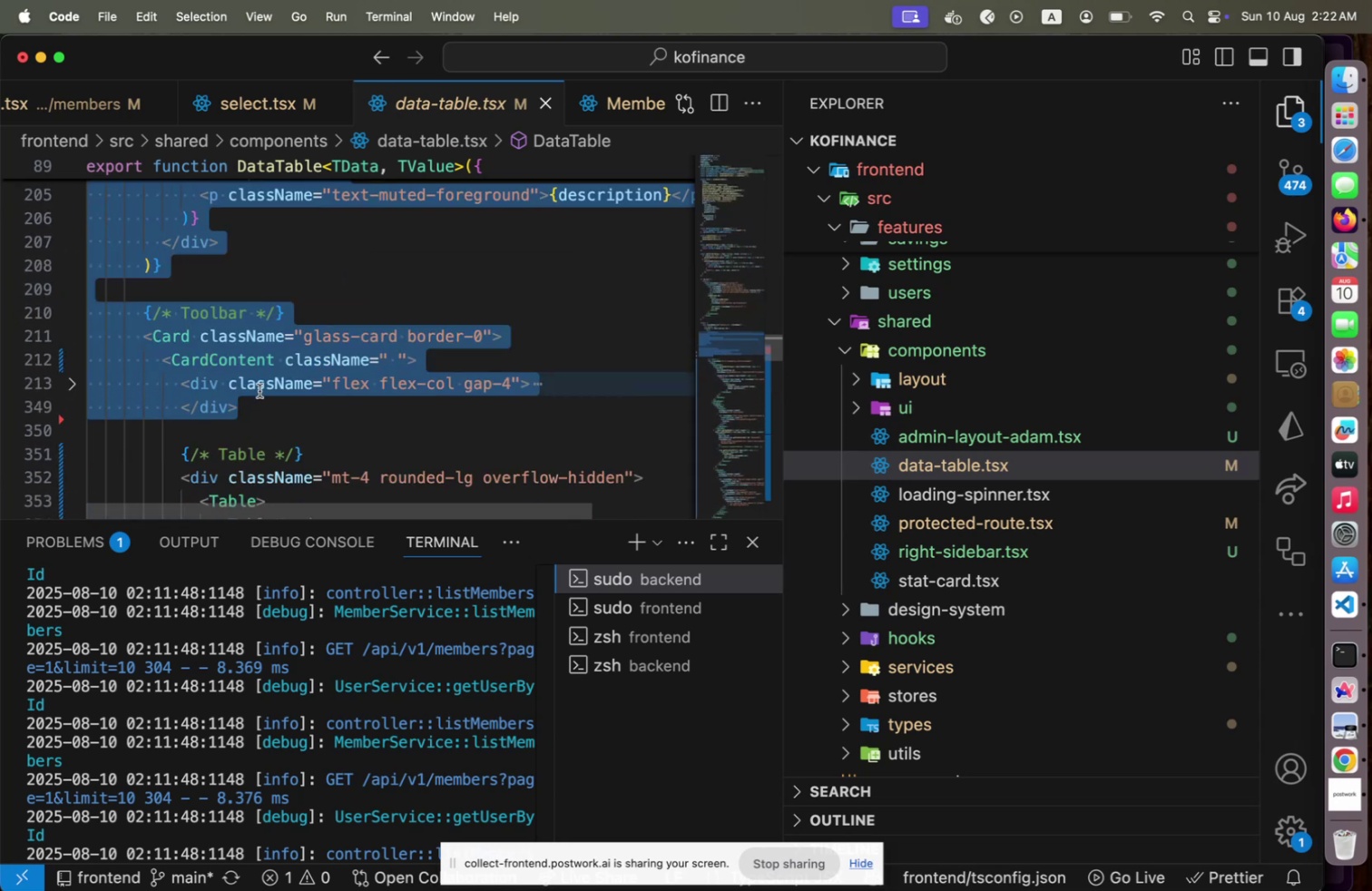 
left_click([260, 390])
 